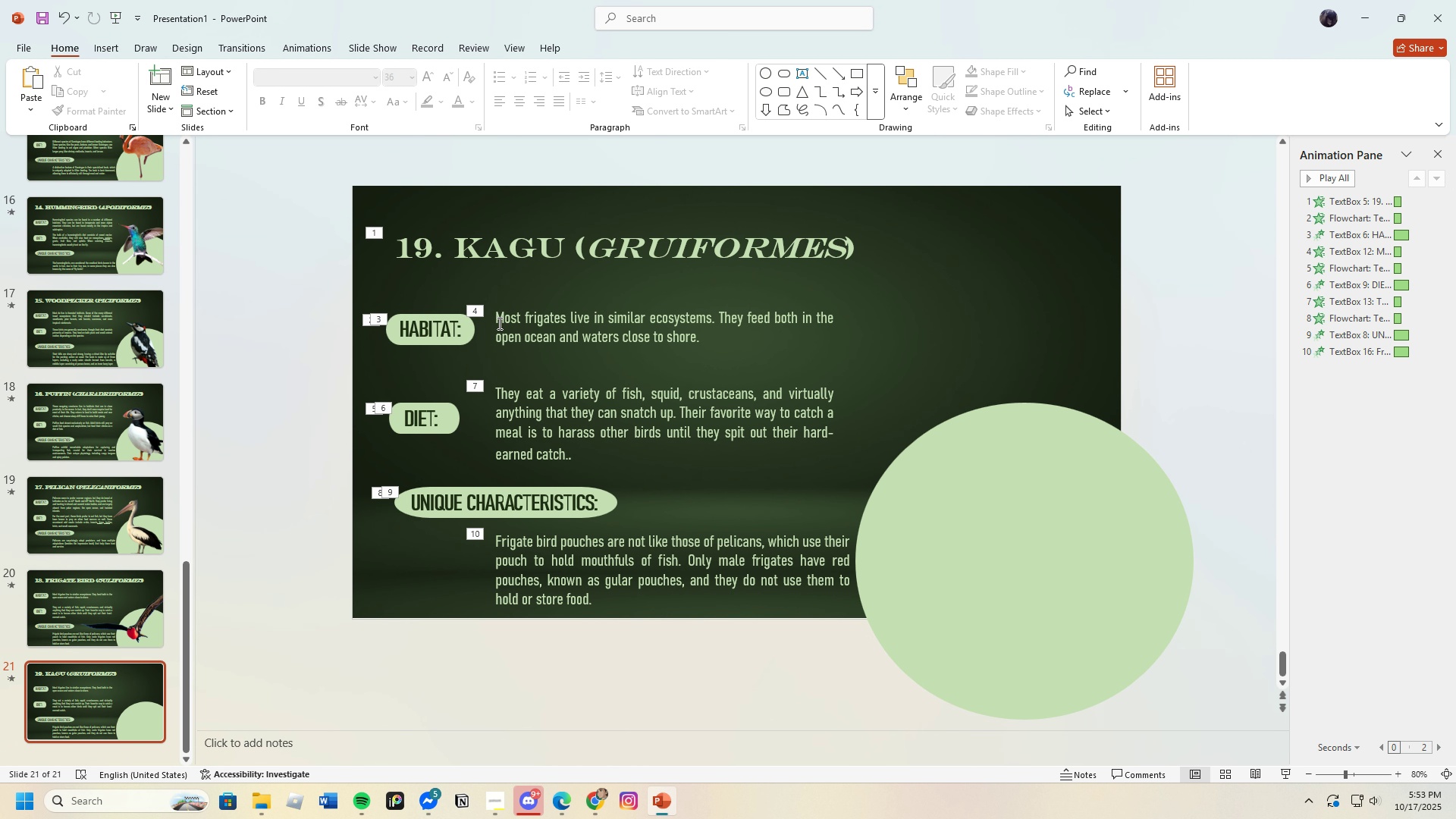 
left_click_drag(start_coordinate=[497, 322], to_coordinate=[804, 370])
 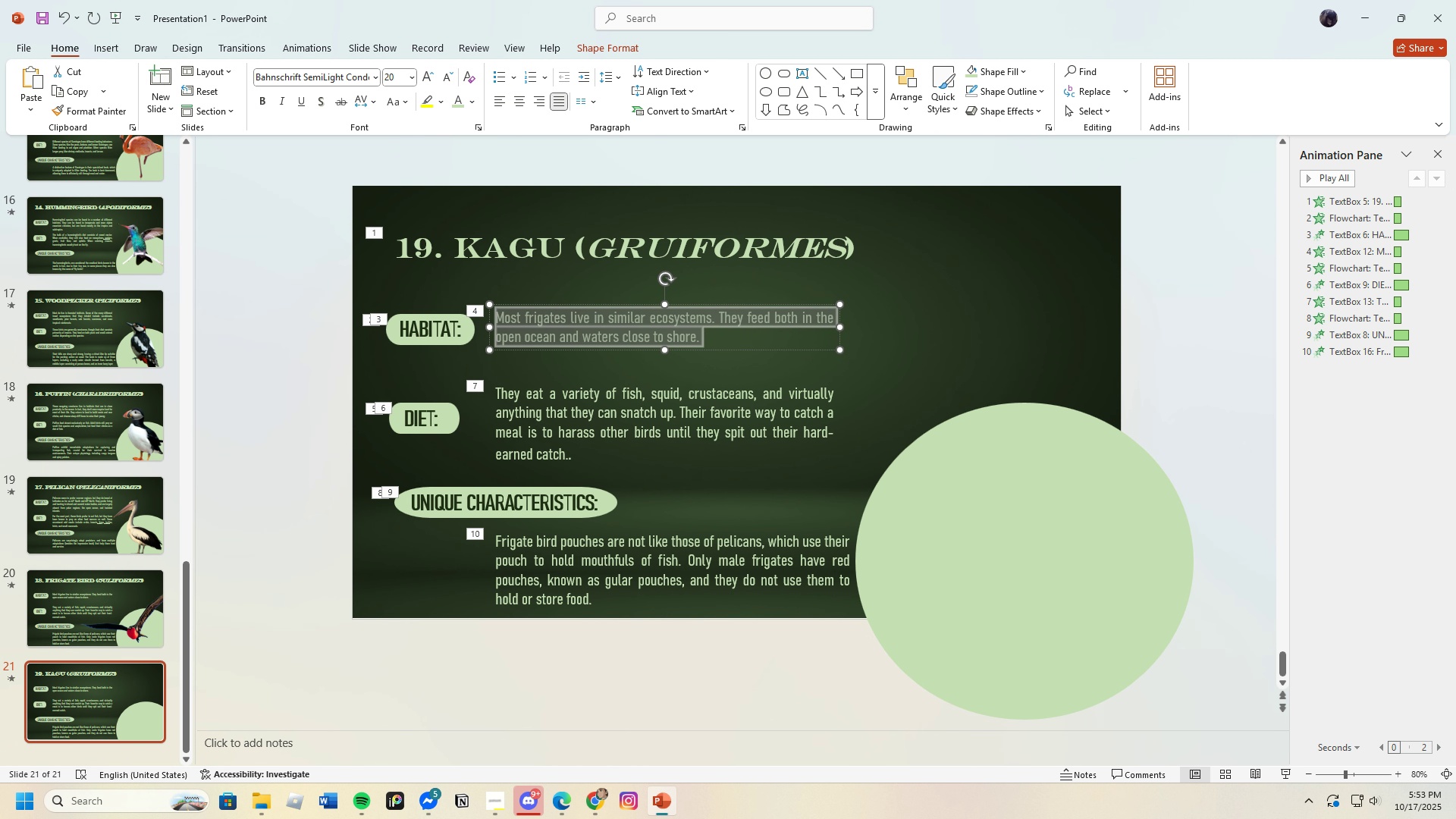 
key(Backspace)
 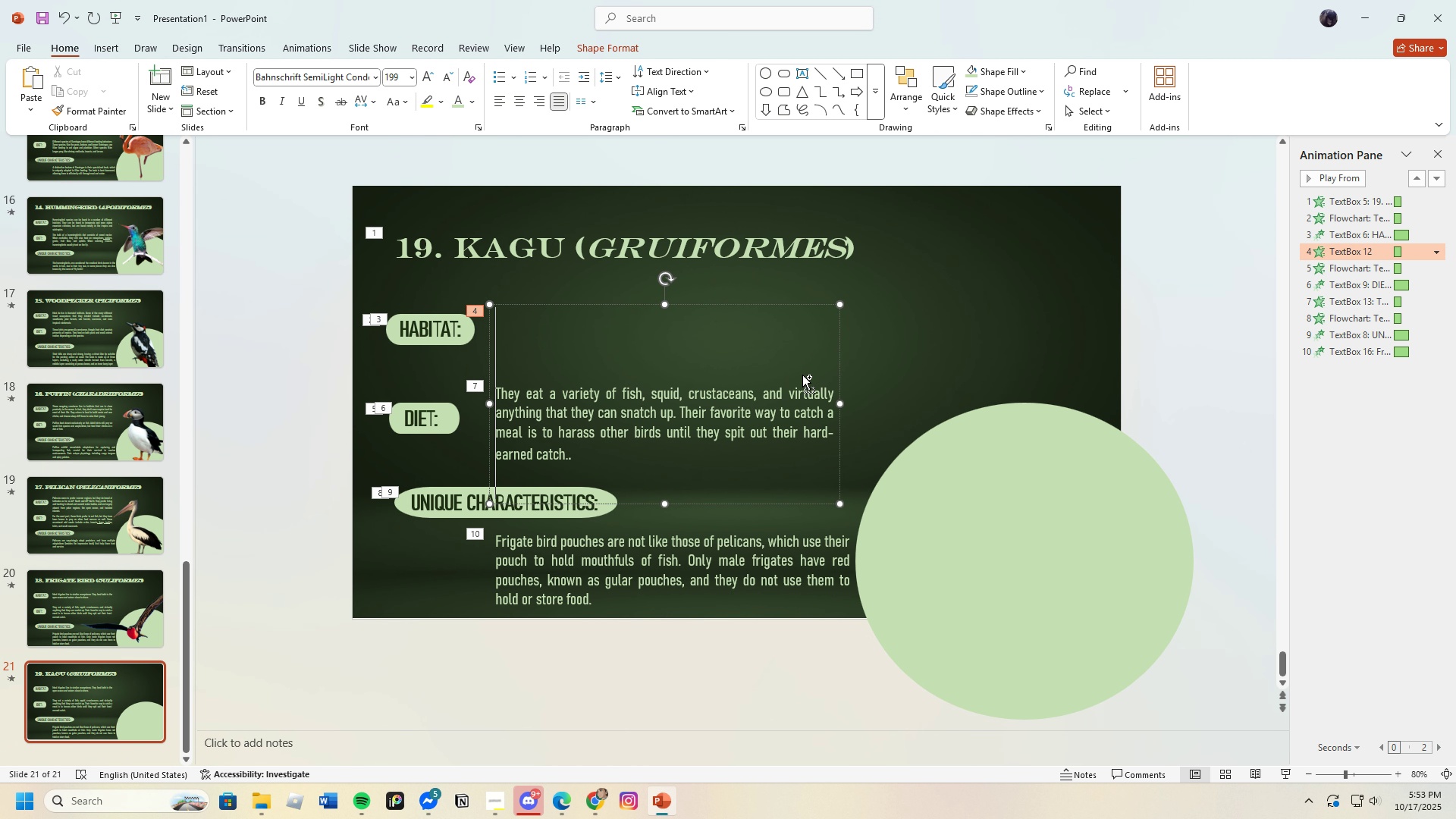 
key(Control+V)
 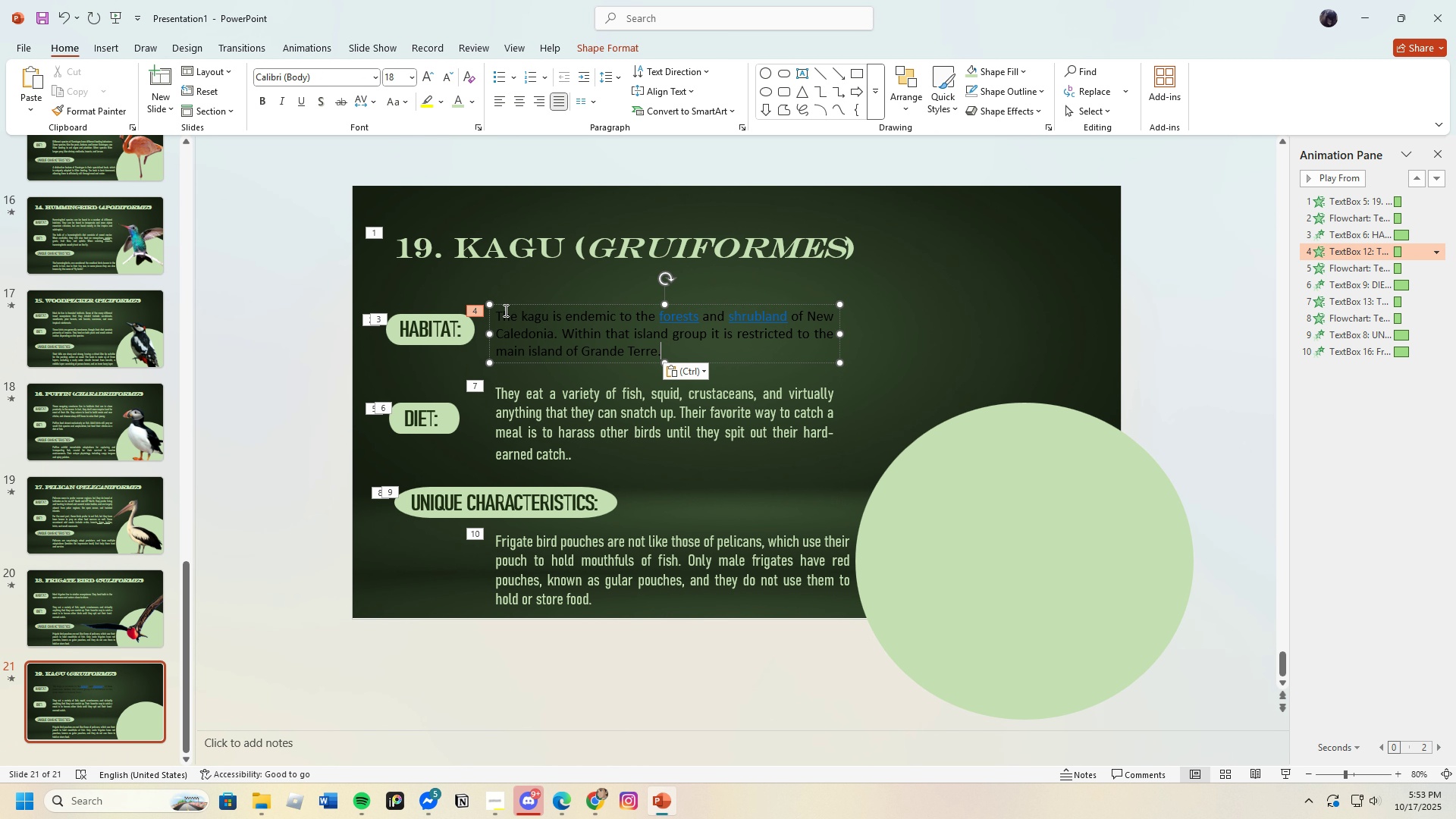 
left_click_drag(start_coordinate=[498, 315], to_coordinate=[728, 375])
 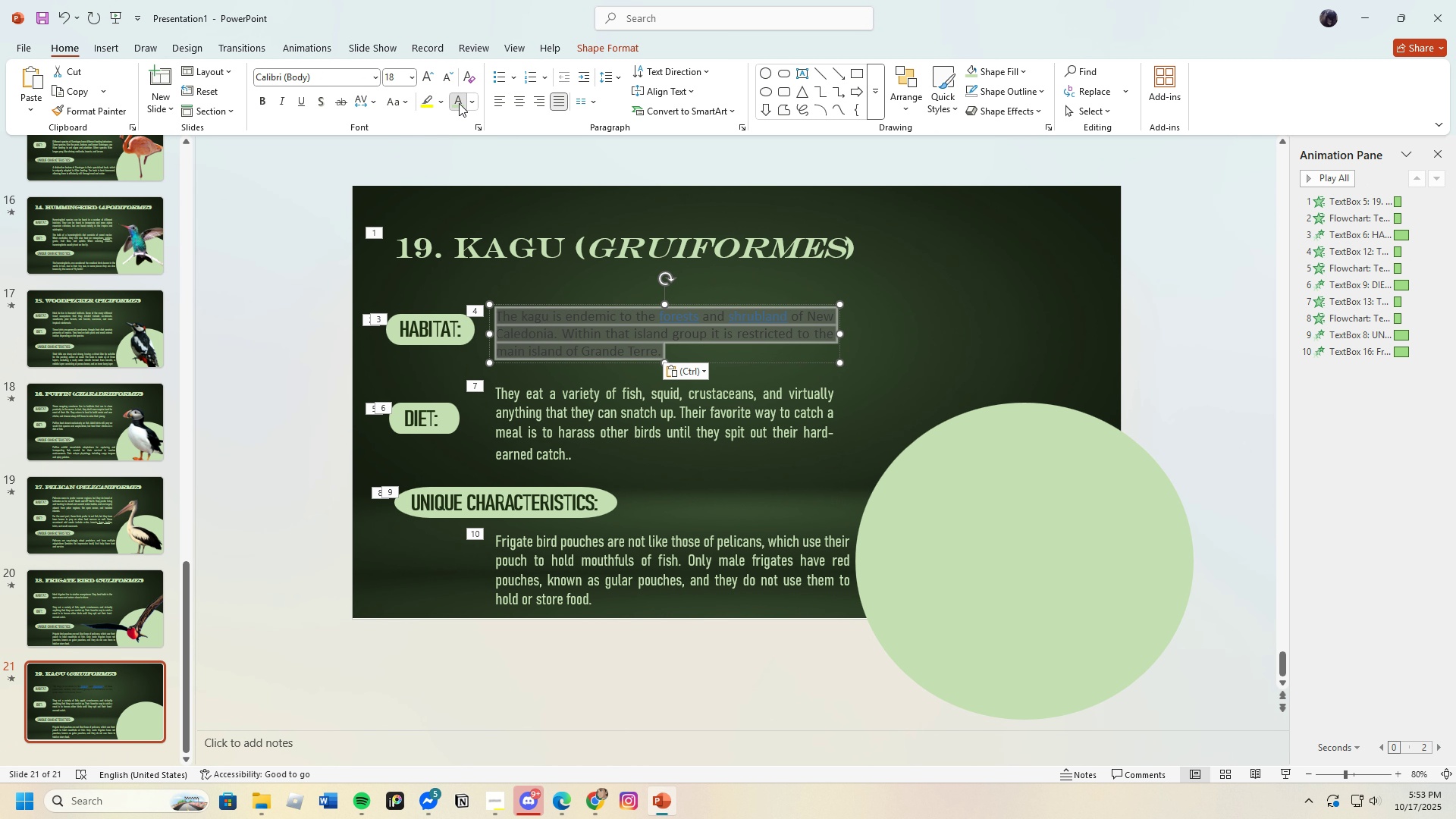 
left_click([459, 103])
 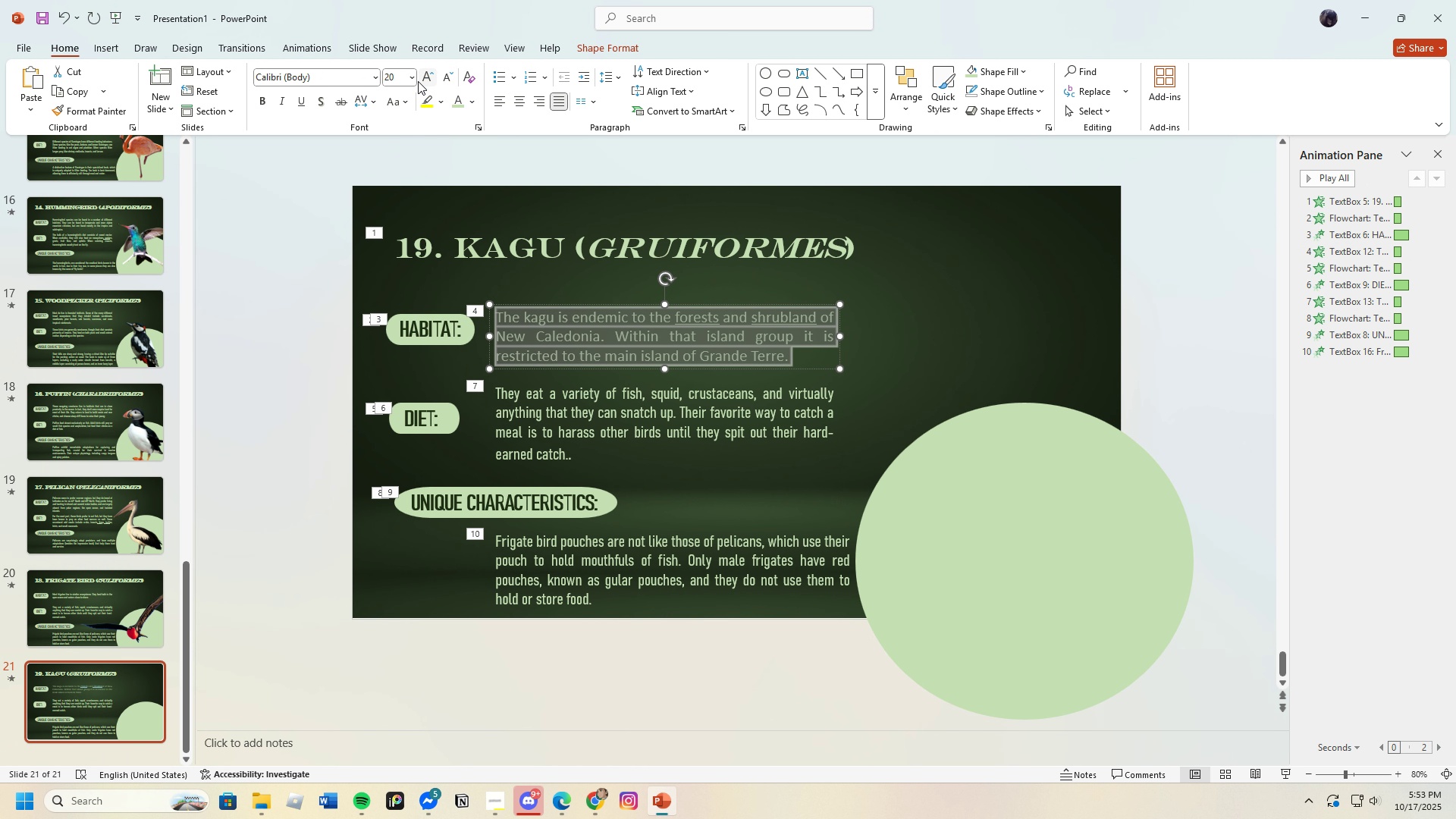 
left_click([427, 77])
 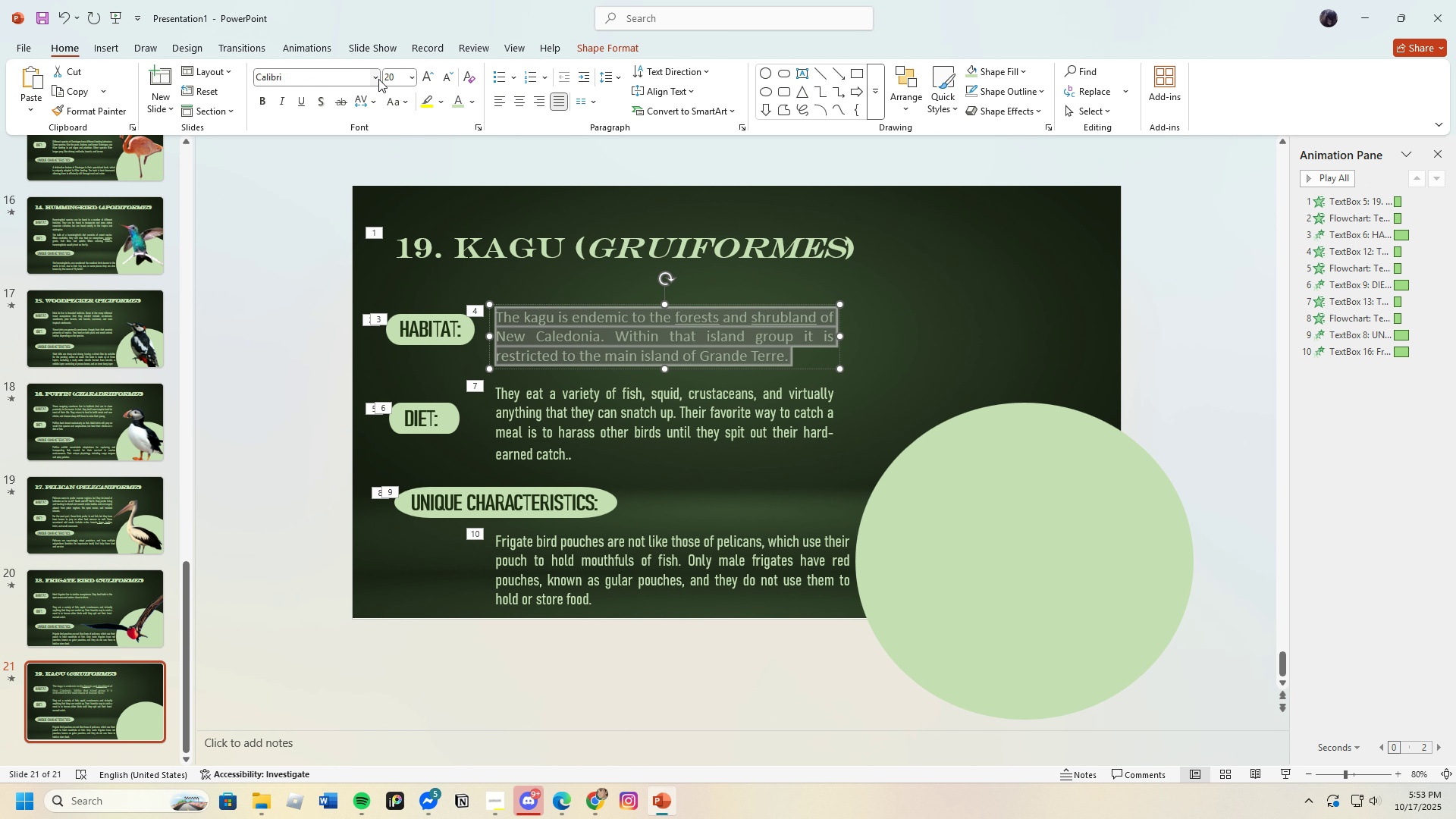 
left_click([378, 79])
 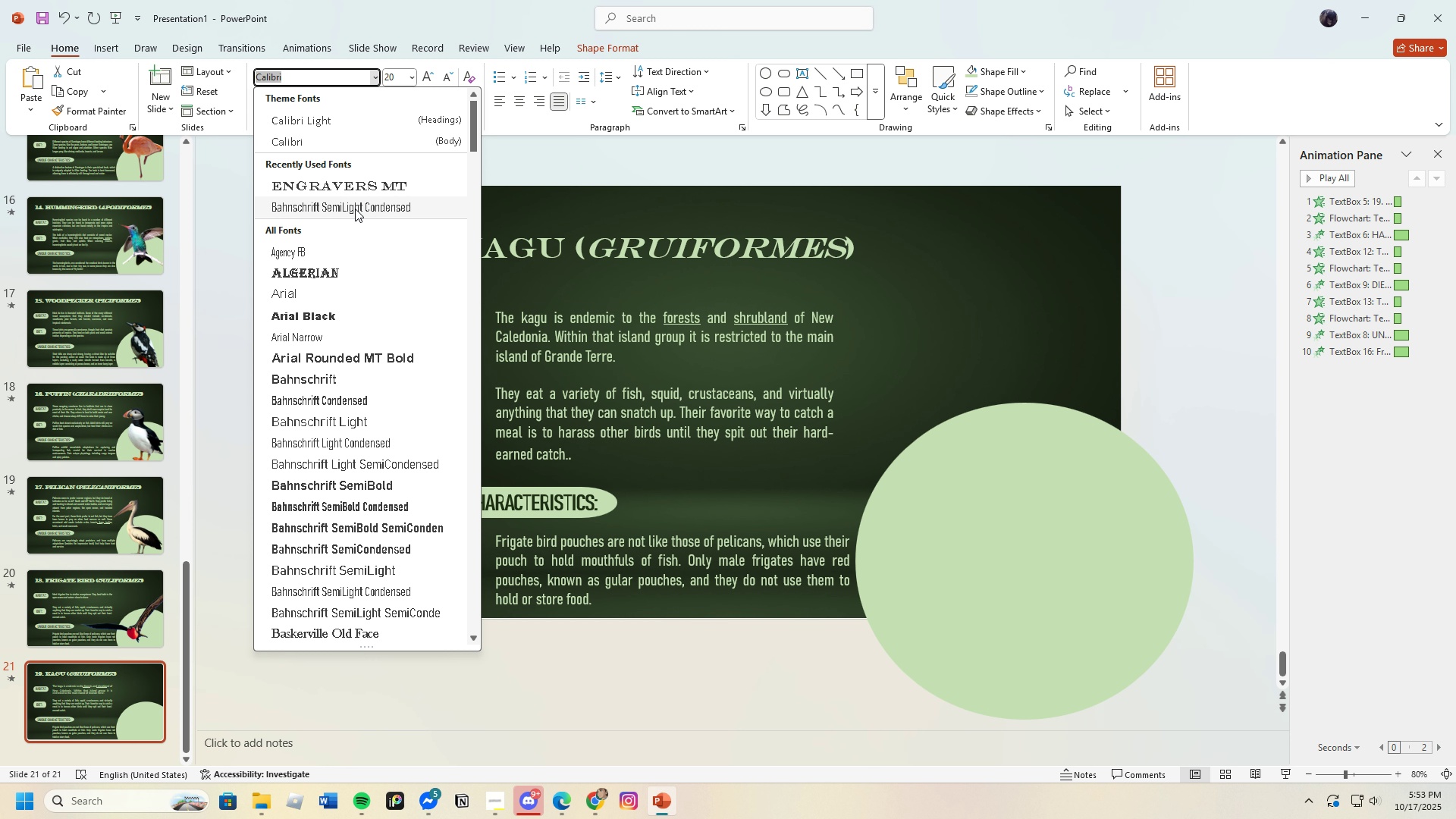 
left_click([355, 209])
 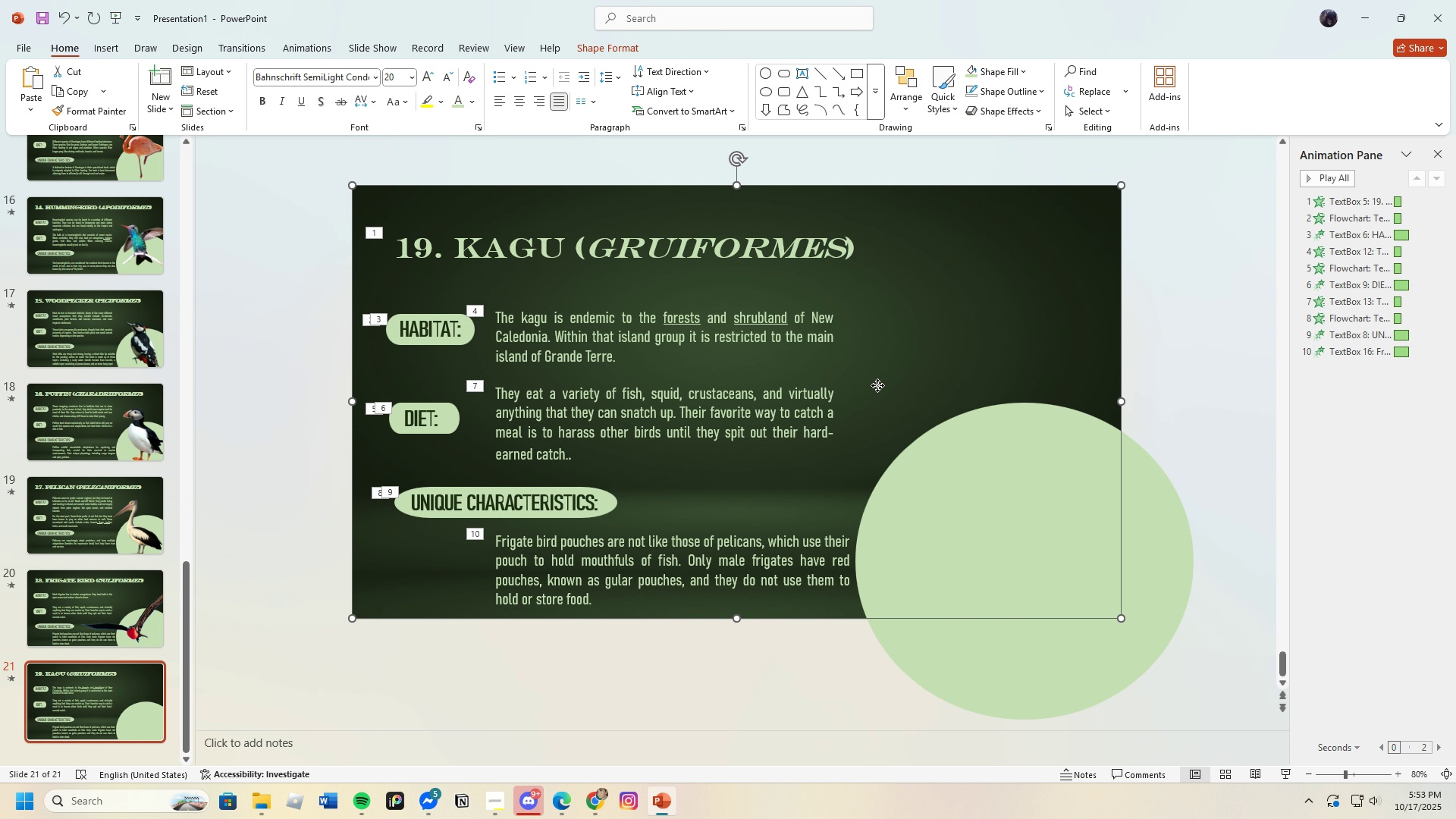 
left_click([877, 385])
 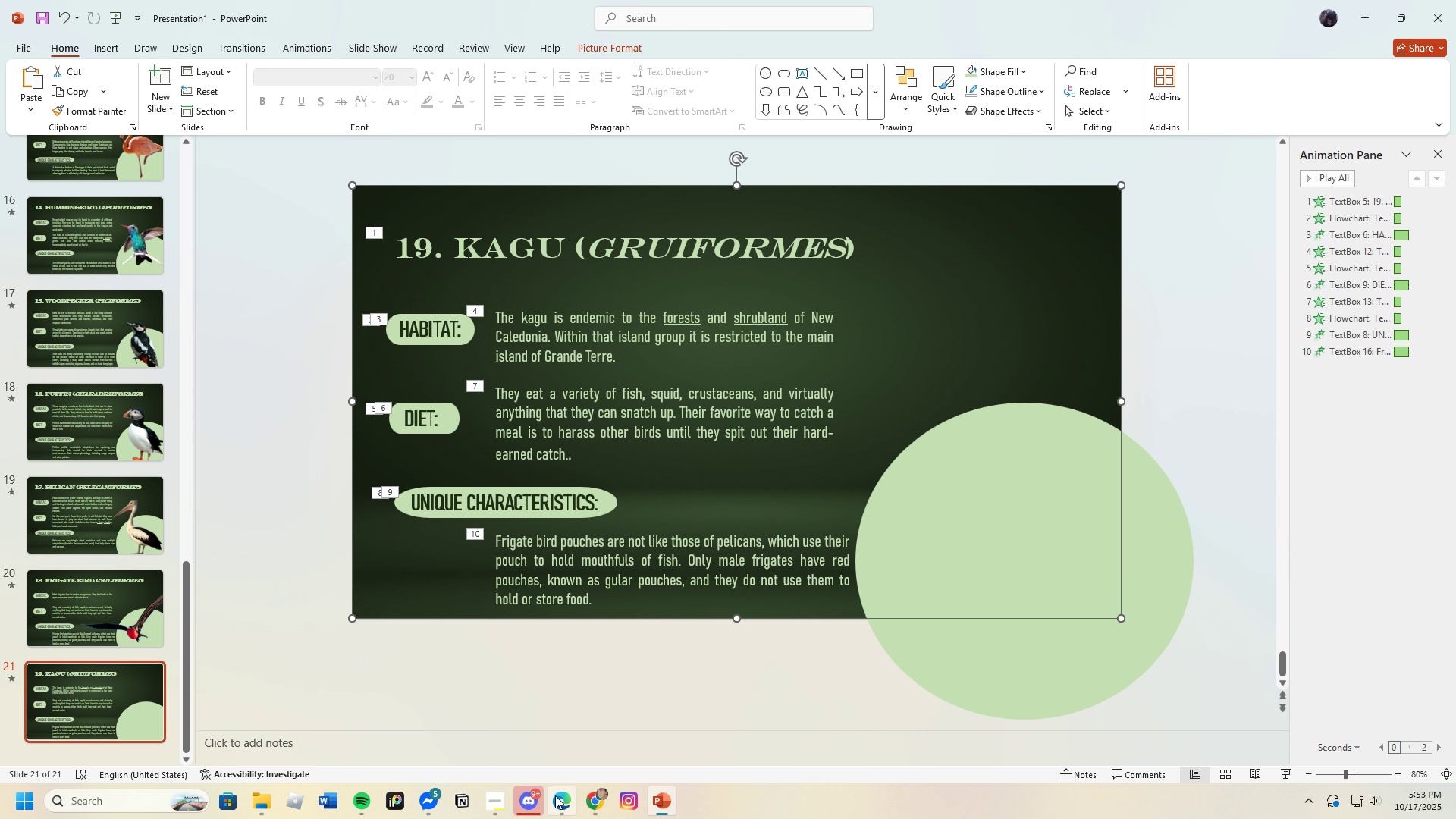 
left_click([555, 796])
 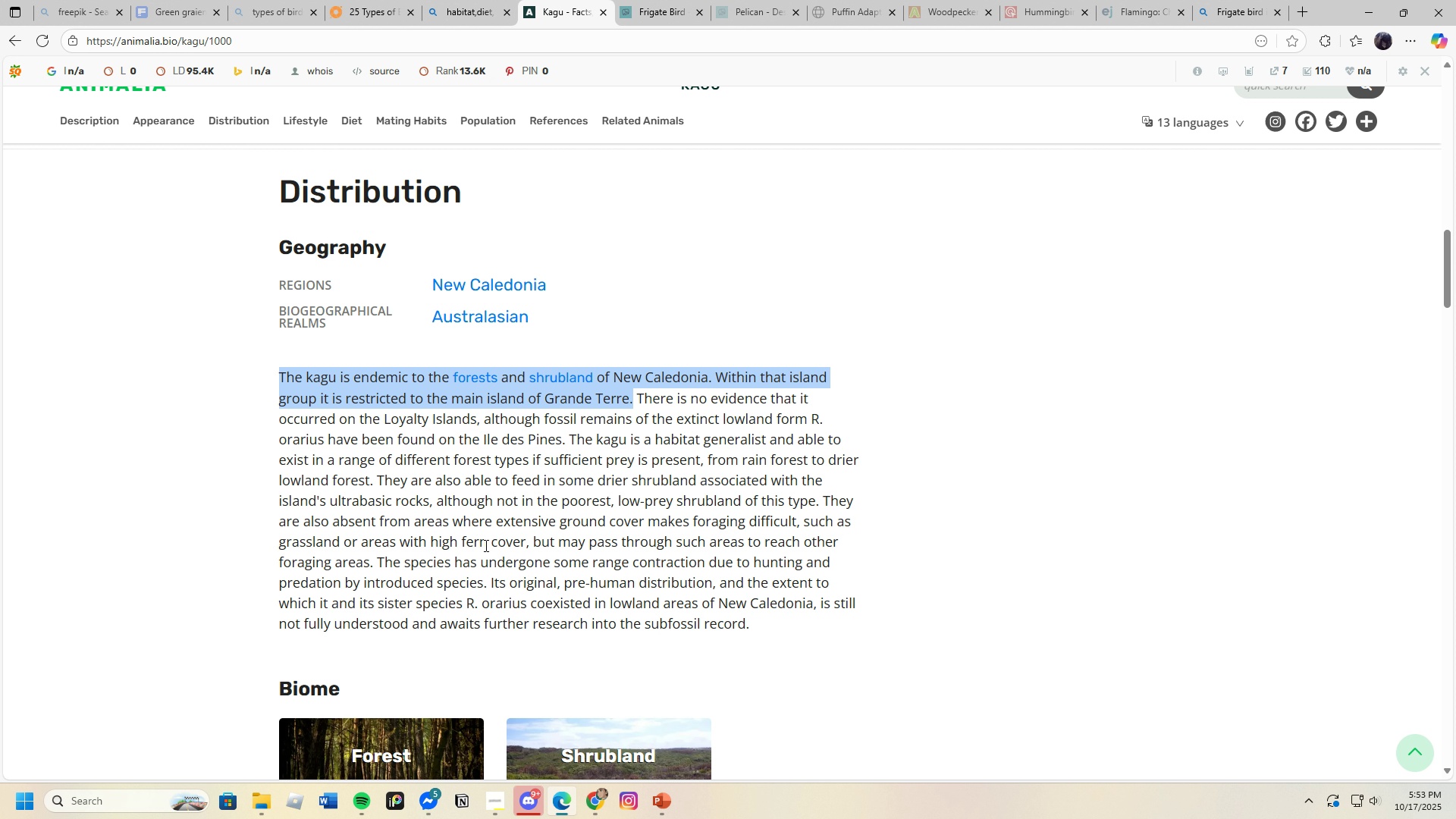 
scroll: coordinate [475, 510], scroll_direction: down, amount: 11.0
 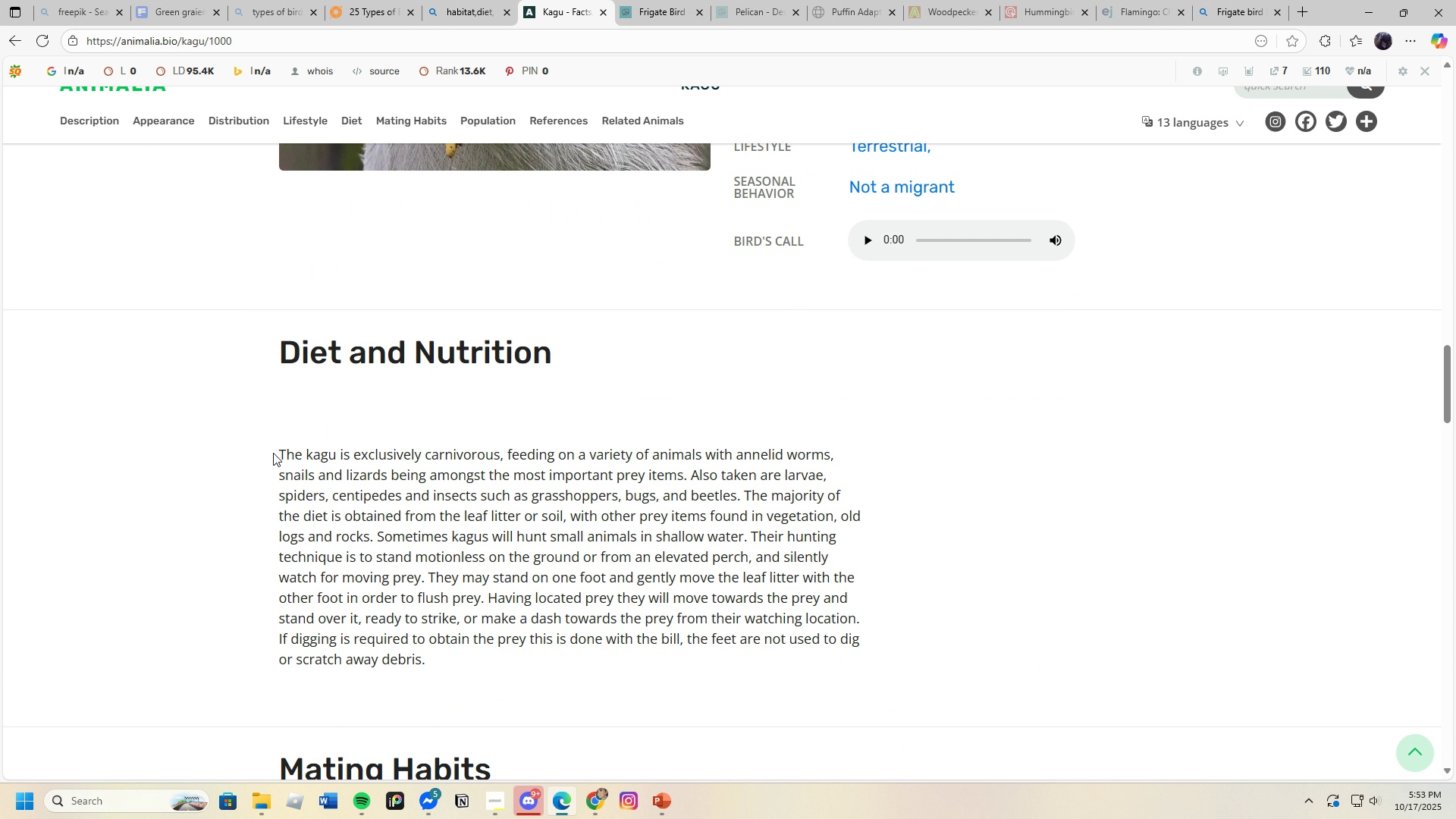 
left_click_drag(start_coordinate=[271, 453], to_coordinate=[741, 494])
 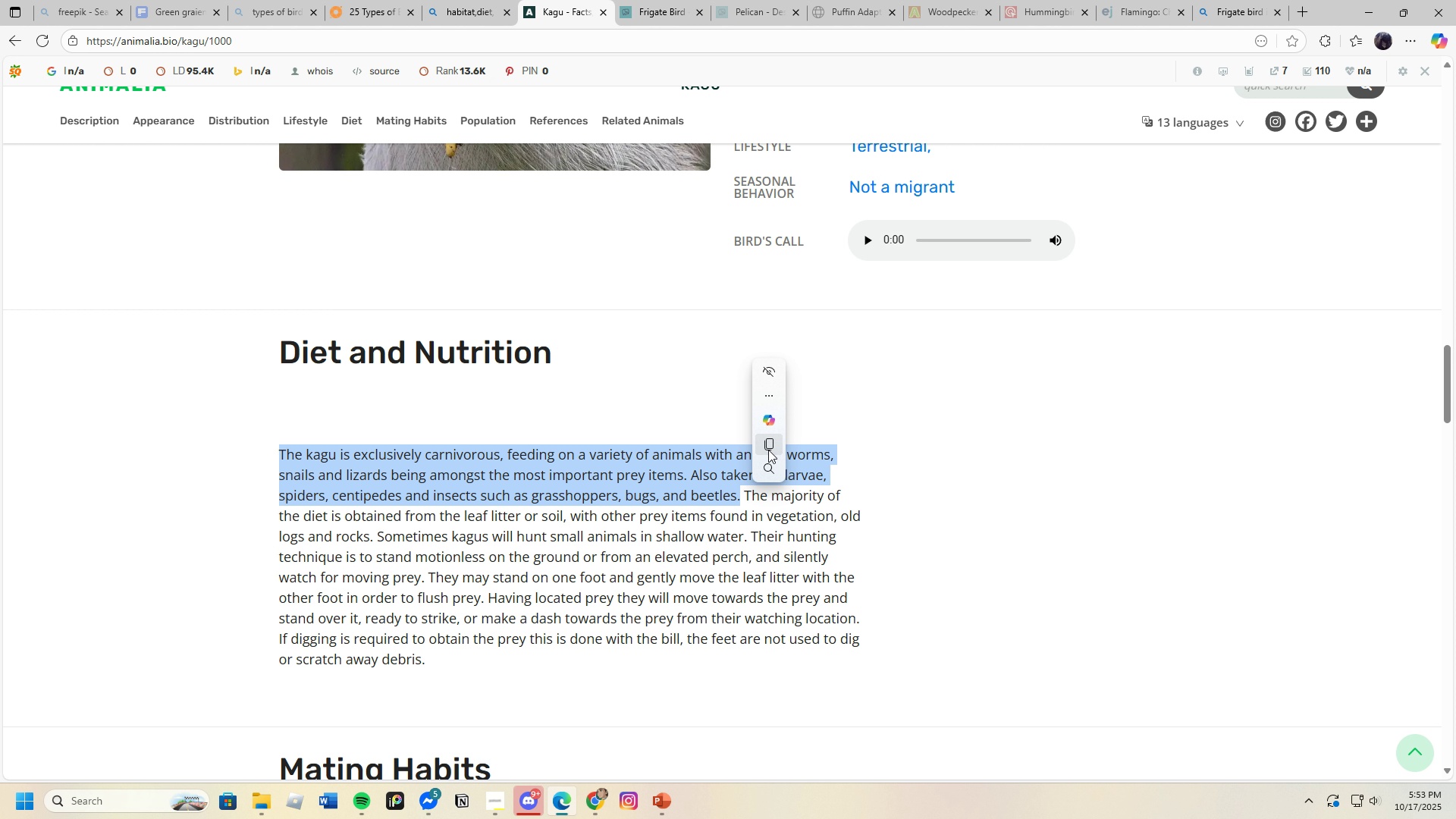 
left_click([768, 450])
 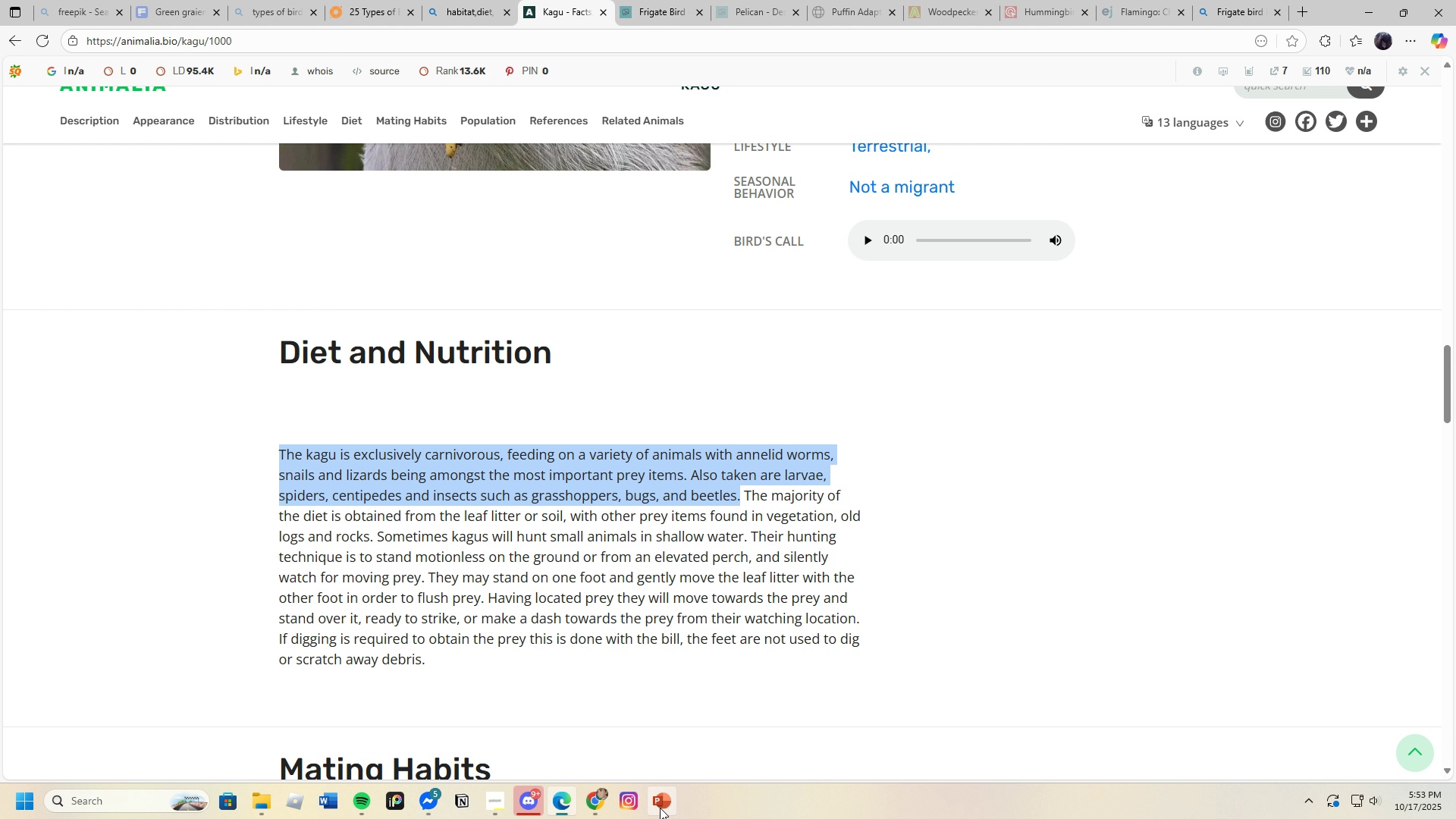 
left_click_drag(start_coordinate=[660, 808], to_coordinate=[660, 804])
 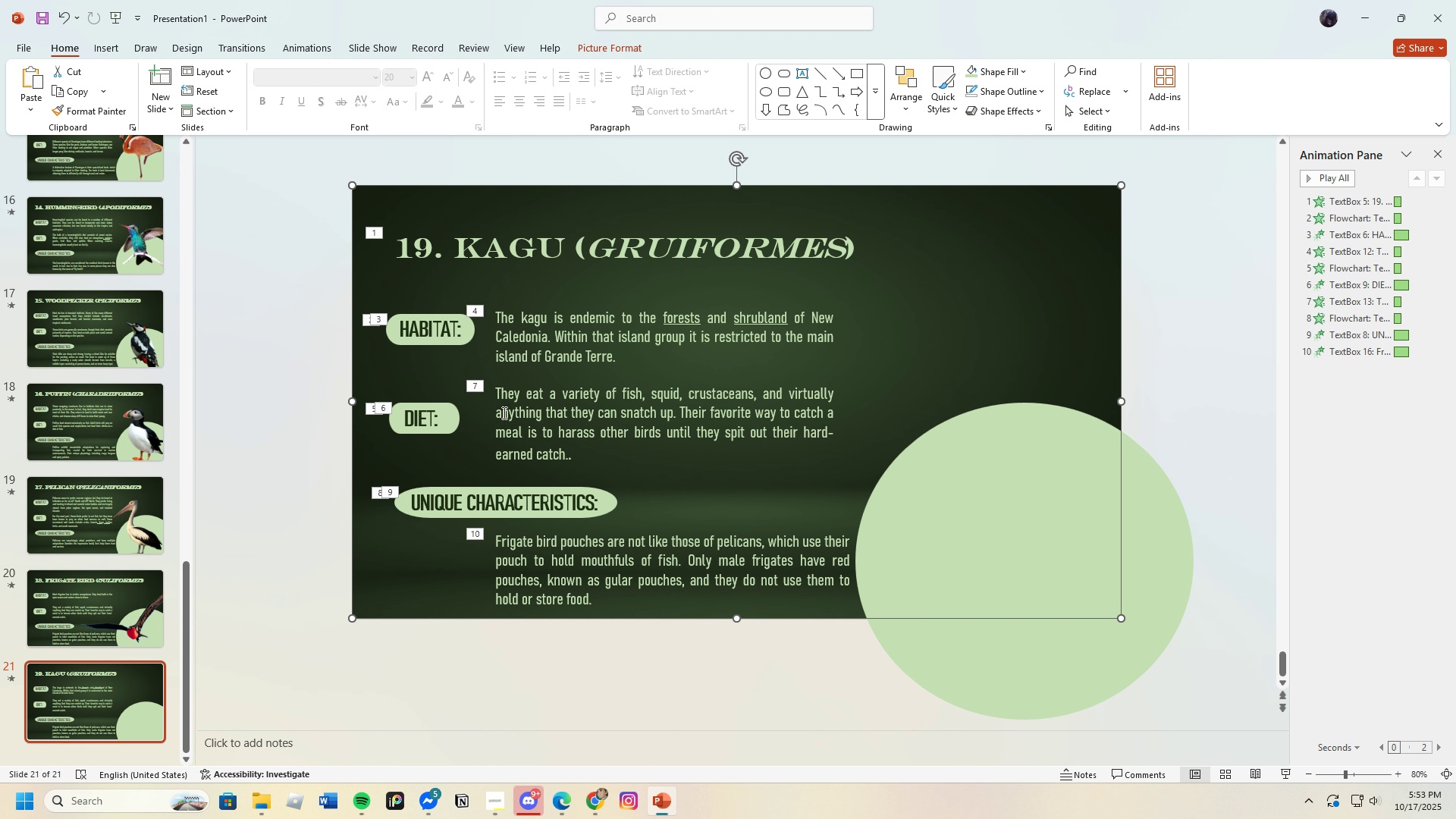 
left_click([499, 388])
 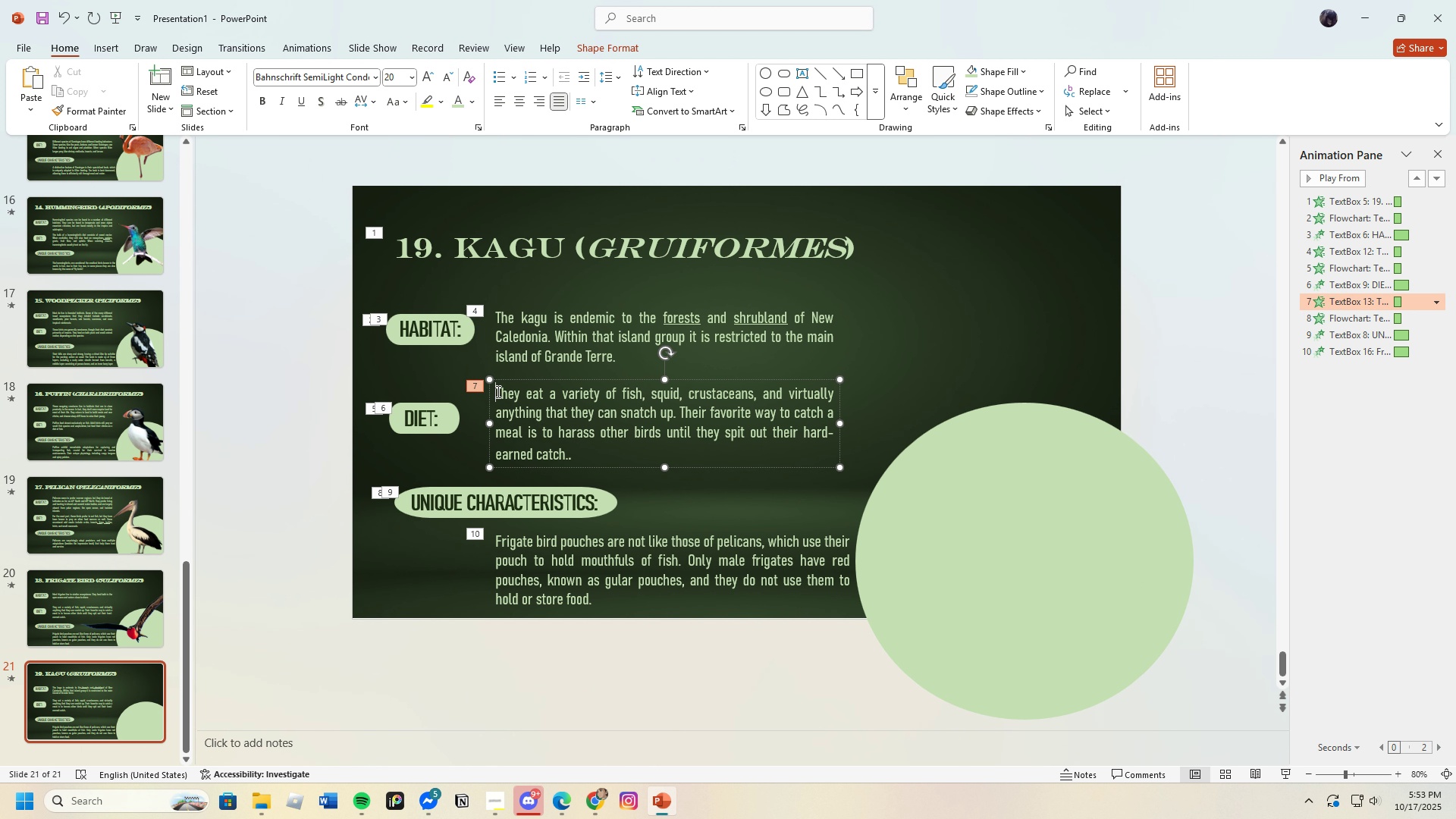 
left_click_drag(start_coordinate=[497, 391], to_coordinate=[625, 473])
 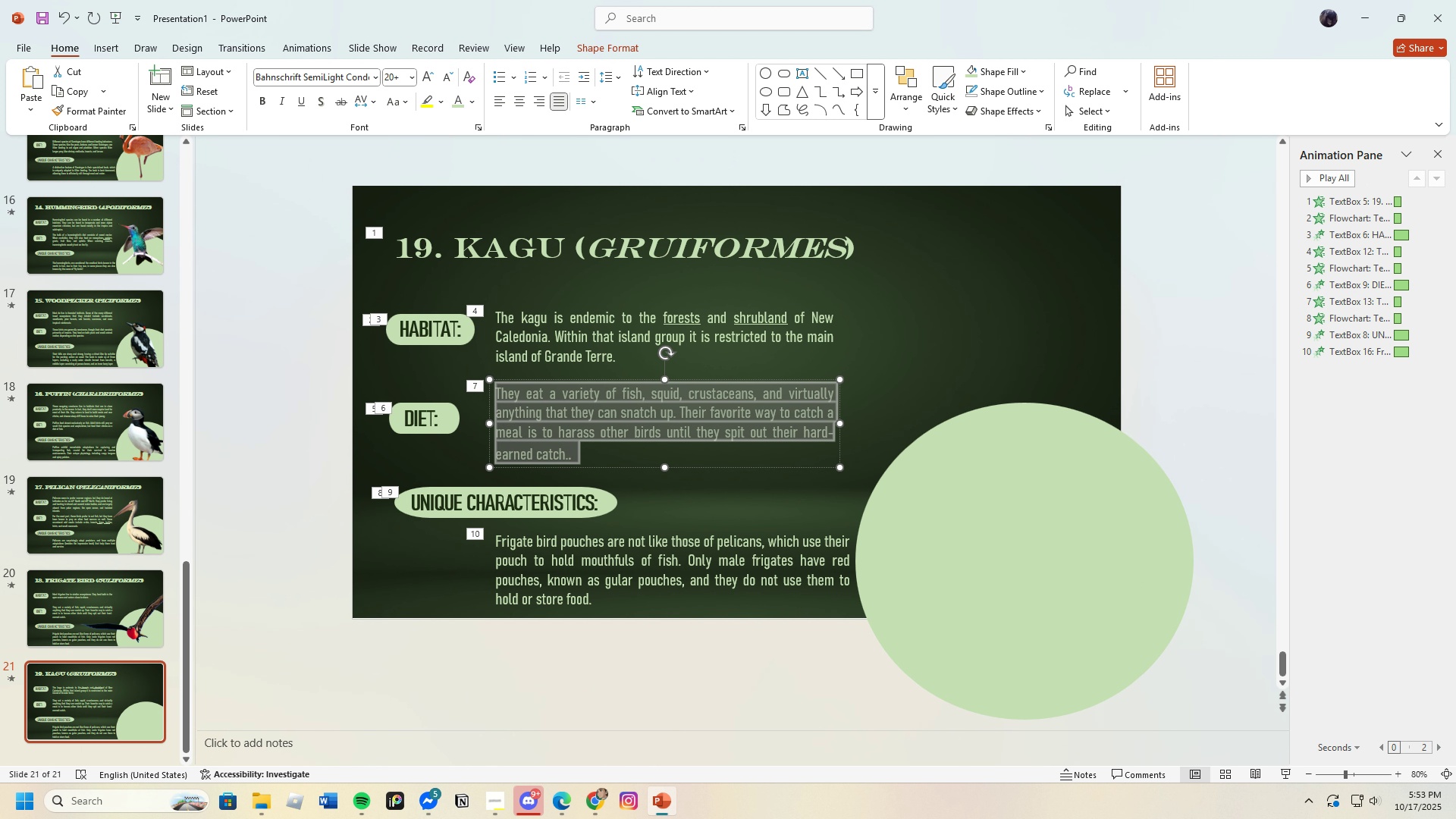 
key(Backspace)
 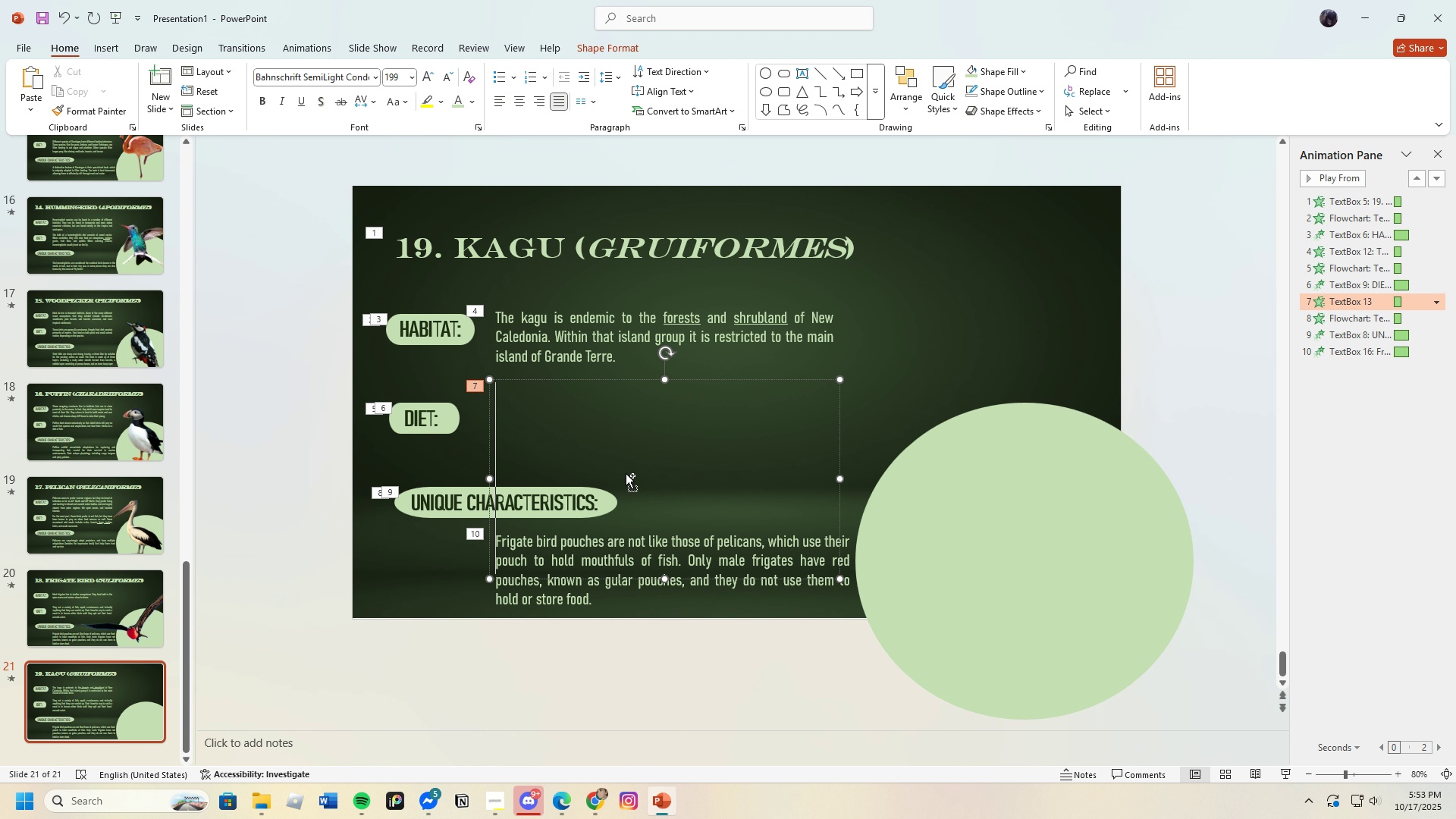 
key(Control+V)
 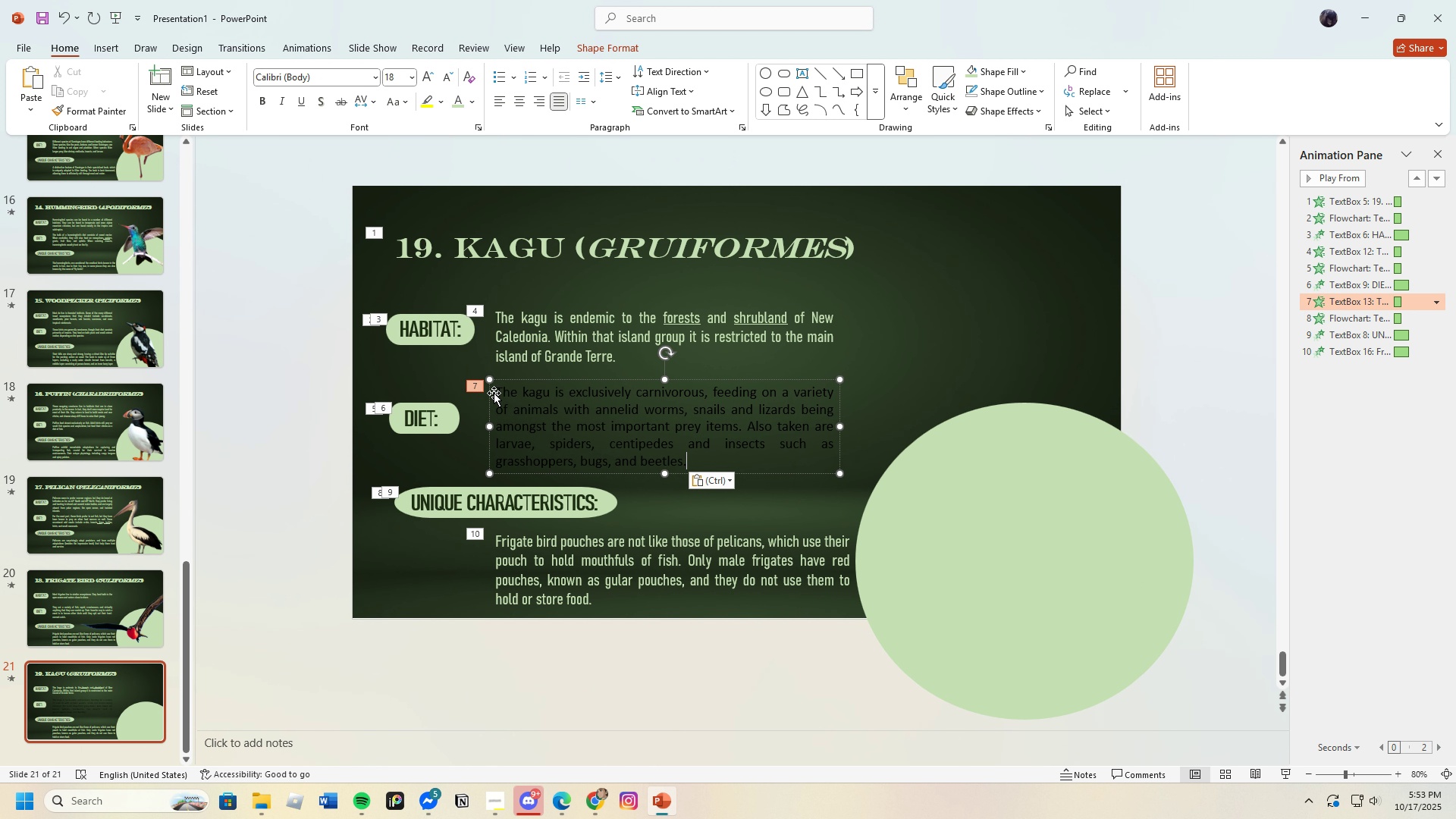 
left_click_drag(start_coordinate=[495, 391], to_coordinate=[712, 477])
 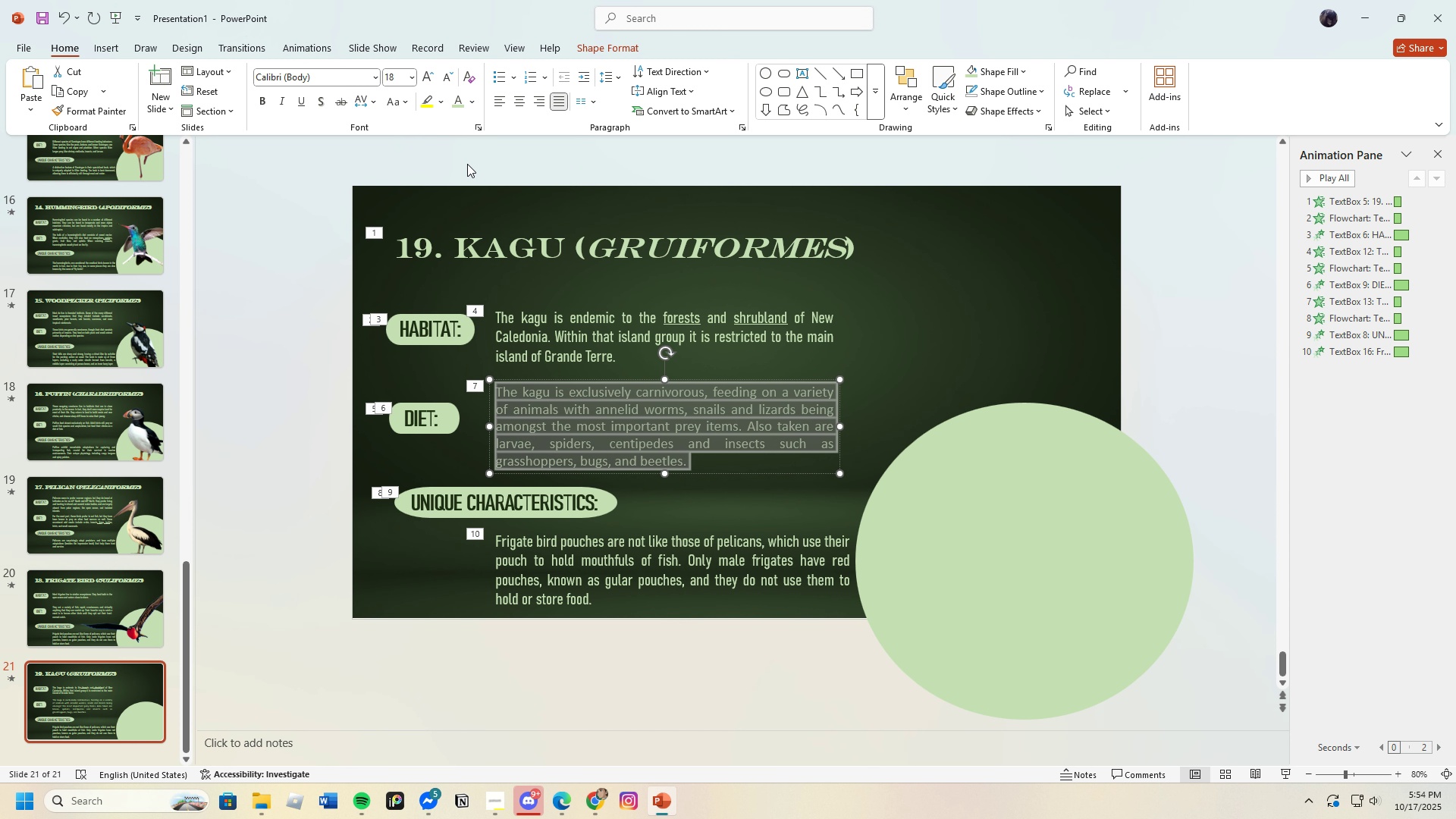 
wait(19.38)
 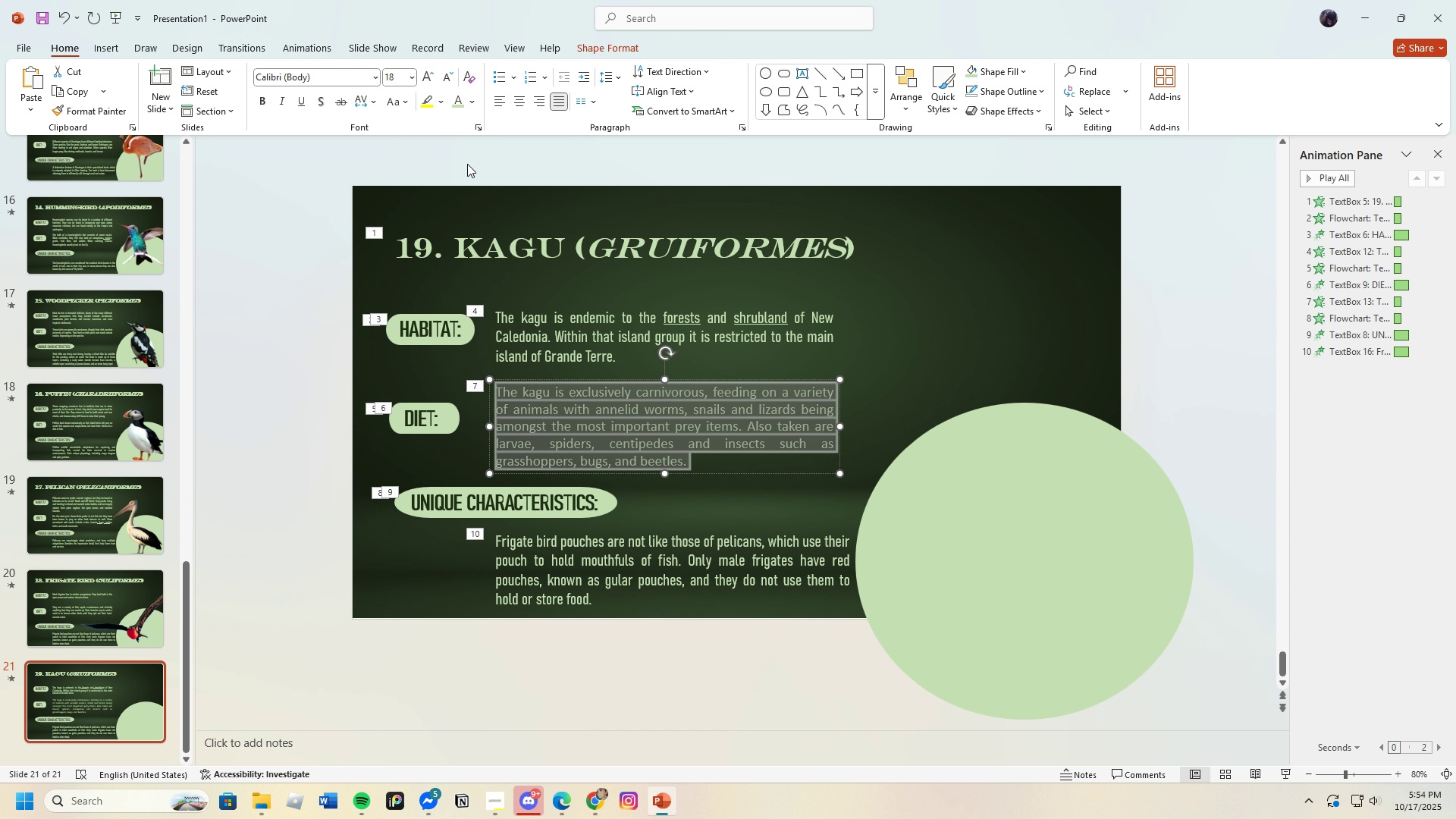 
left_click([375, 78])
 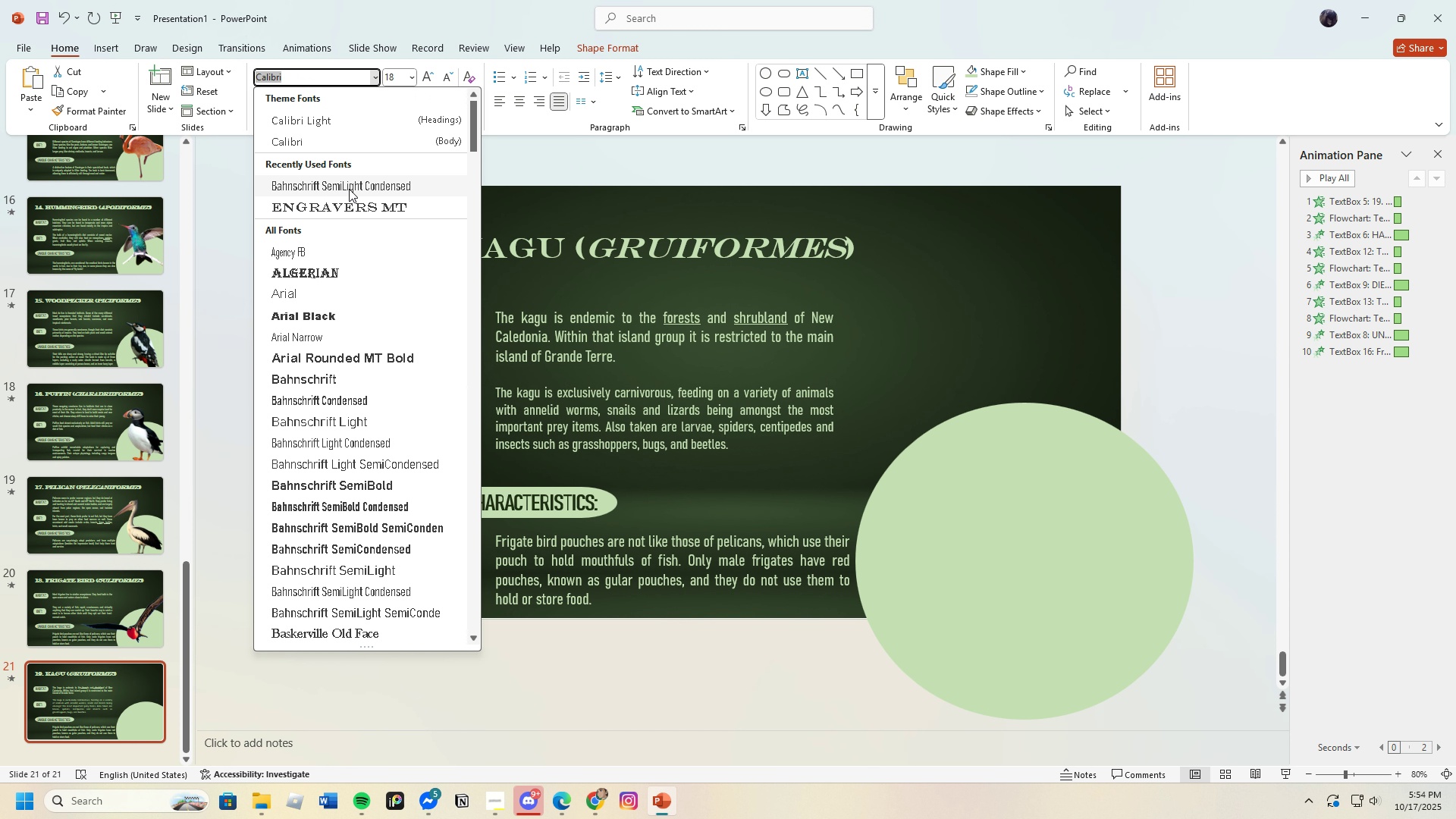 
left_click([349, 189])
 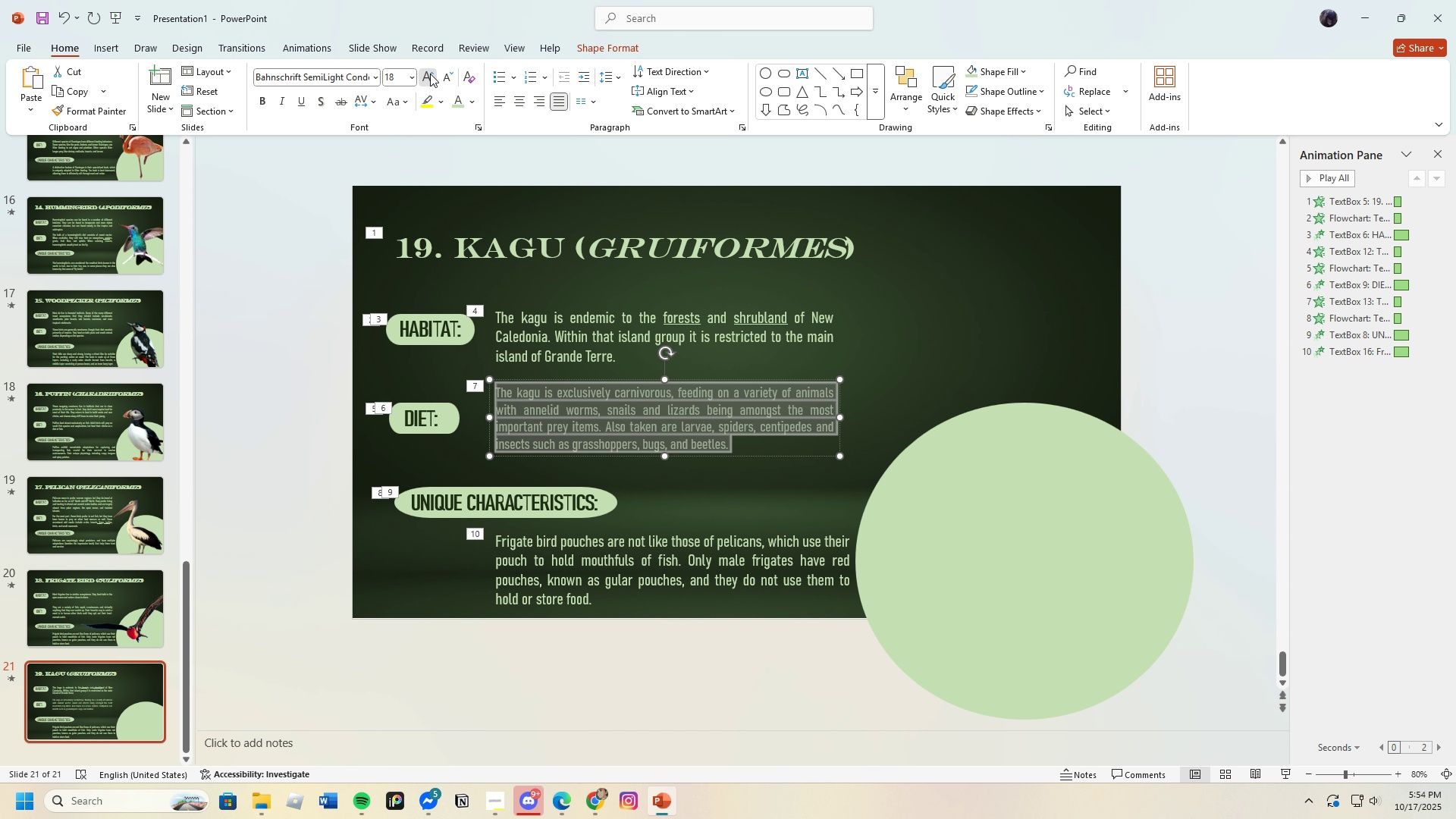 
left_click([430, 74])
 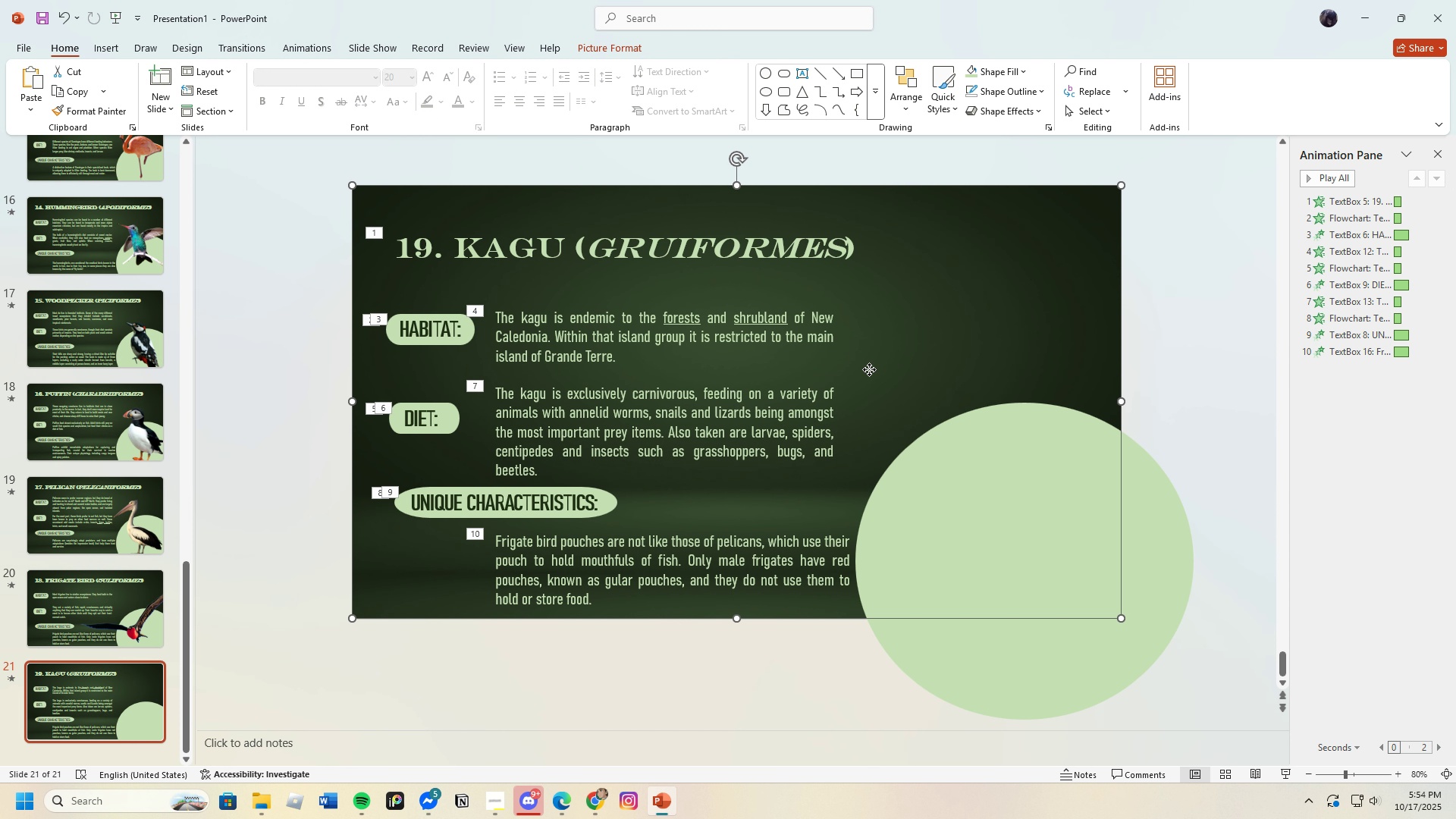 
left_click([869, 369])
 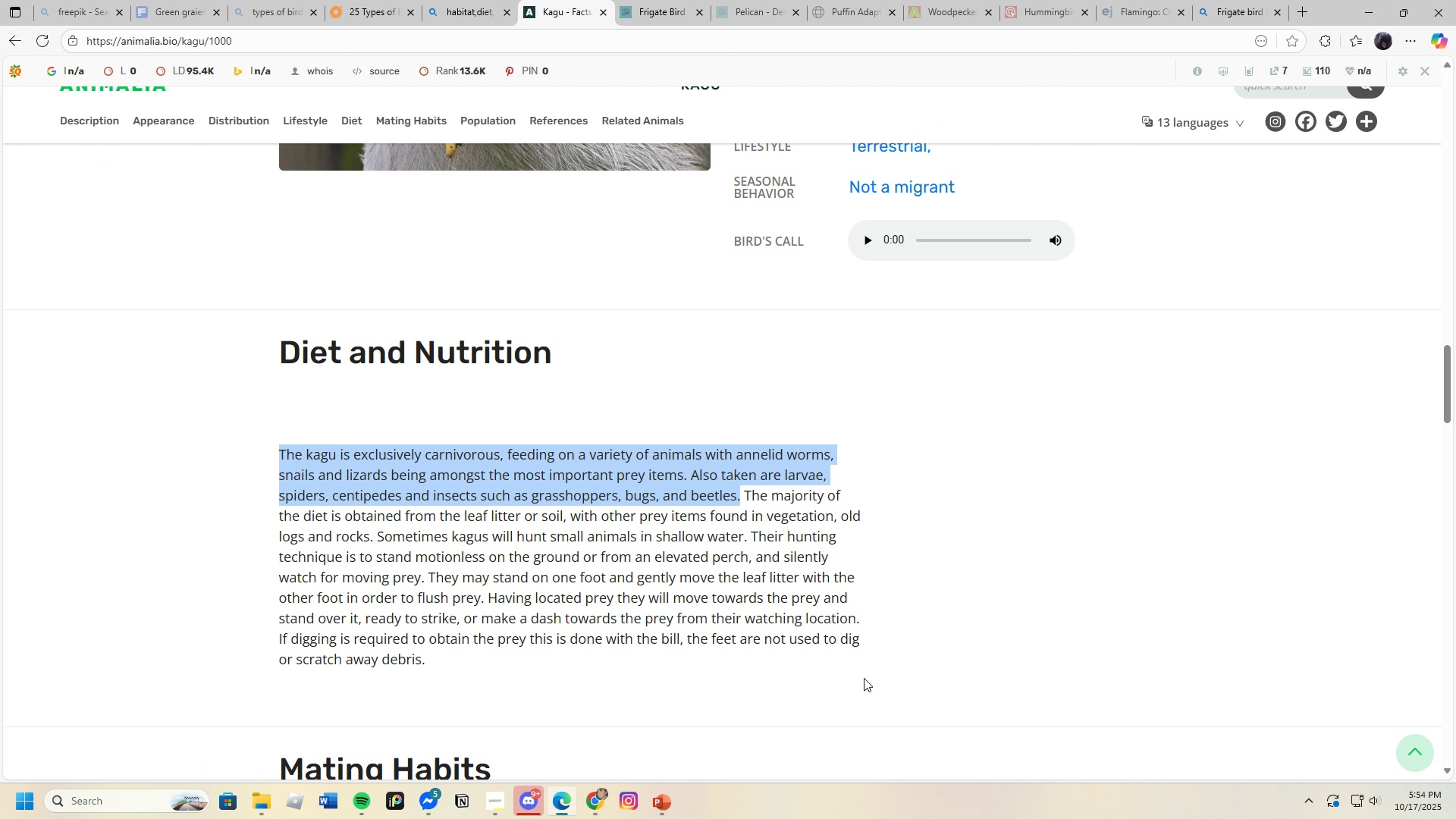 
scroll: coordinate [726, 666], scroll_direction: up, amount: 8.0
 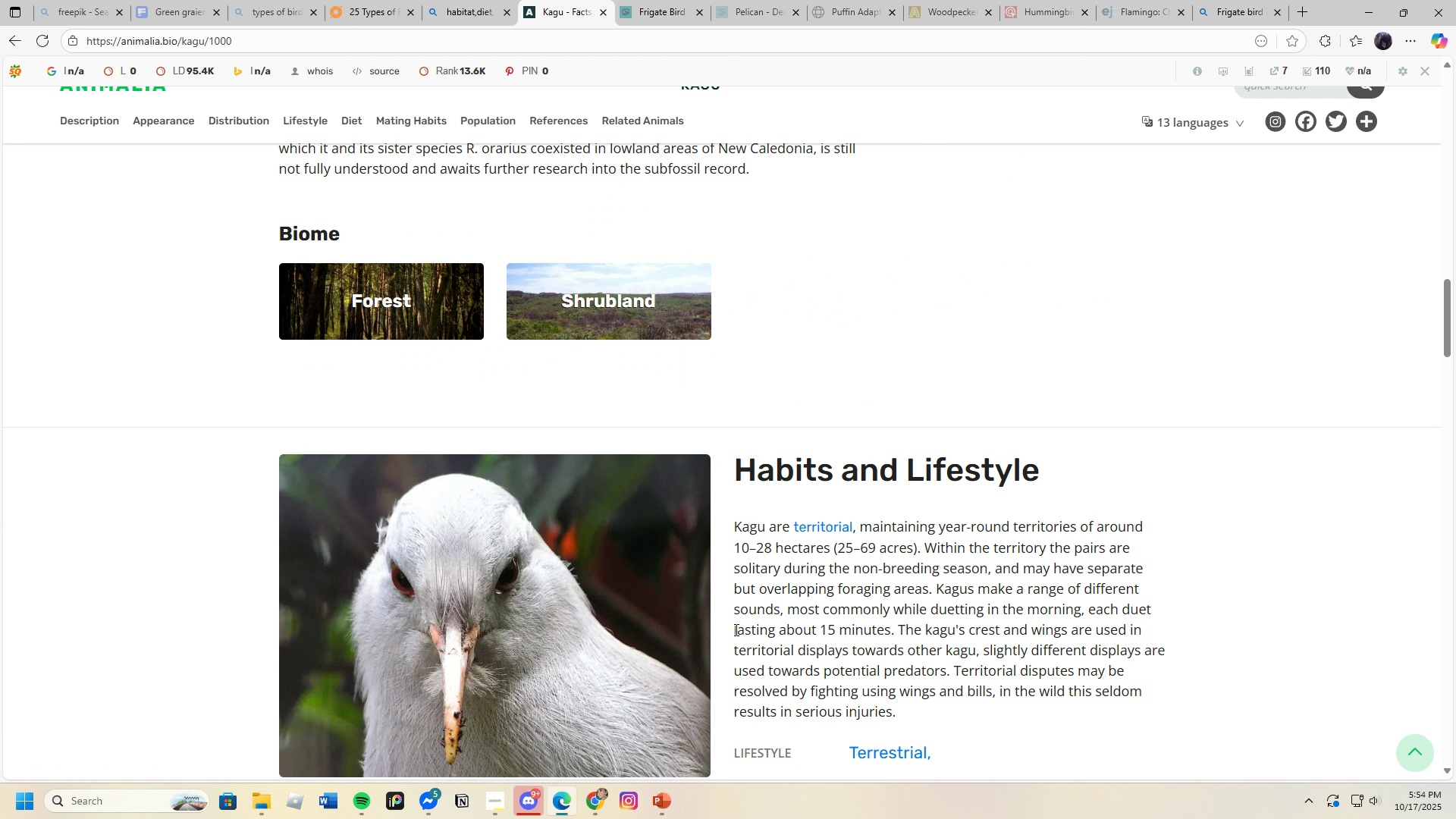 
scroll: coordinate [737, 613], scroll_direction: down, amount: 1.0
 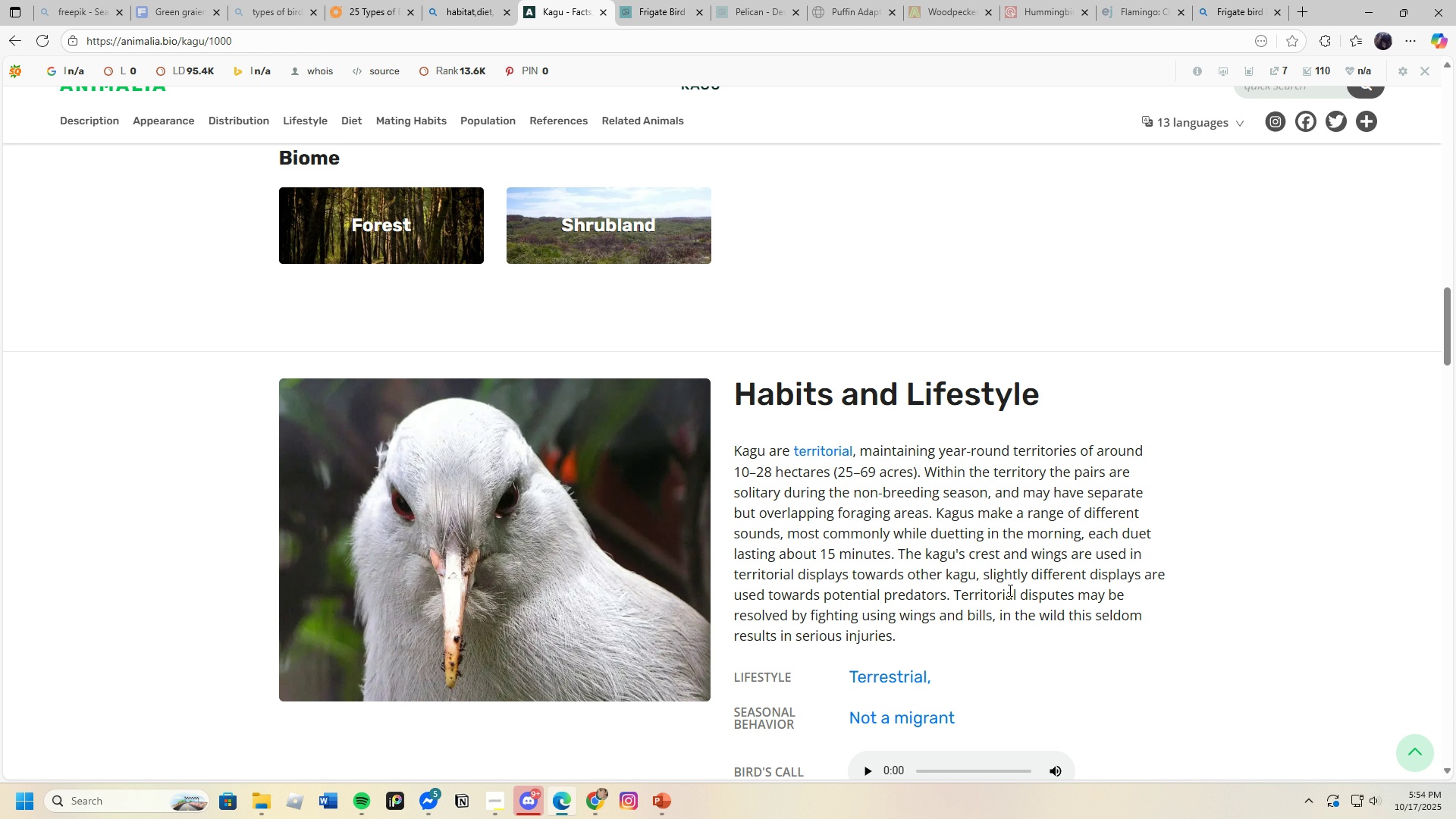 
wait(9.21)
 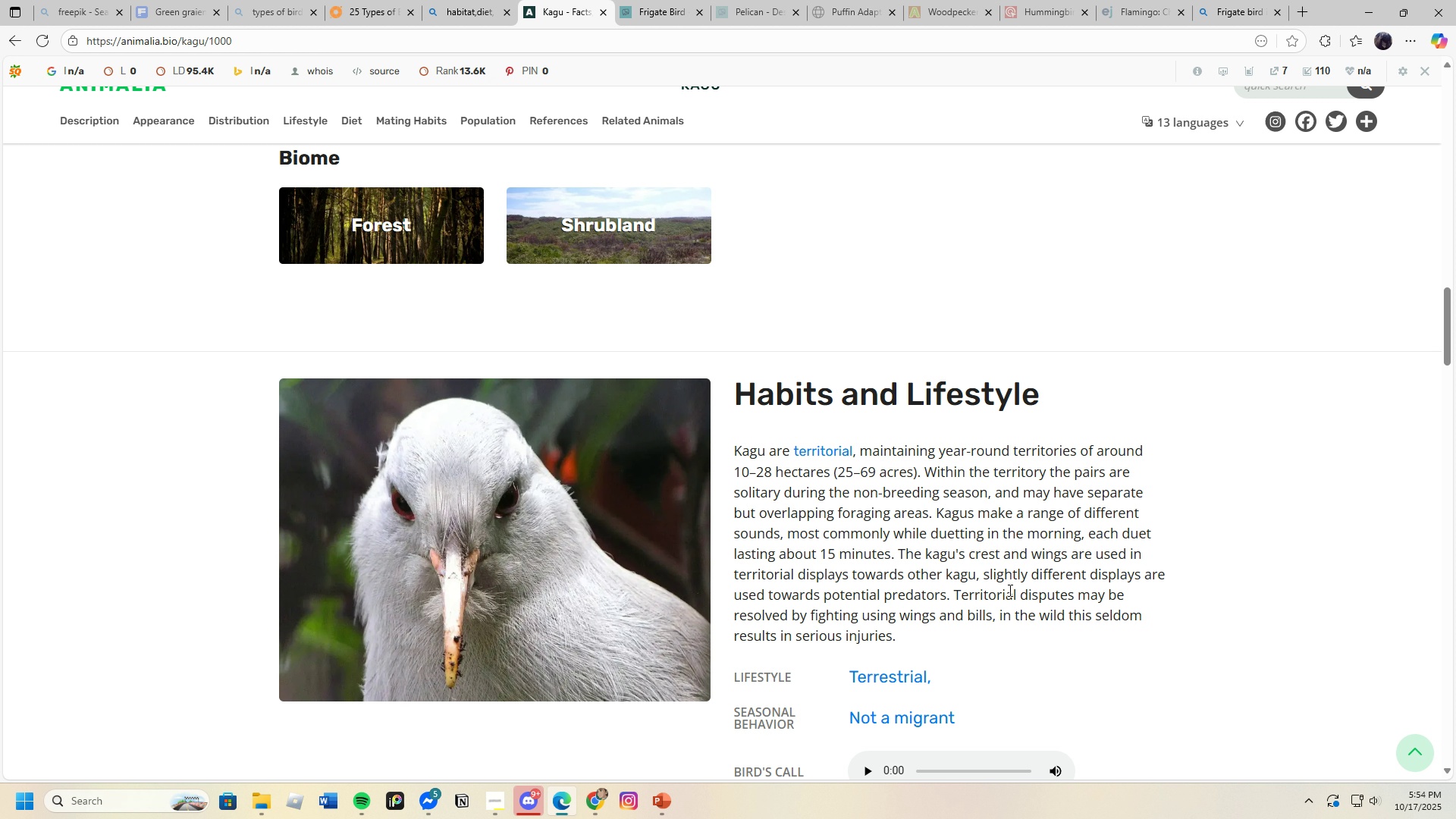 
left_click_drag(start_coordinate=[938, 512], to_coordinate=[977, 573])
 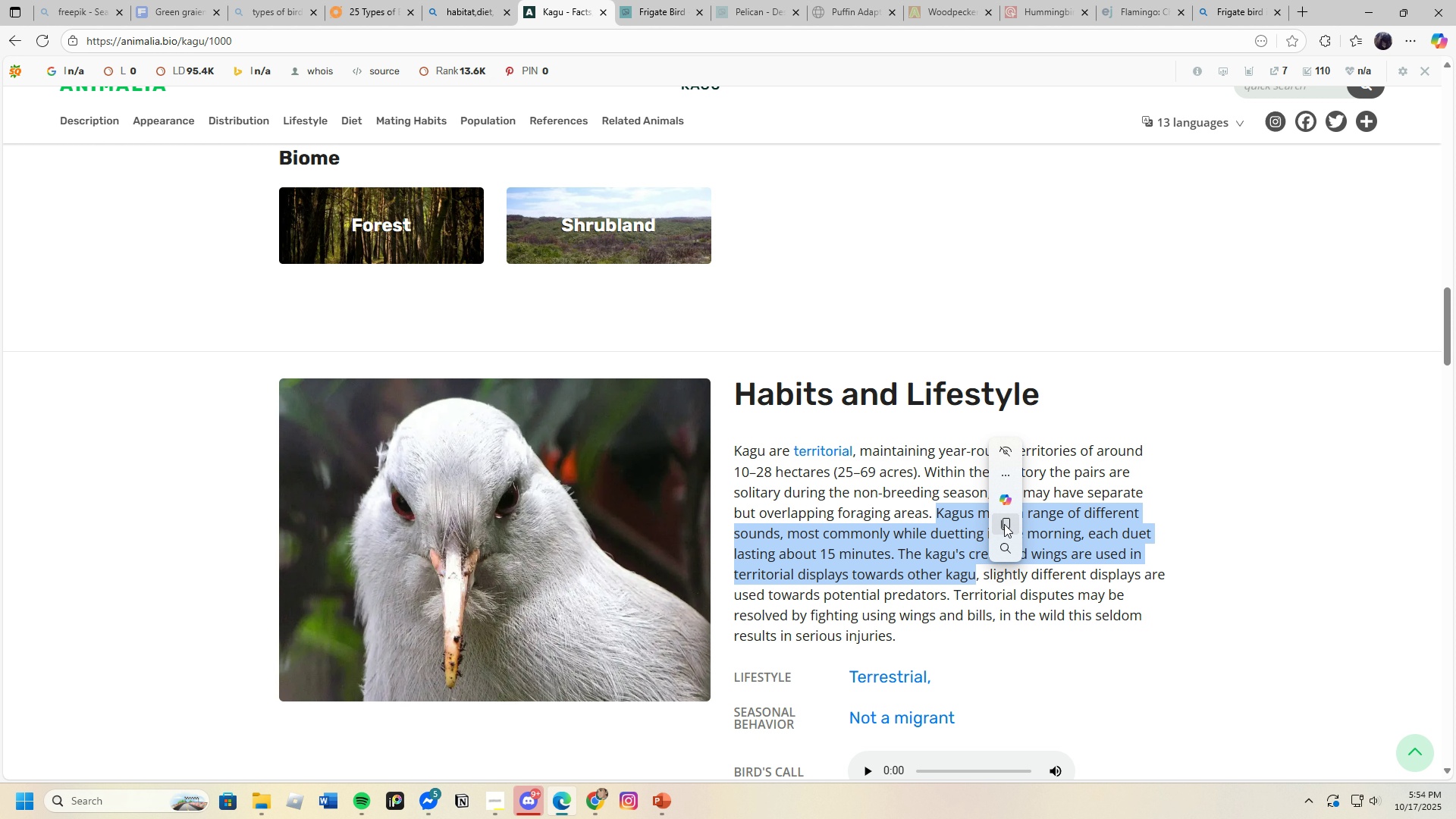 
left_click([1004, 524])
 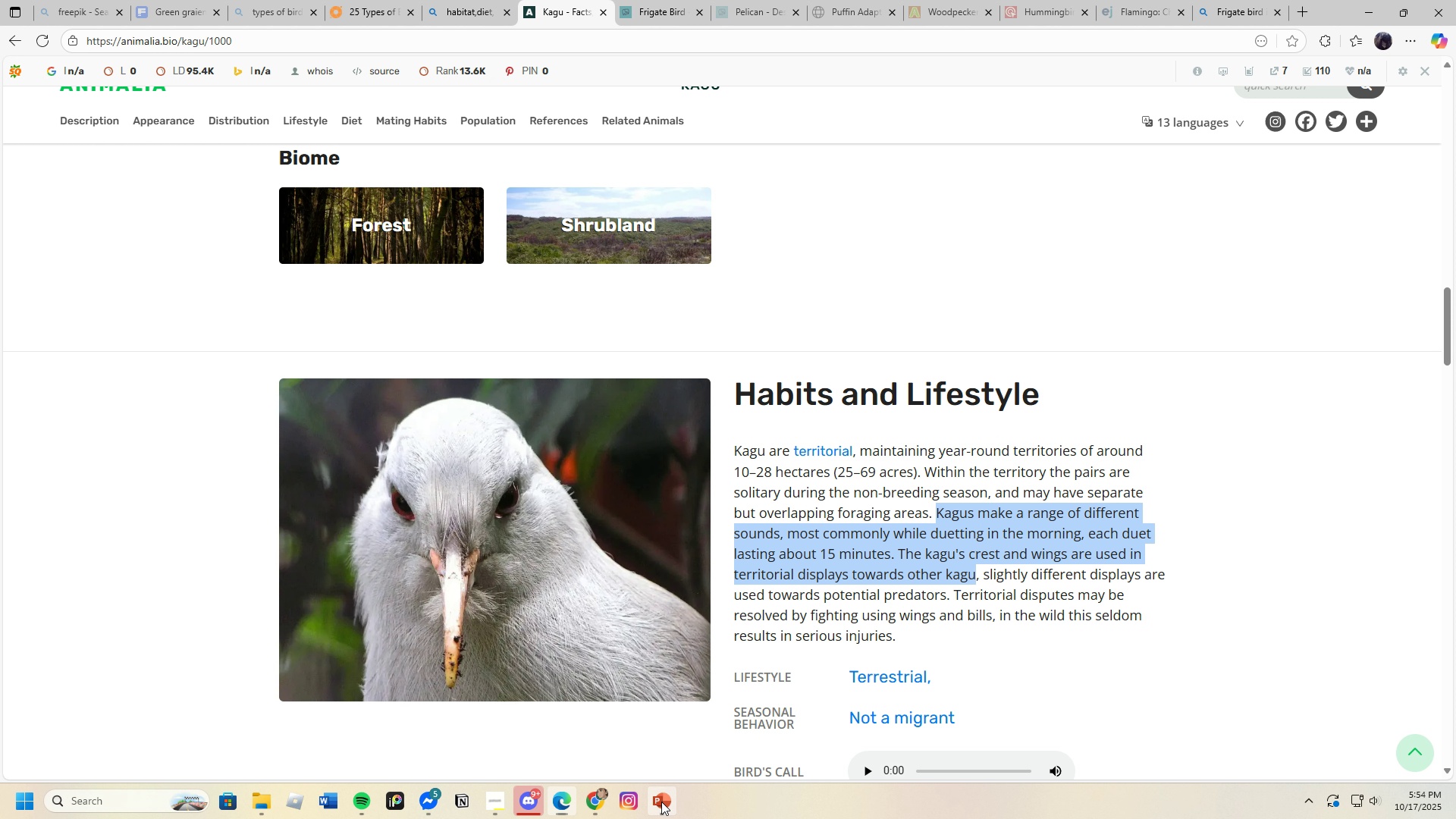 
left_click([661, 802])
 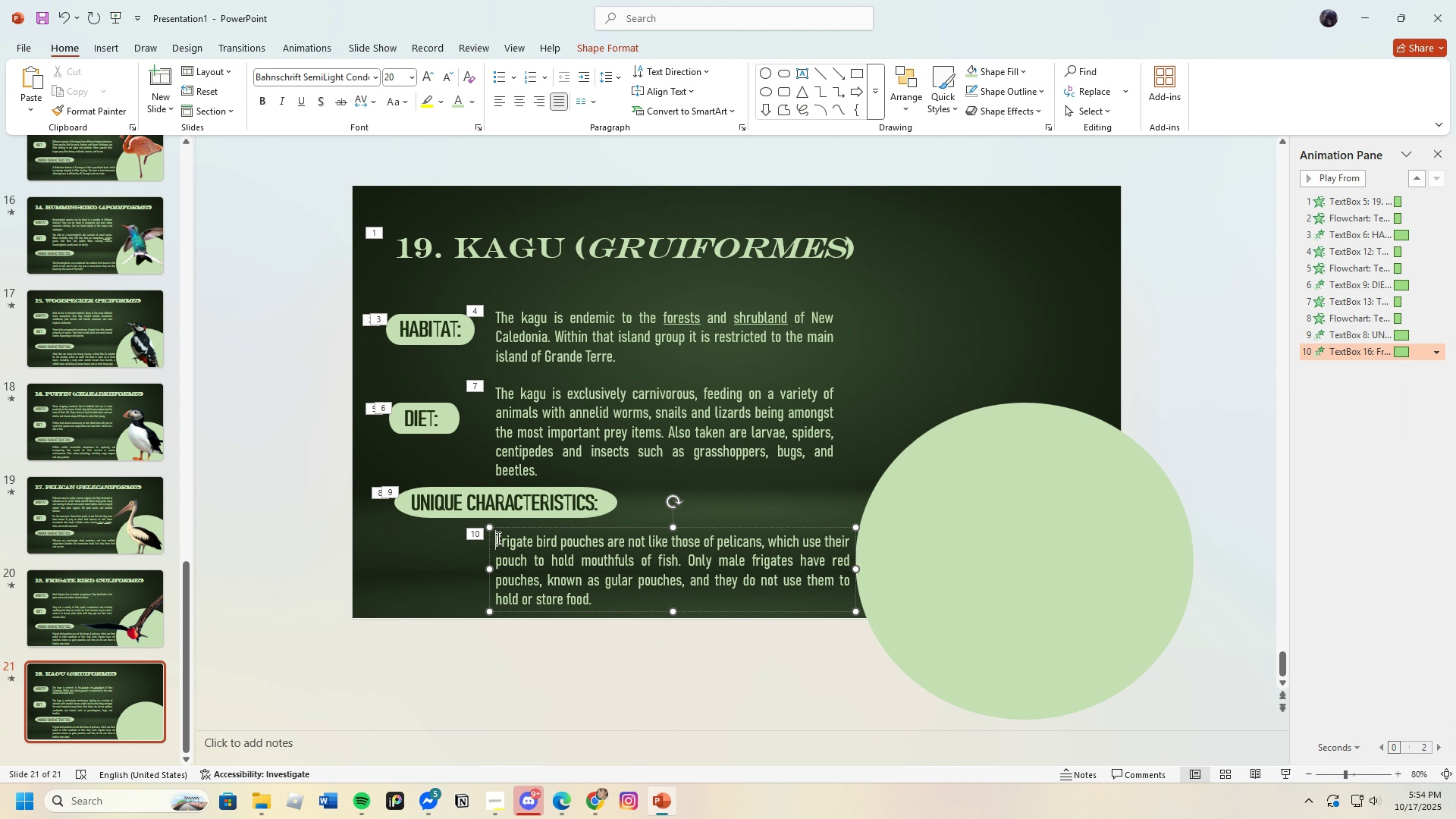 
left_click_drag(start_coordinate=[497, 538], to_coordinate=[637, 628])
 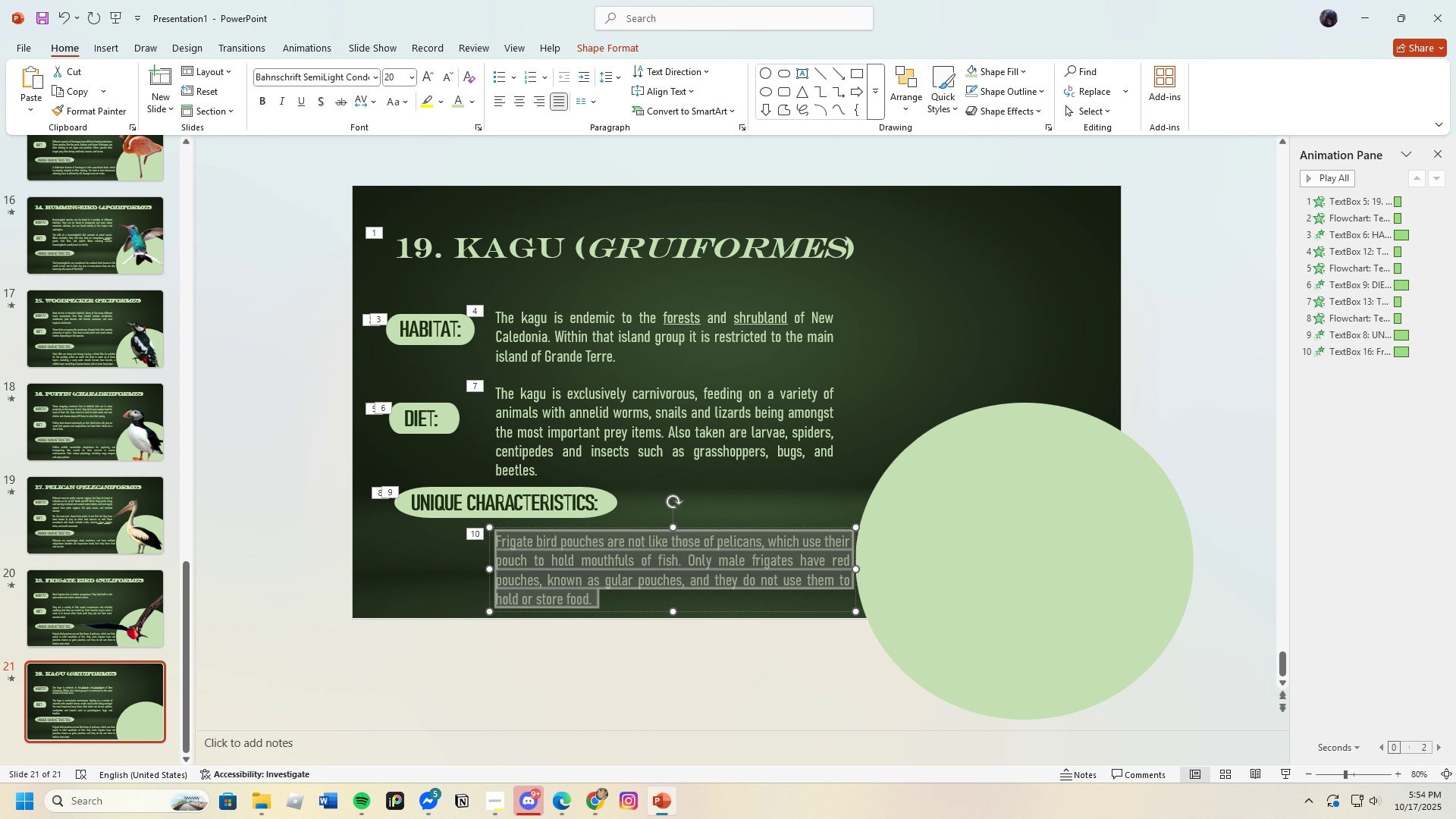 
key(Backspace)
 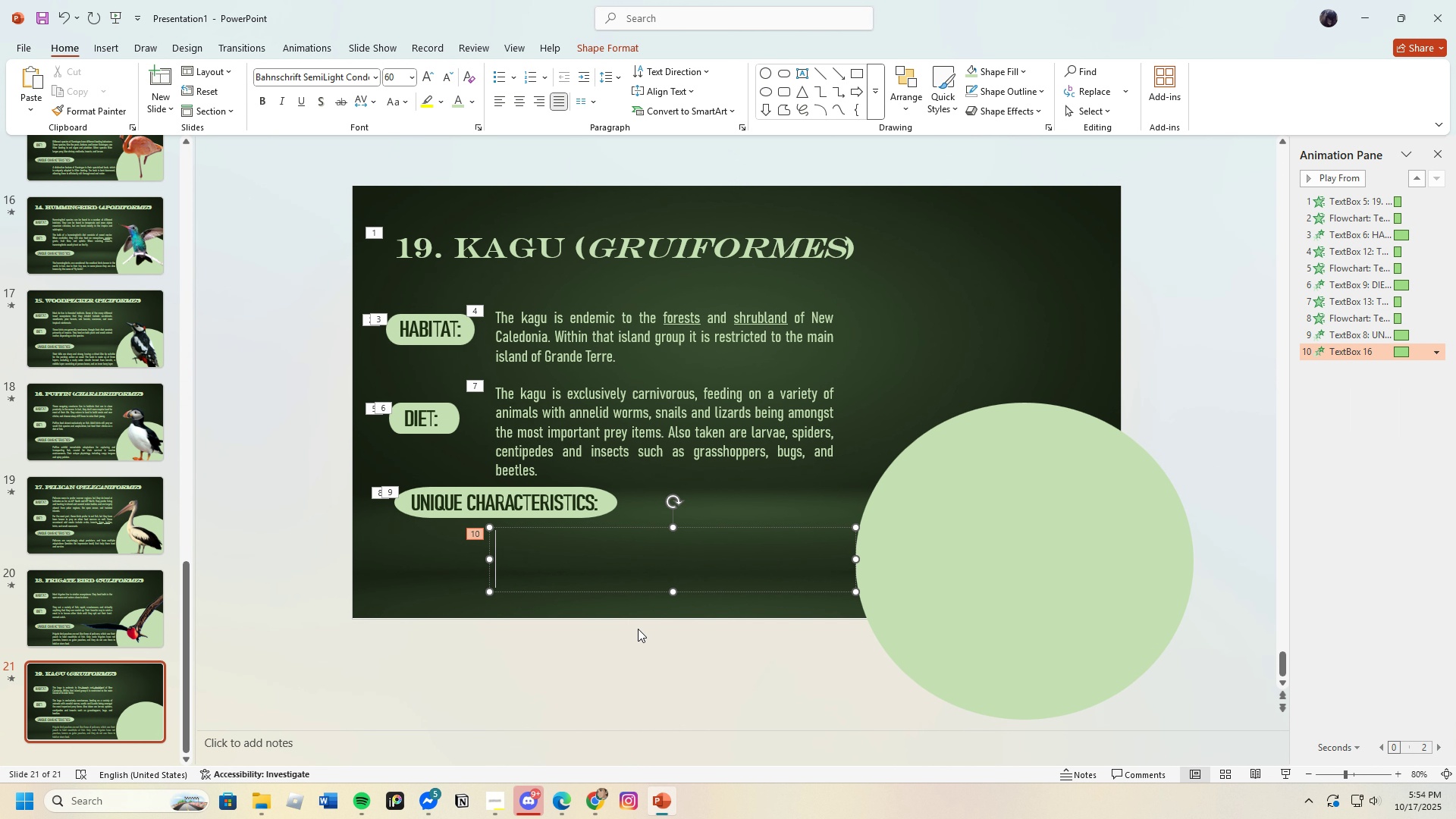 
key(Control+V)
 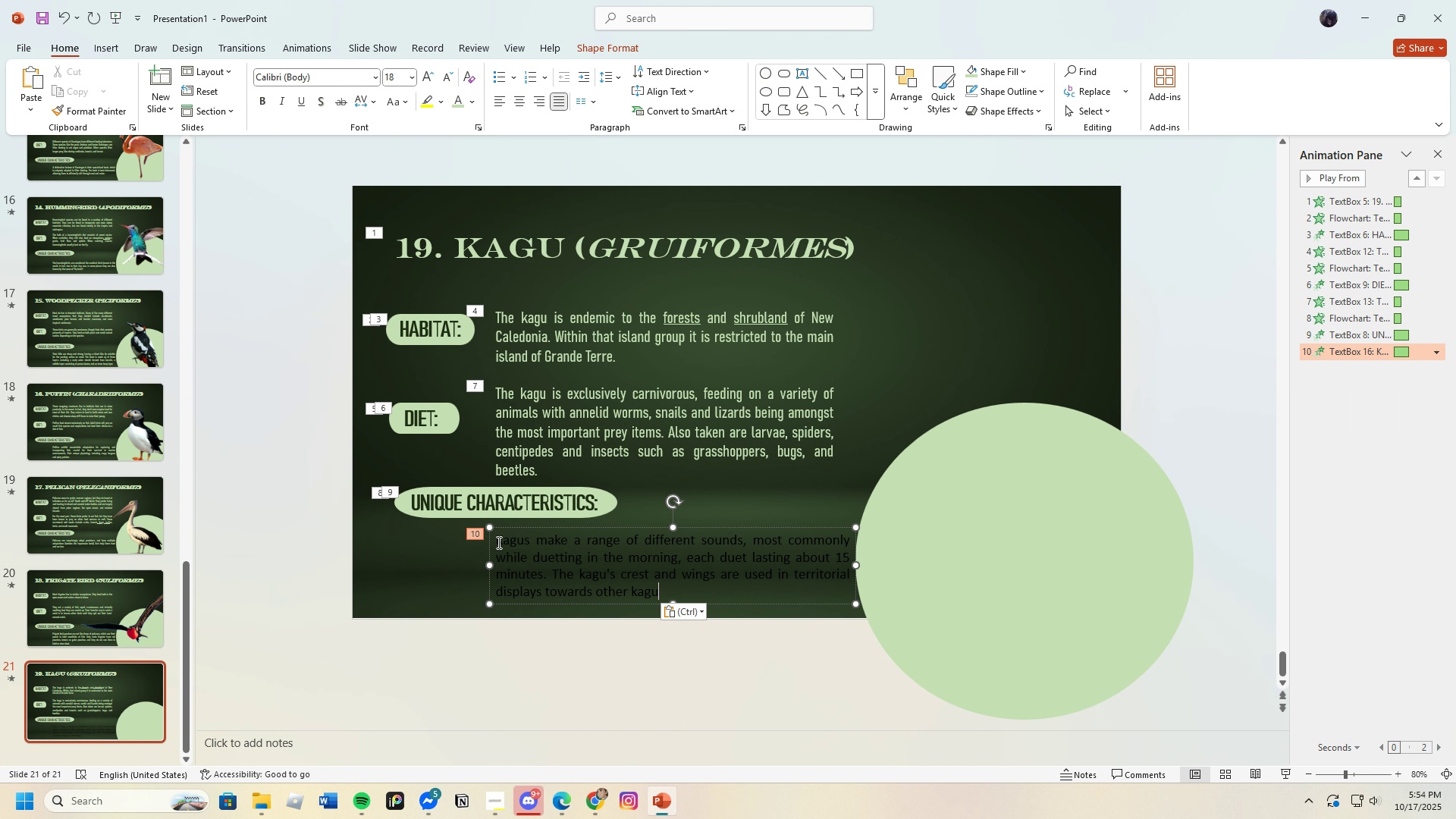 
left_click_drag(start_coordinate=[496, 541], to_coordinate=[688, 626])
 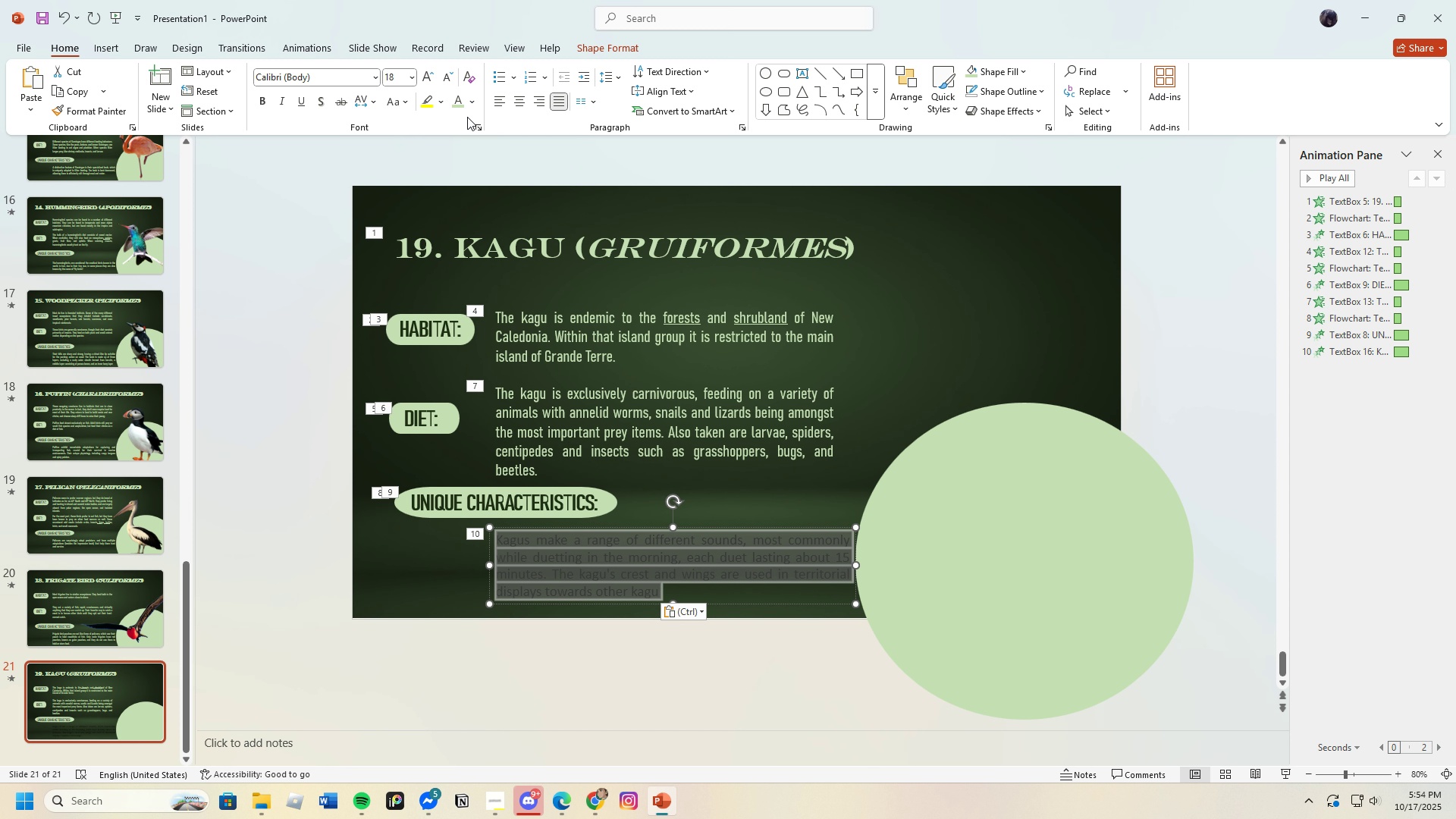 
left_click([461, 108])
 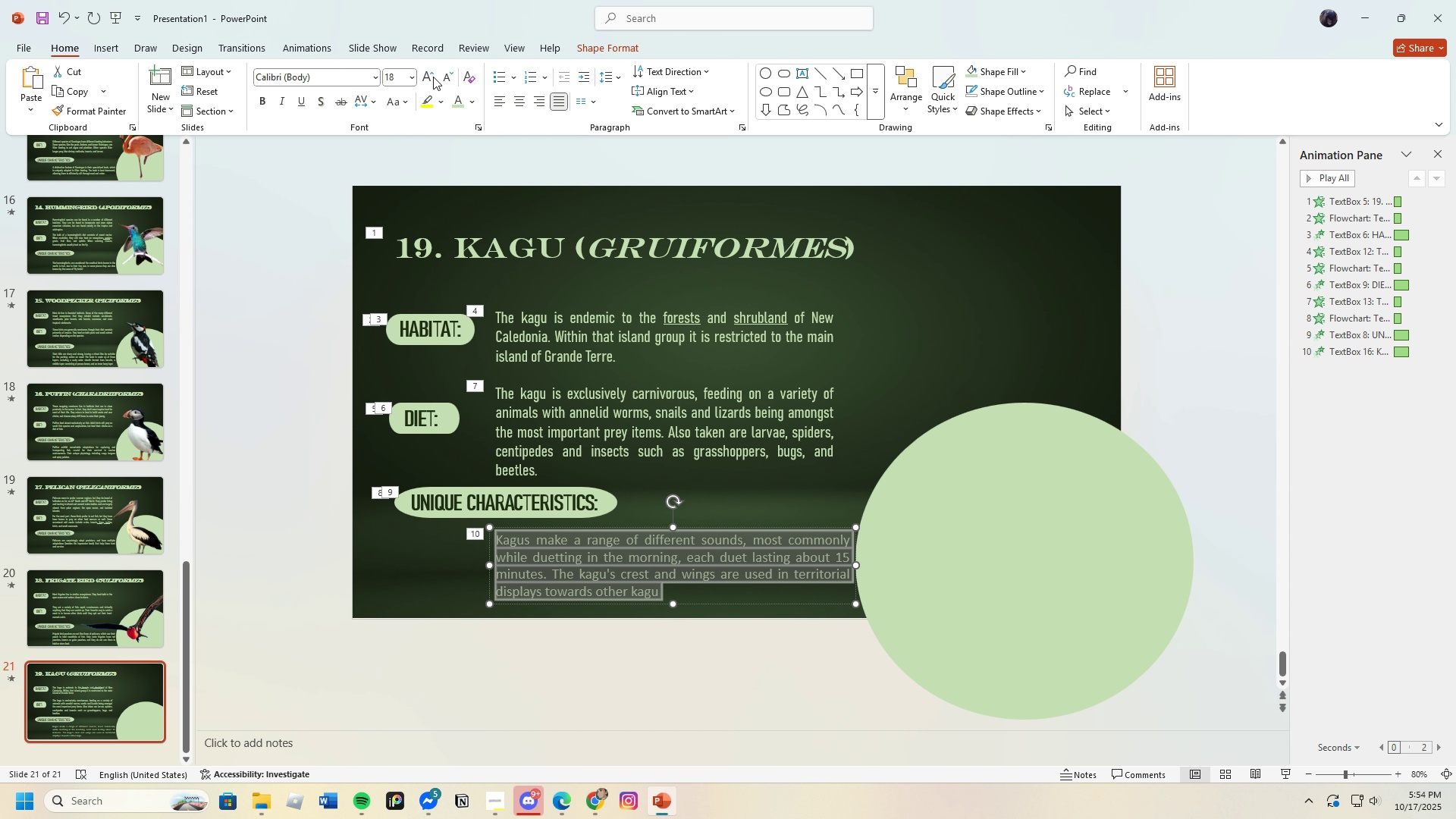 
left_click([437, 77])
 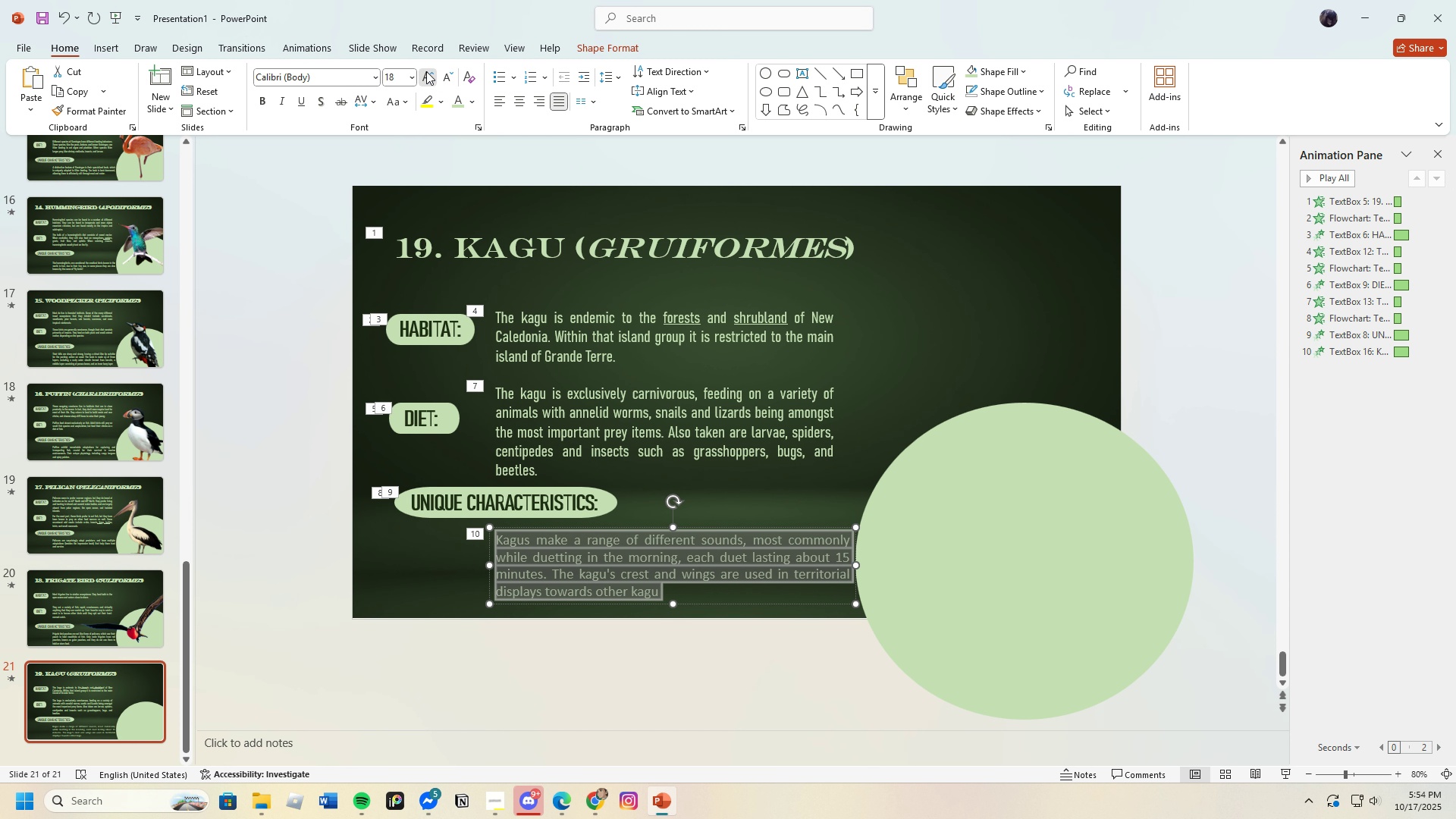 
left_click([426, 71])
 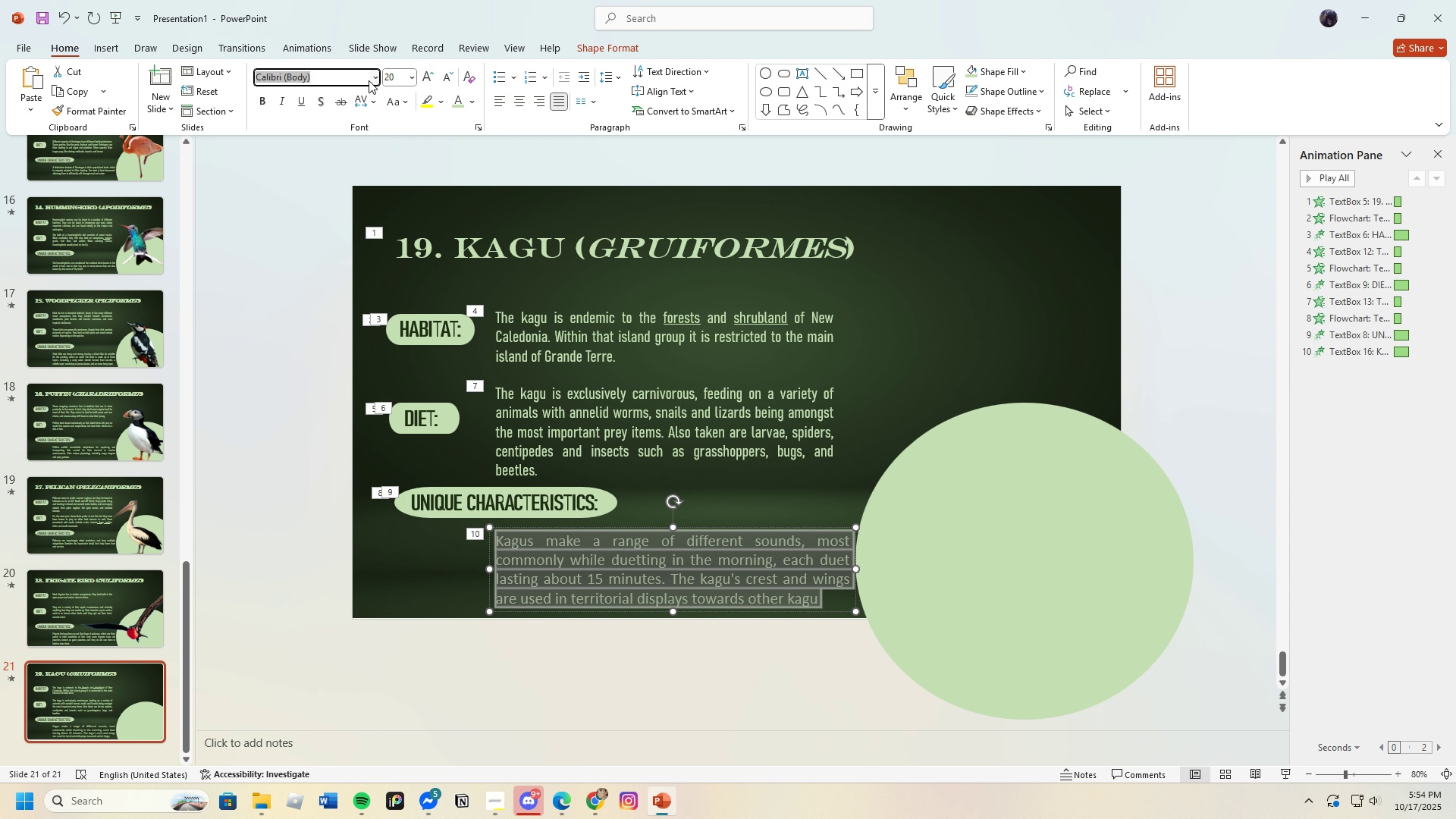 
left_click([369, 80])
 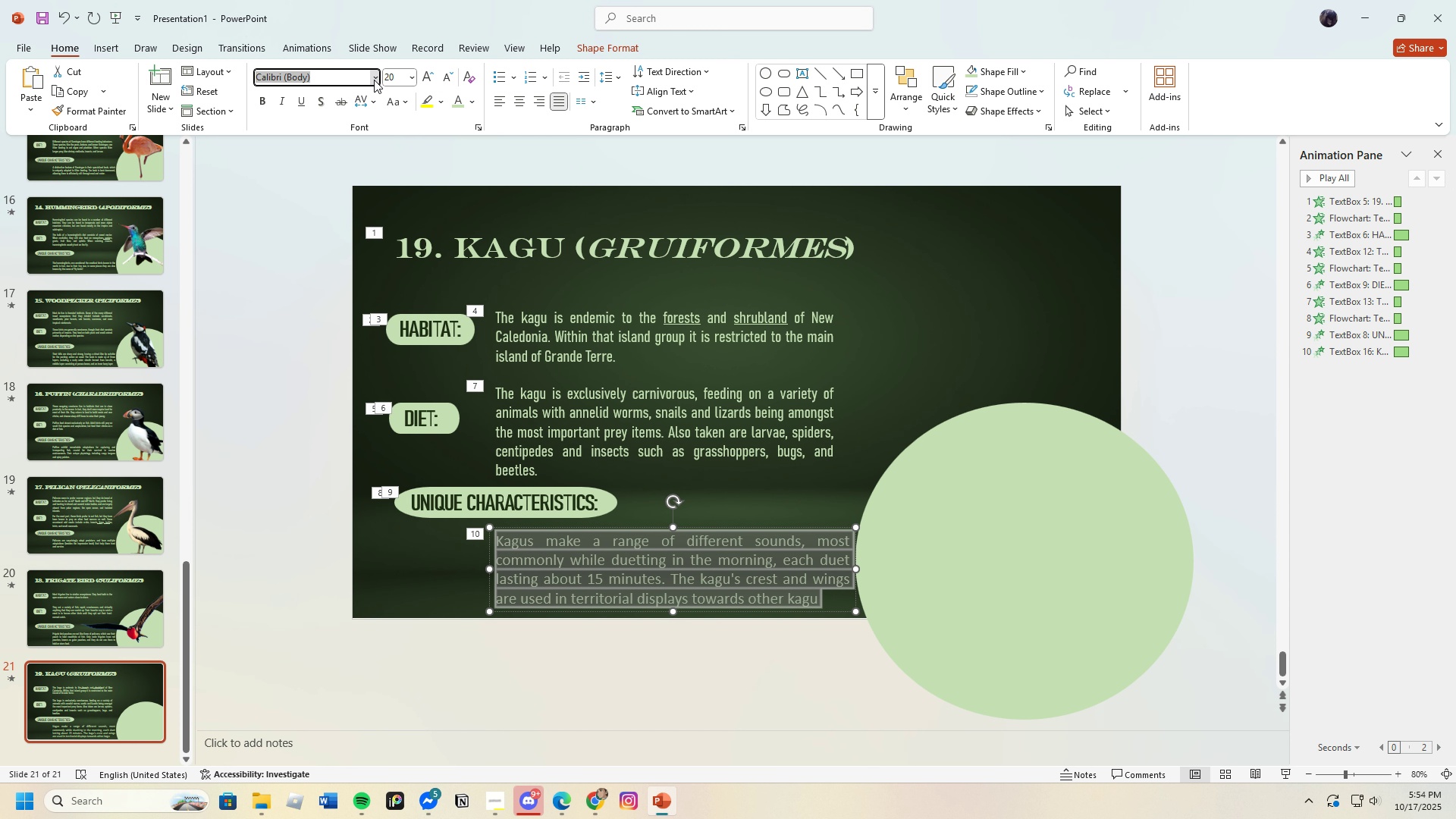 
left_click([374, 80])
 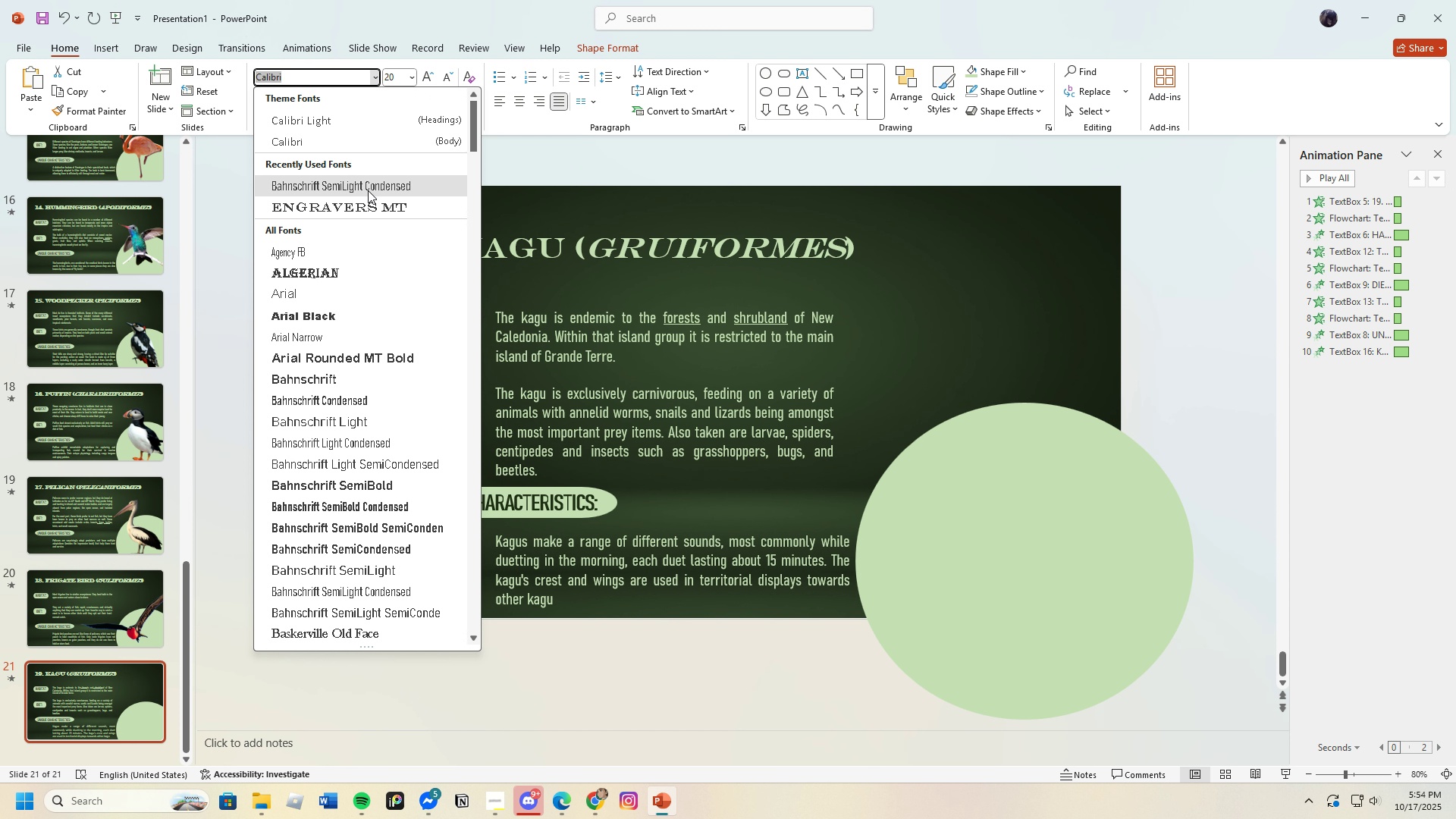 
left_click([368, 190])
 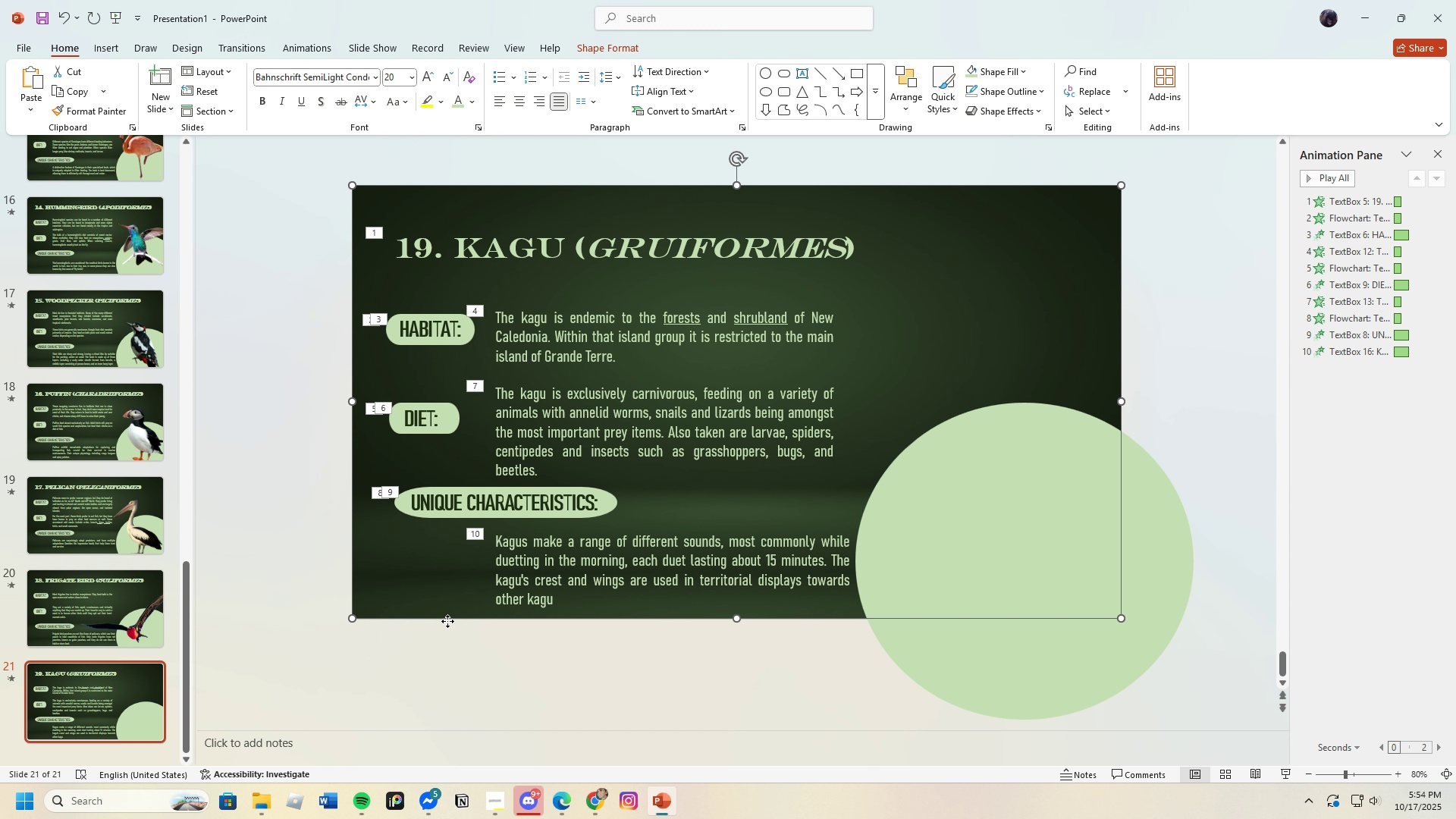 
left_click([447, 621])
 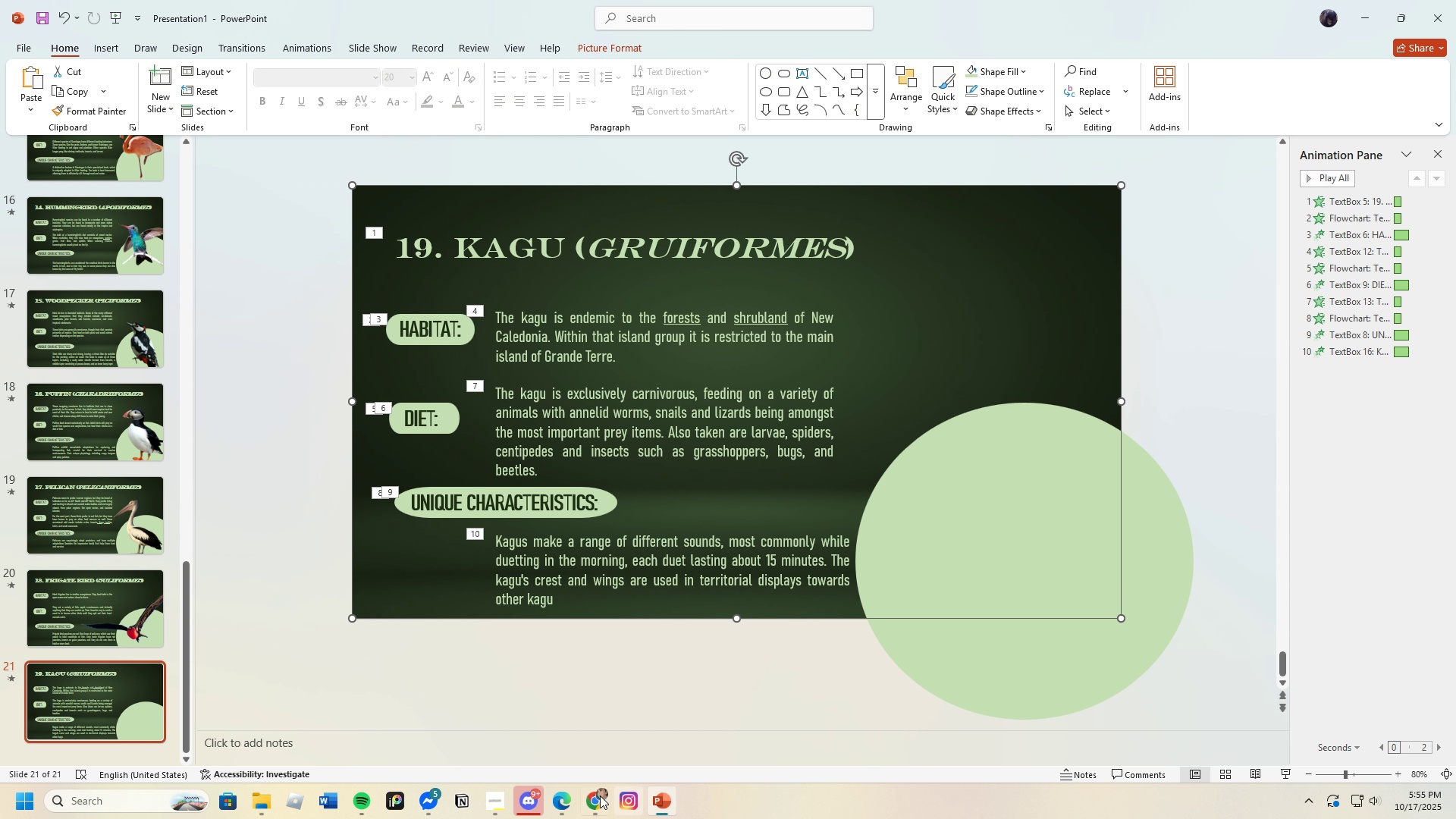 
left_click_drag(start_coordinate=[554, 808], to_coordinate=[559, 806])
 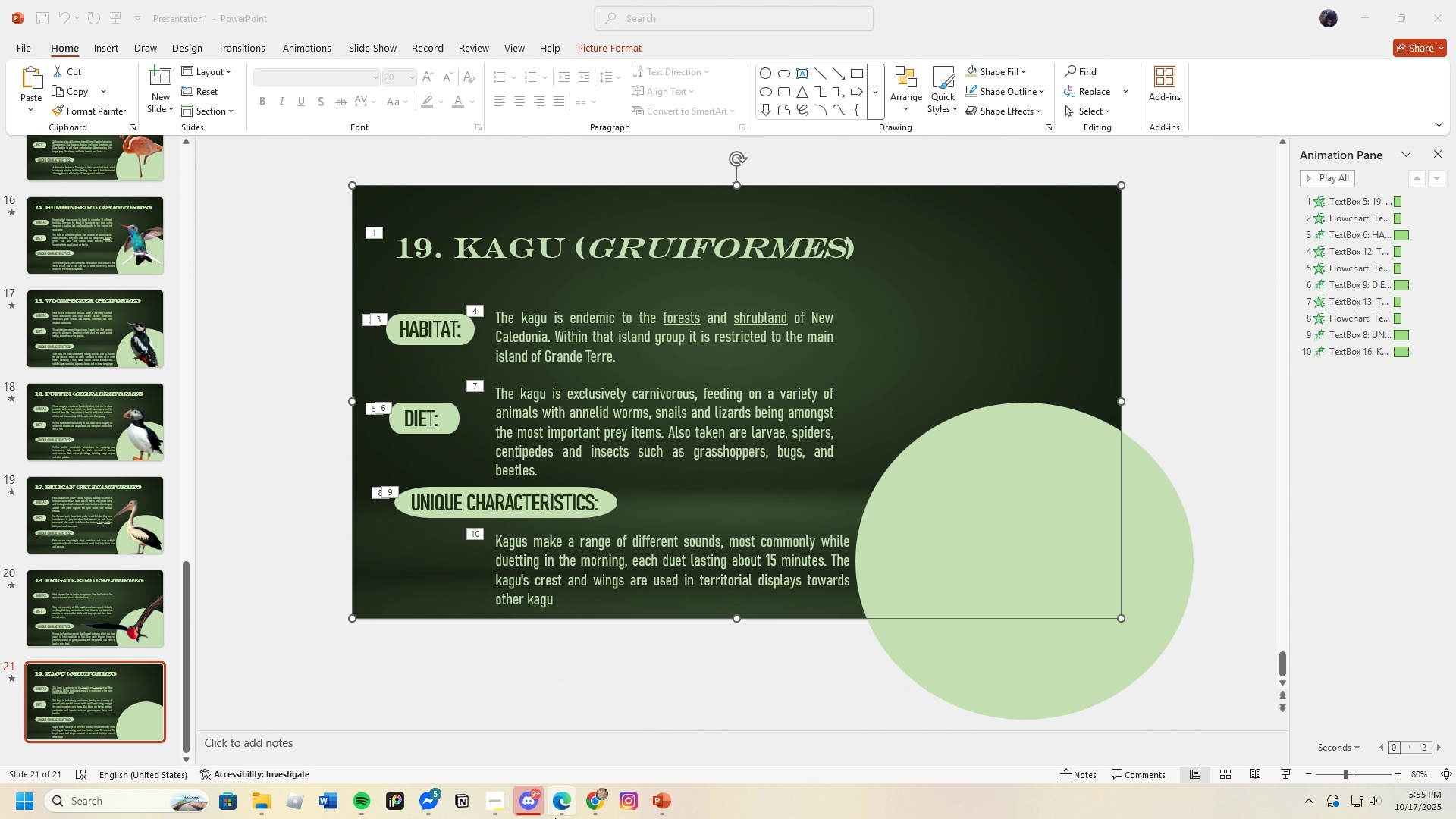 
left_click([555, 818])
 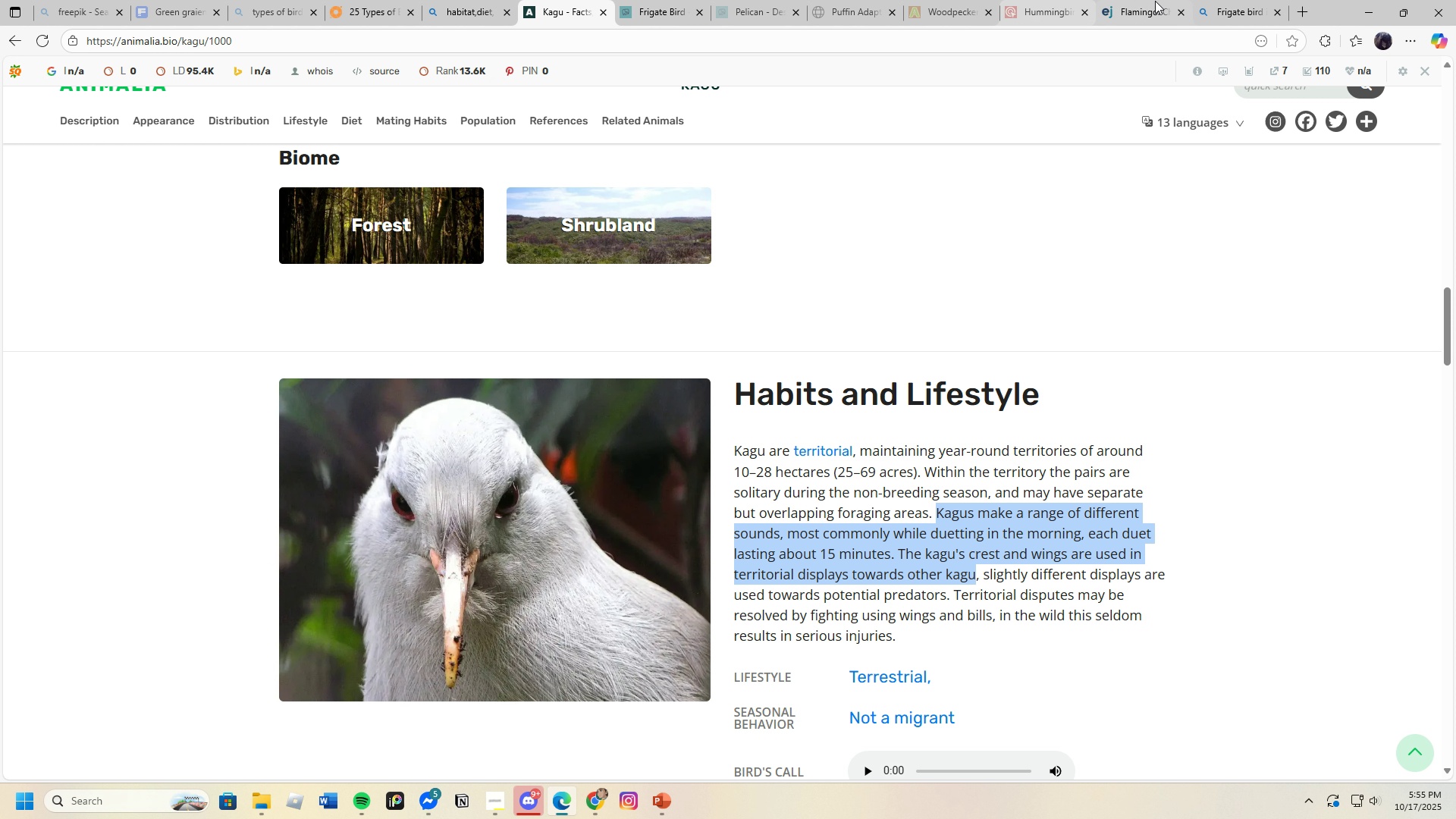 
left_click([1254, 0])
 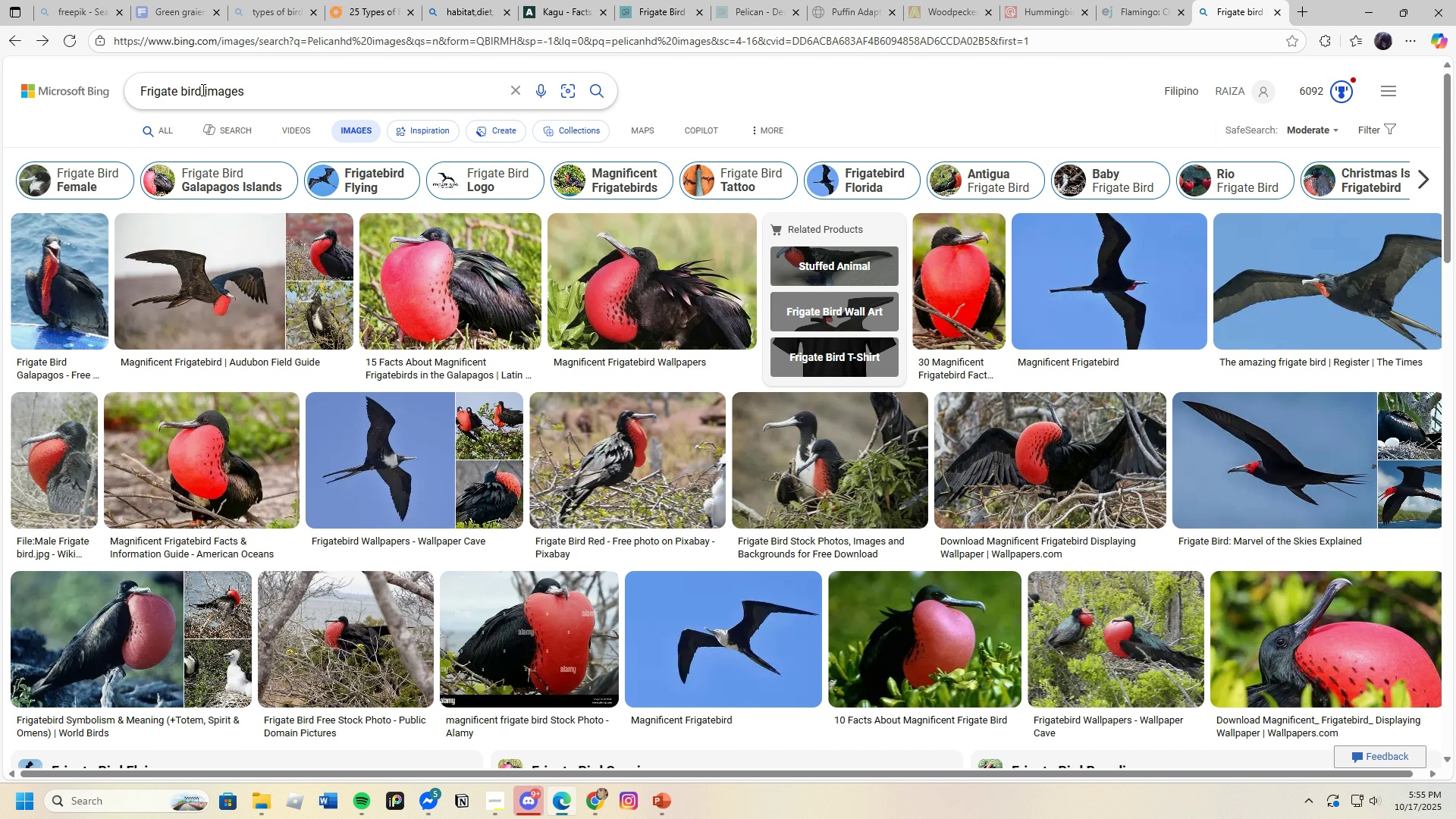 
left_click_drag(start_coordinate=[202, 89], to_coordinate=[132, 89])
 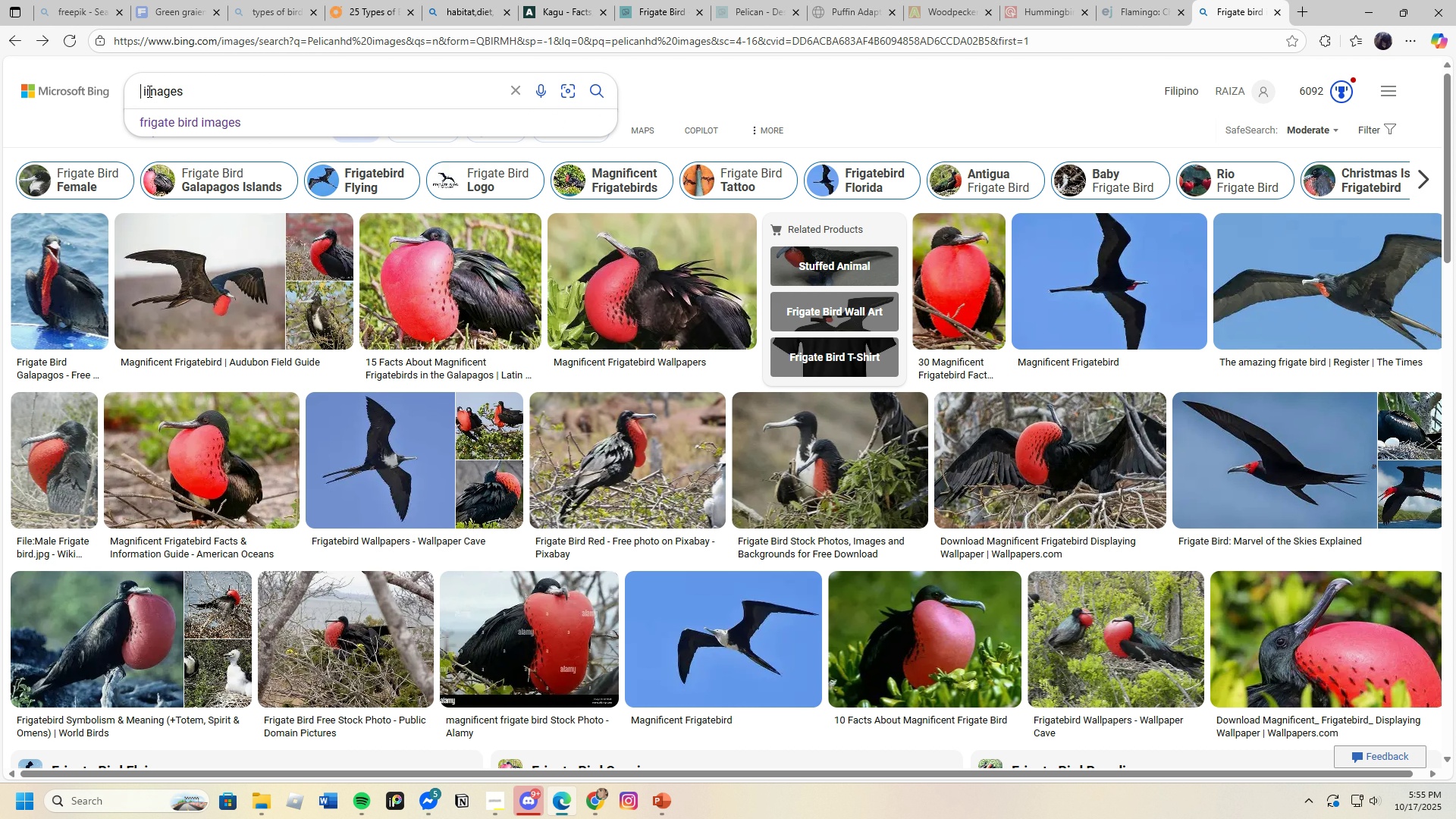 
key(Backspace)
type(Kagu)
 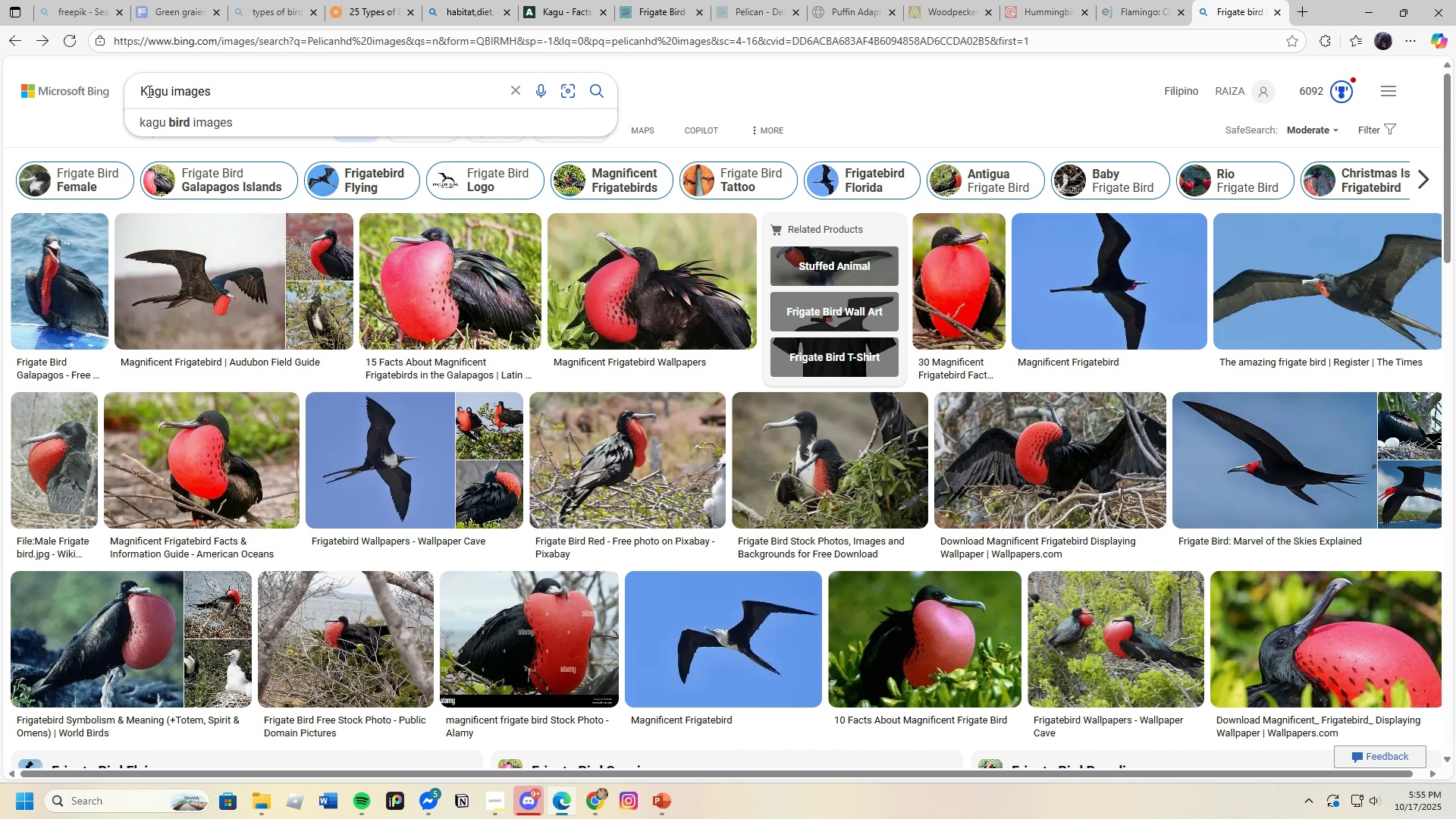 
key(Enter)
 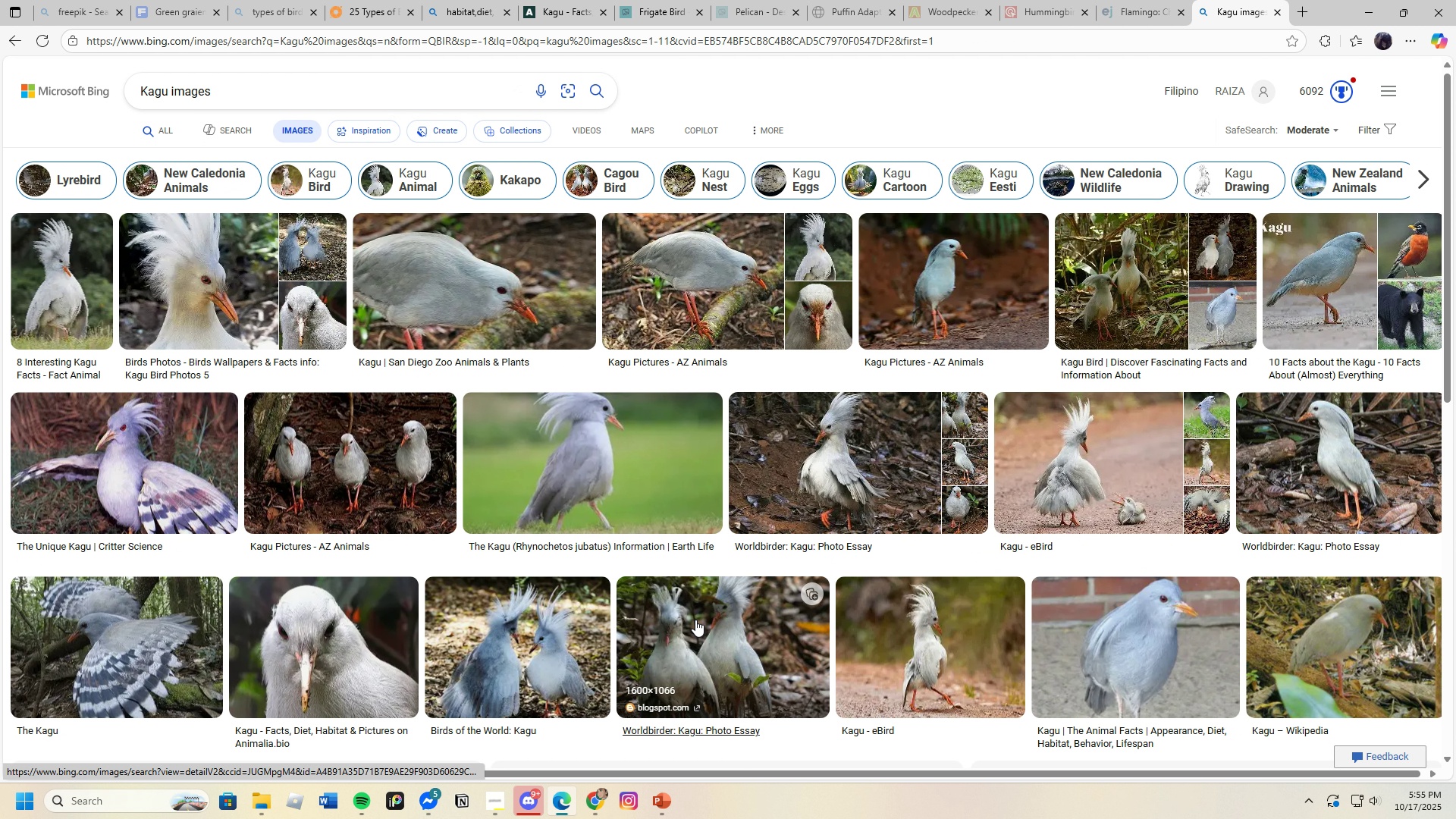 
scroll: coordinate [827, 698], scroll_direction: down, amount: 3.0
 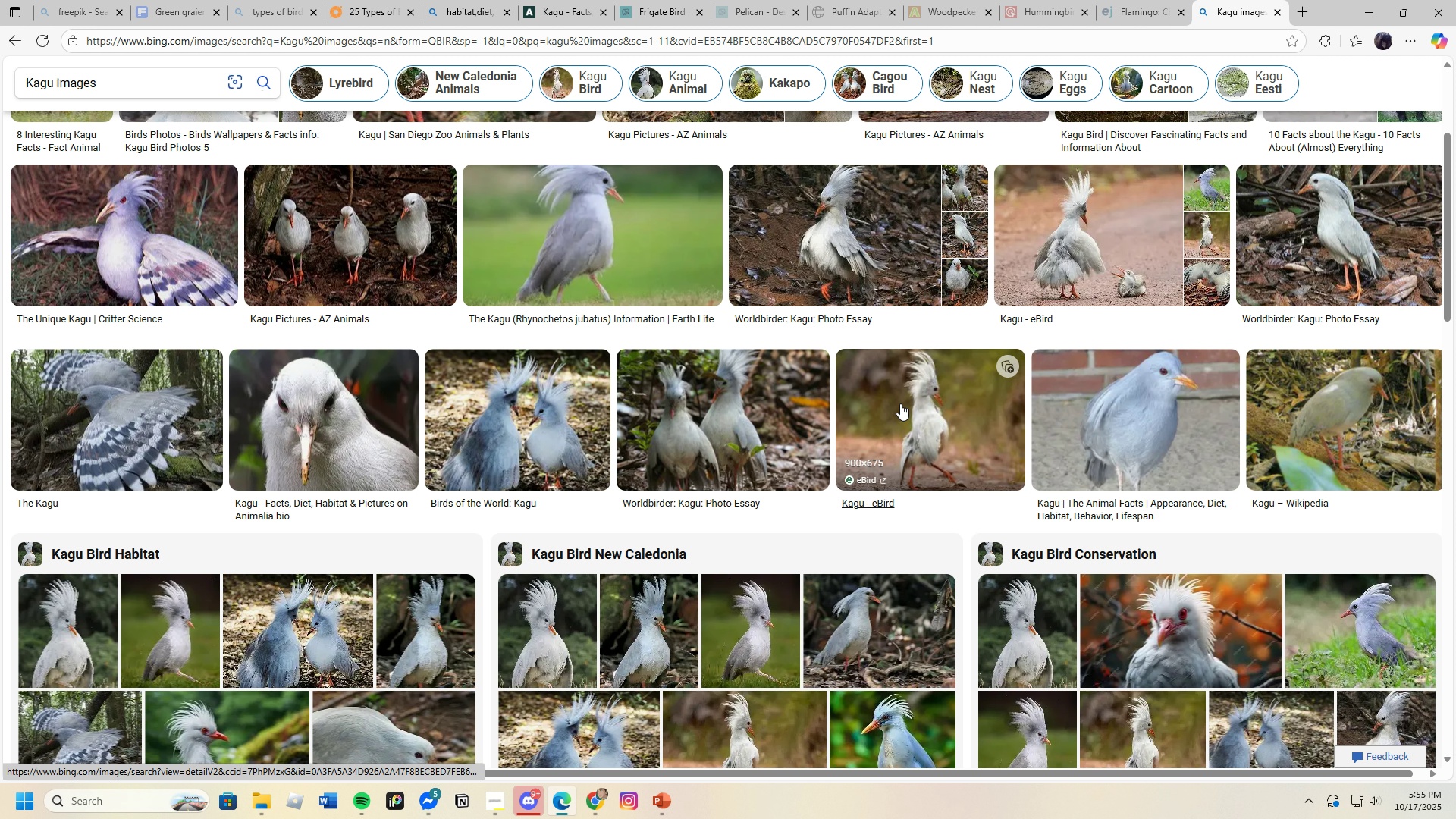 
left_click([900, 403])
 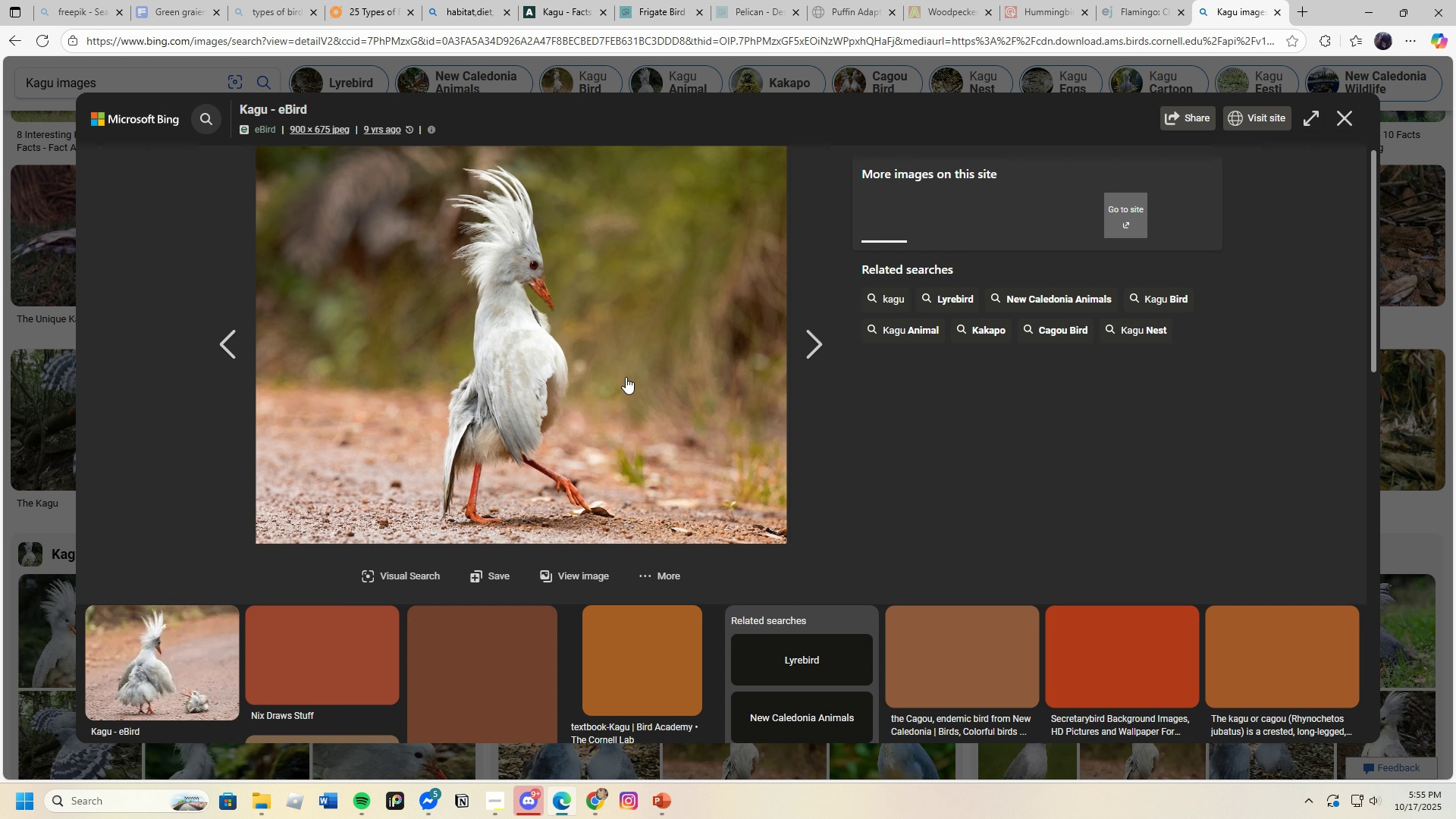 
right_click([626, 377])
 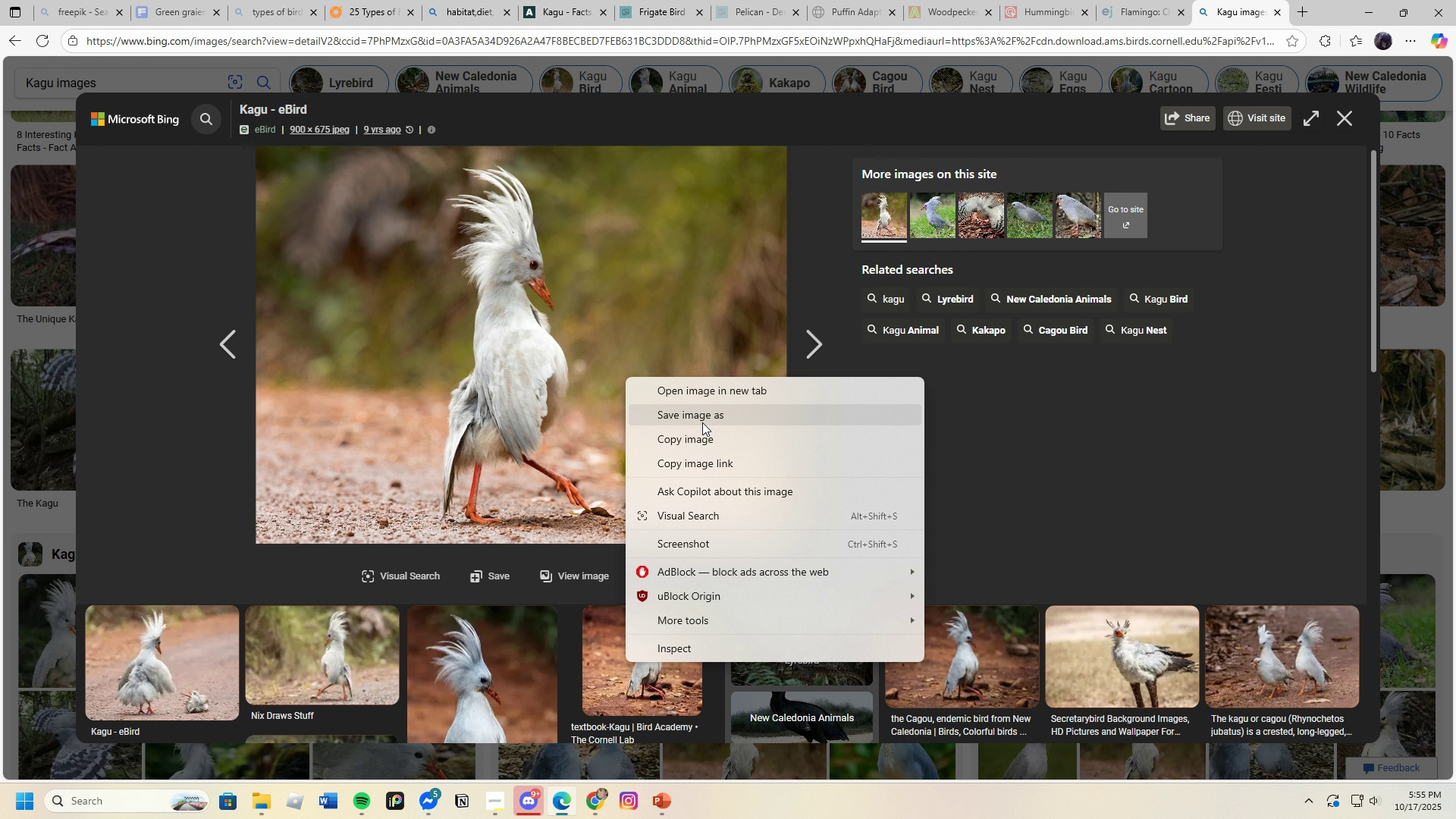 
left_click([702, 422])
 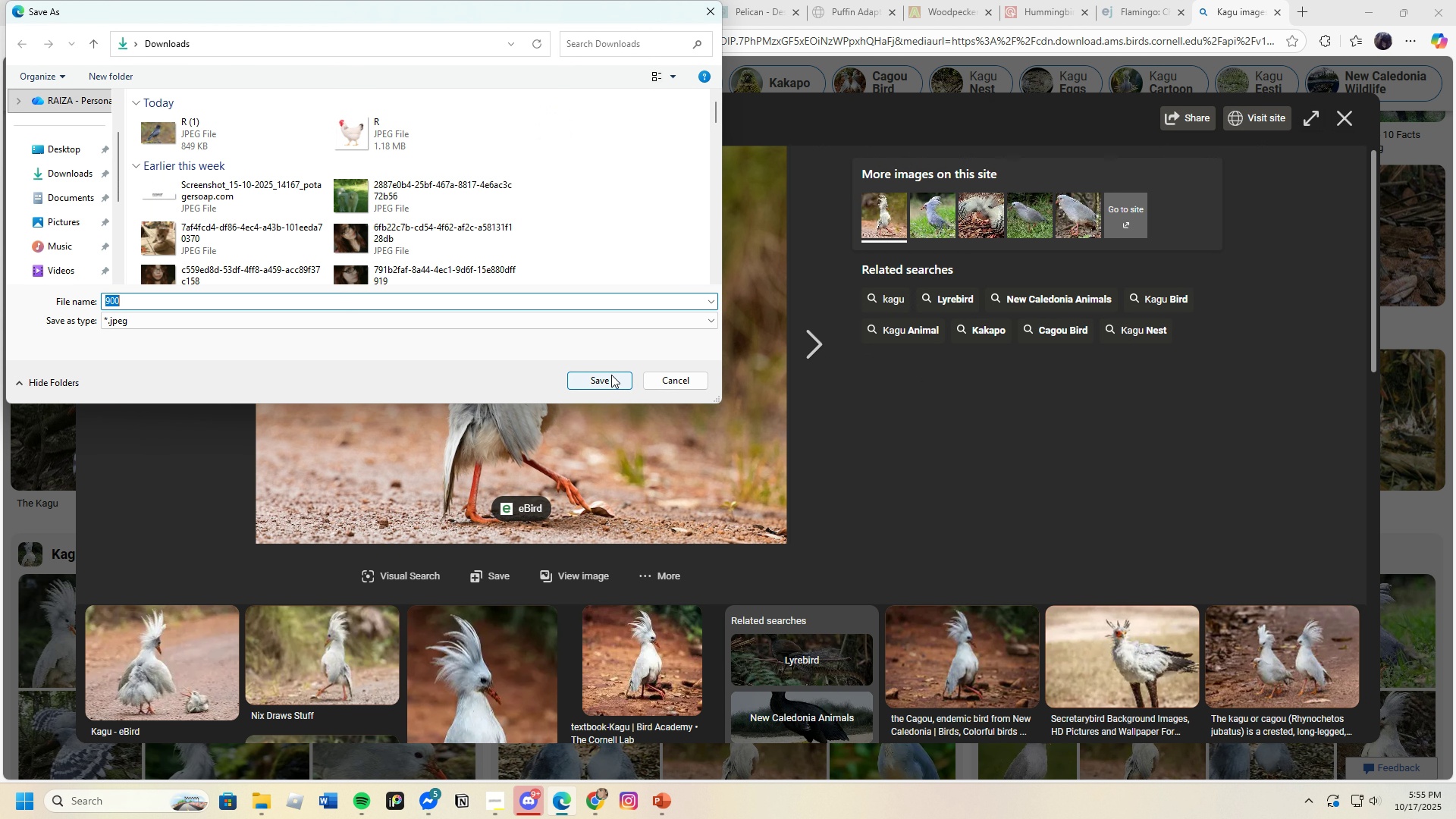 
left_click([611, 375])
 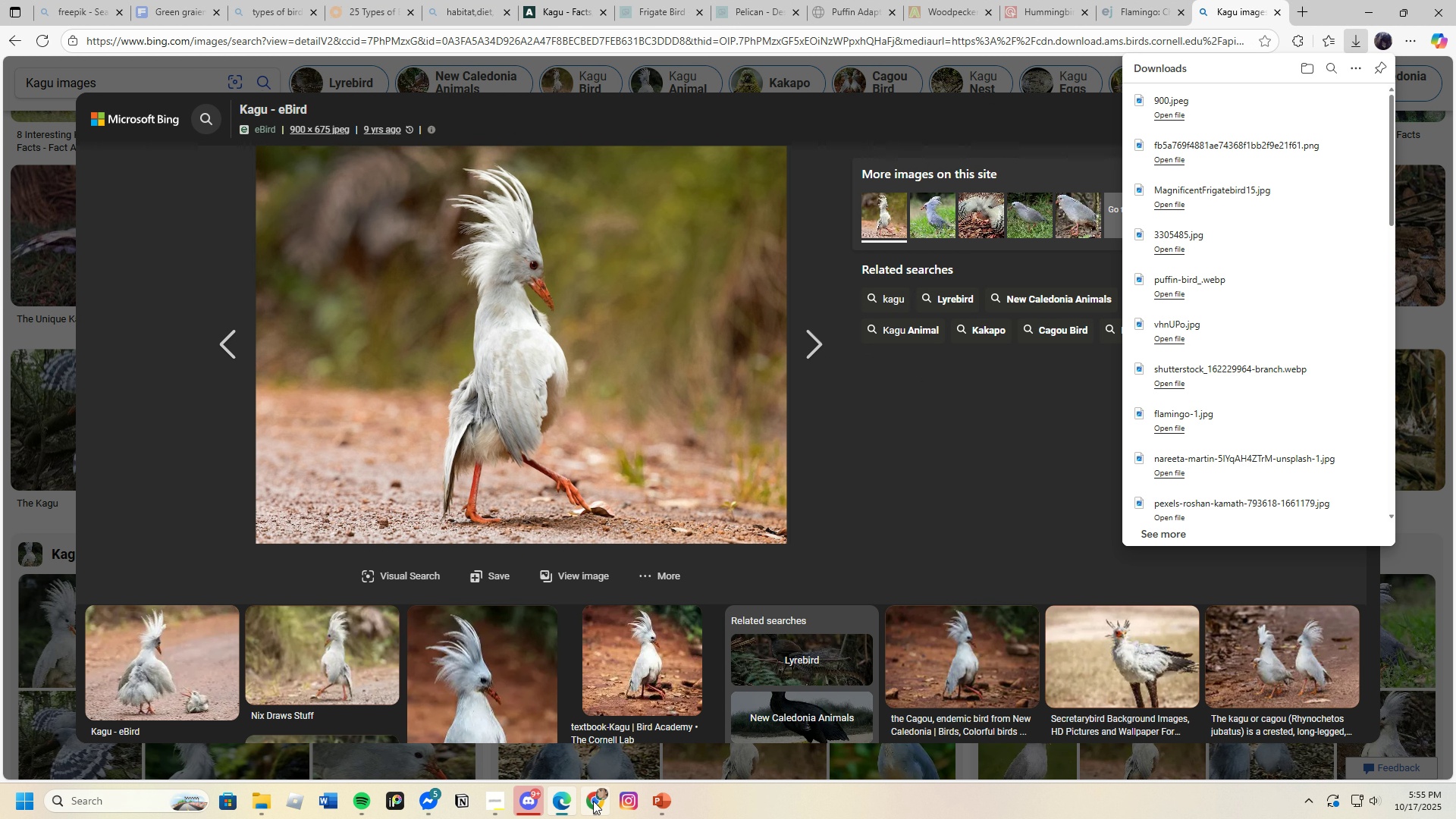 
left_click([593, 801])
 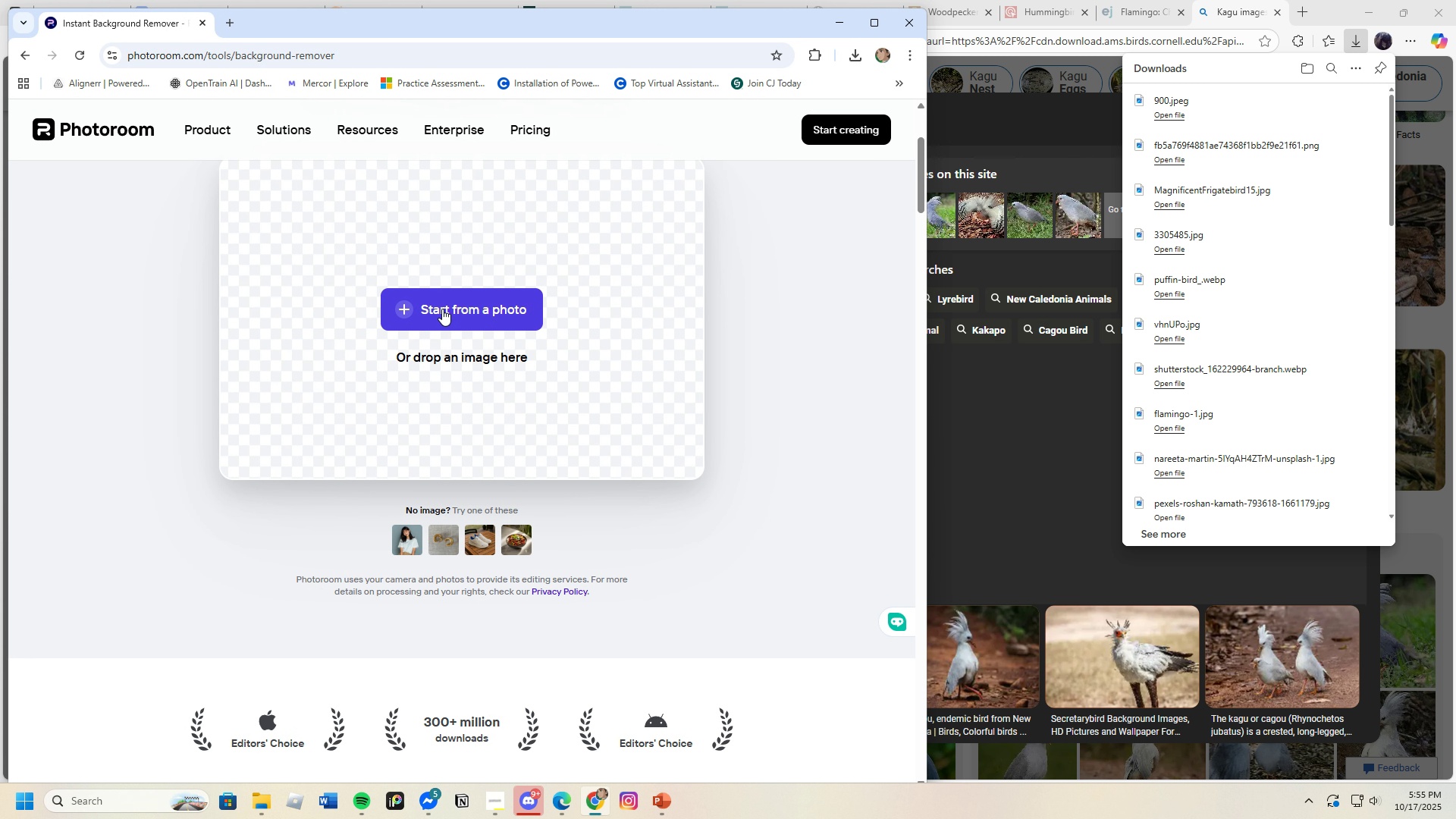 
left_click([442, 309])
 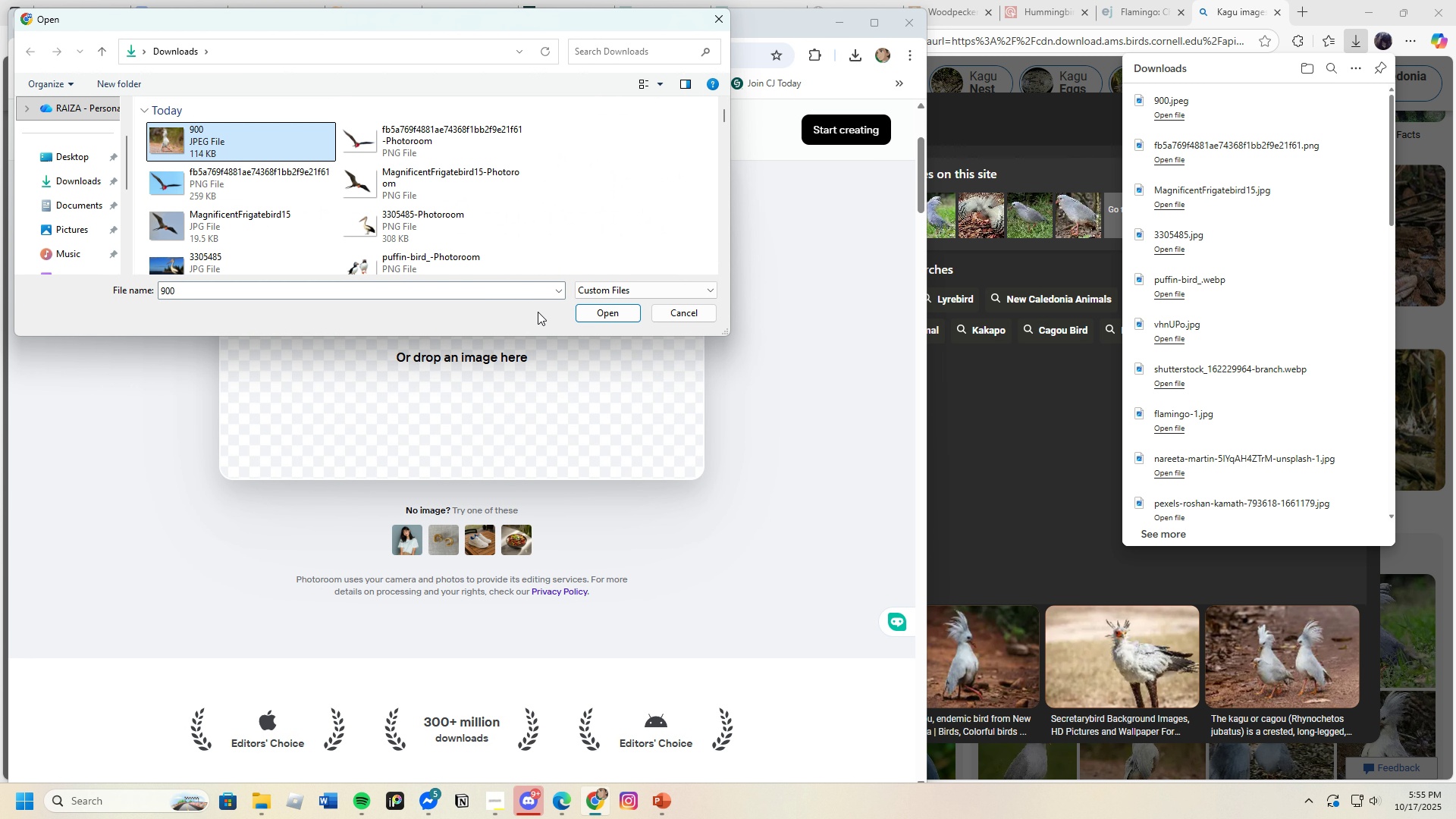 
left_click([585, 313])
 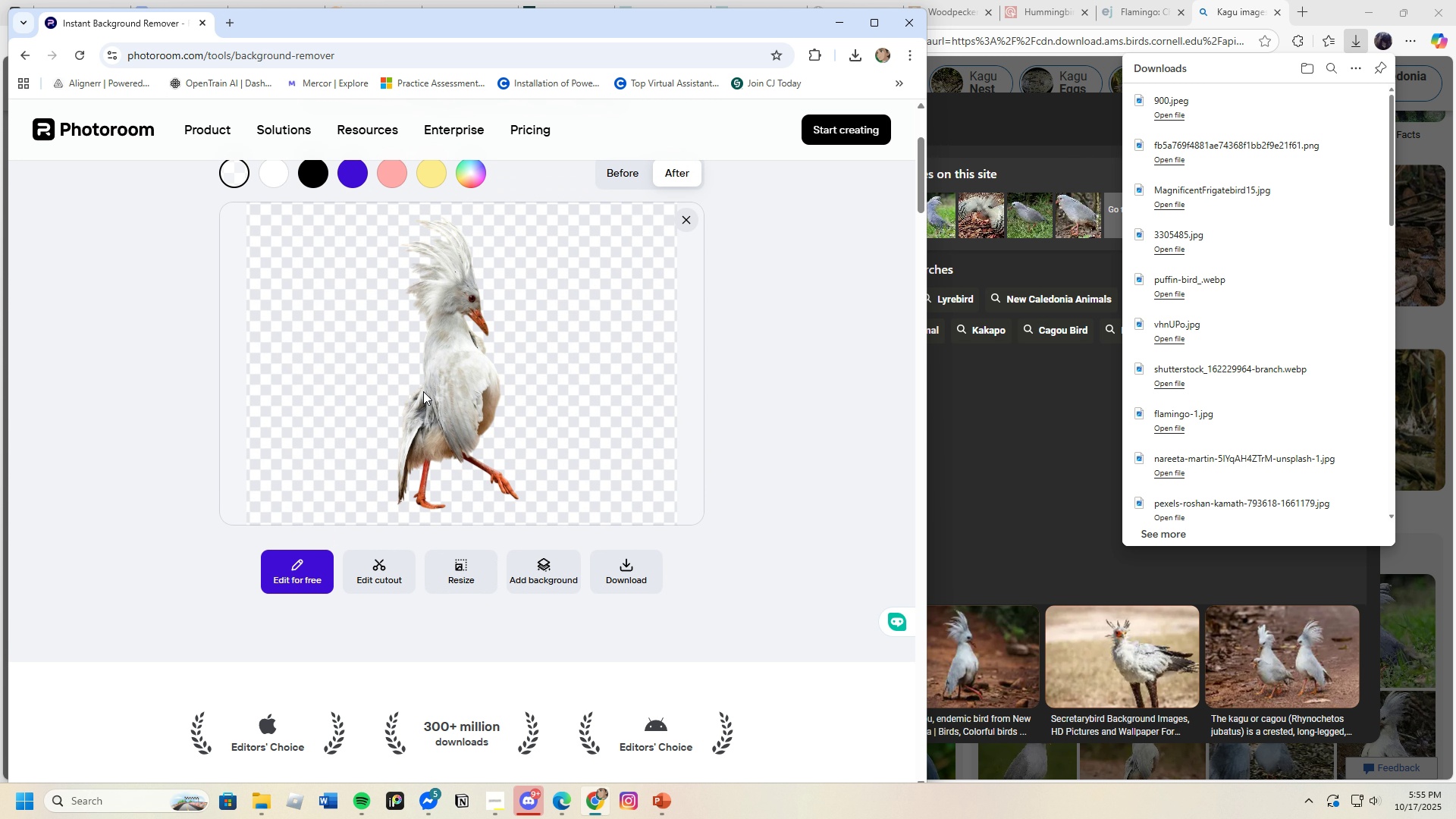 
left_click([635, 575])
 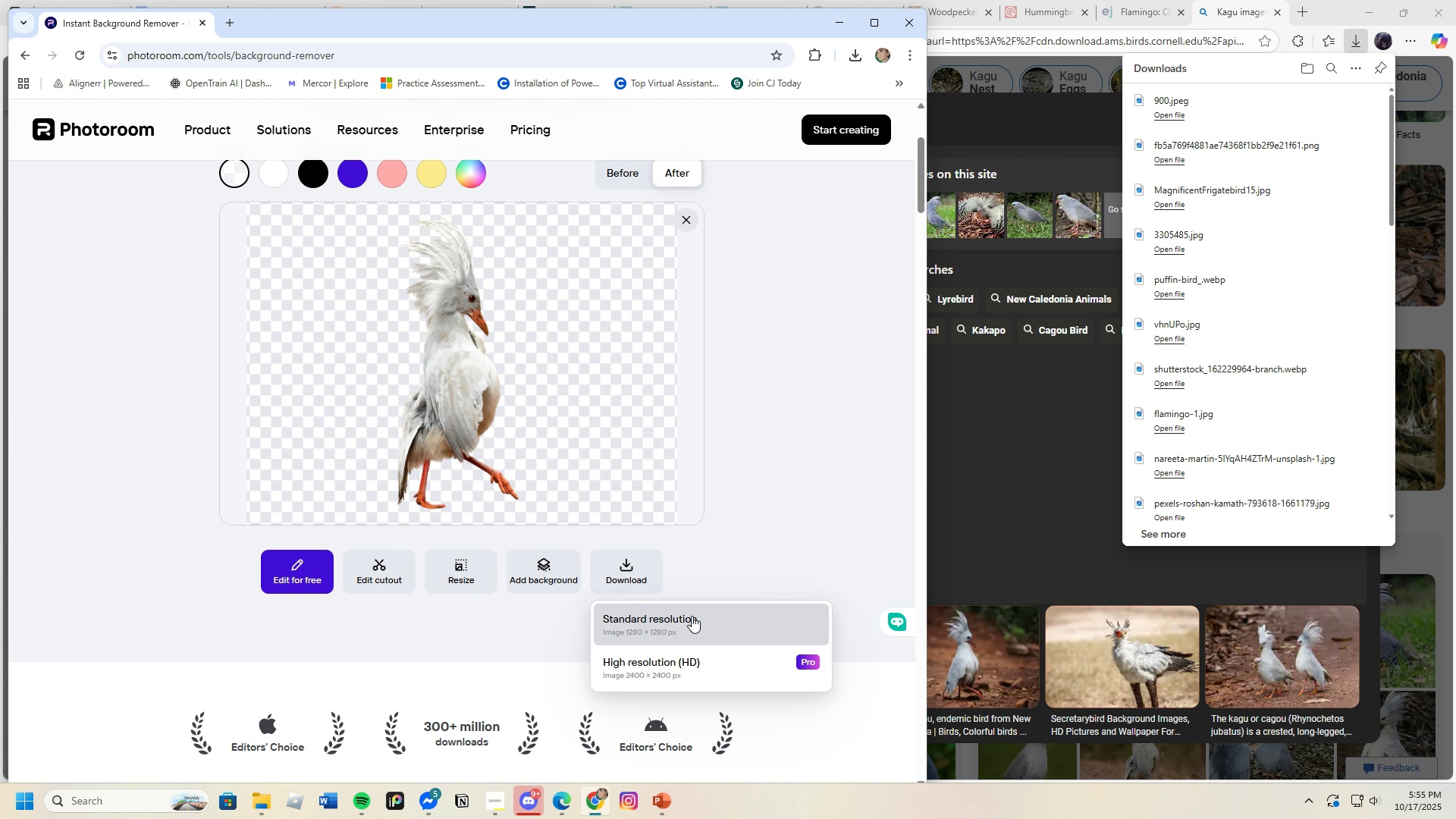 
left_click([692, 616])
 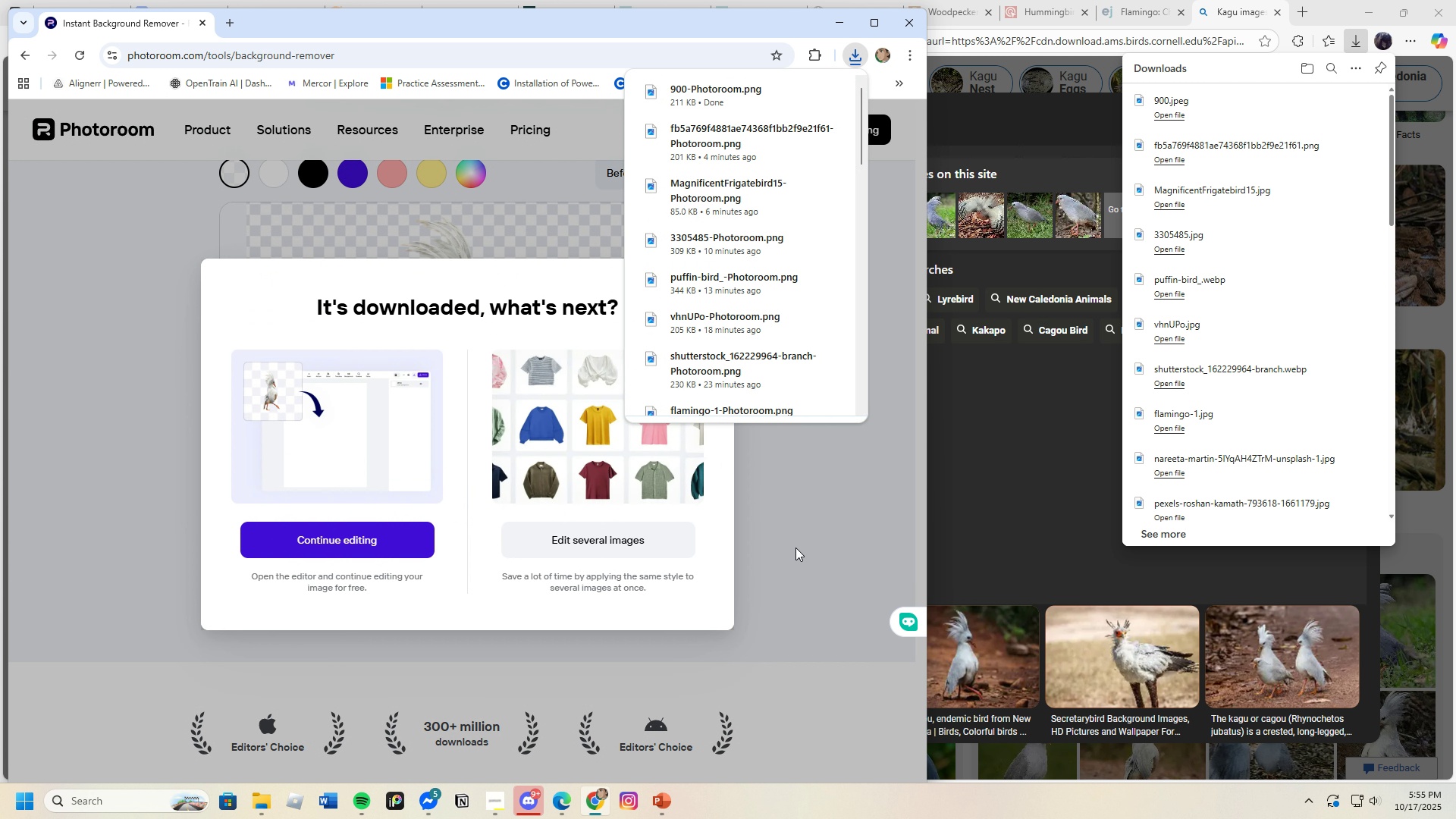 
left_click([795, 548])
 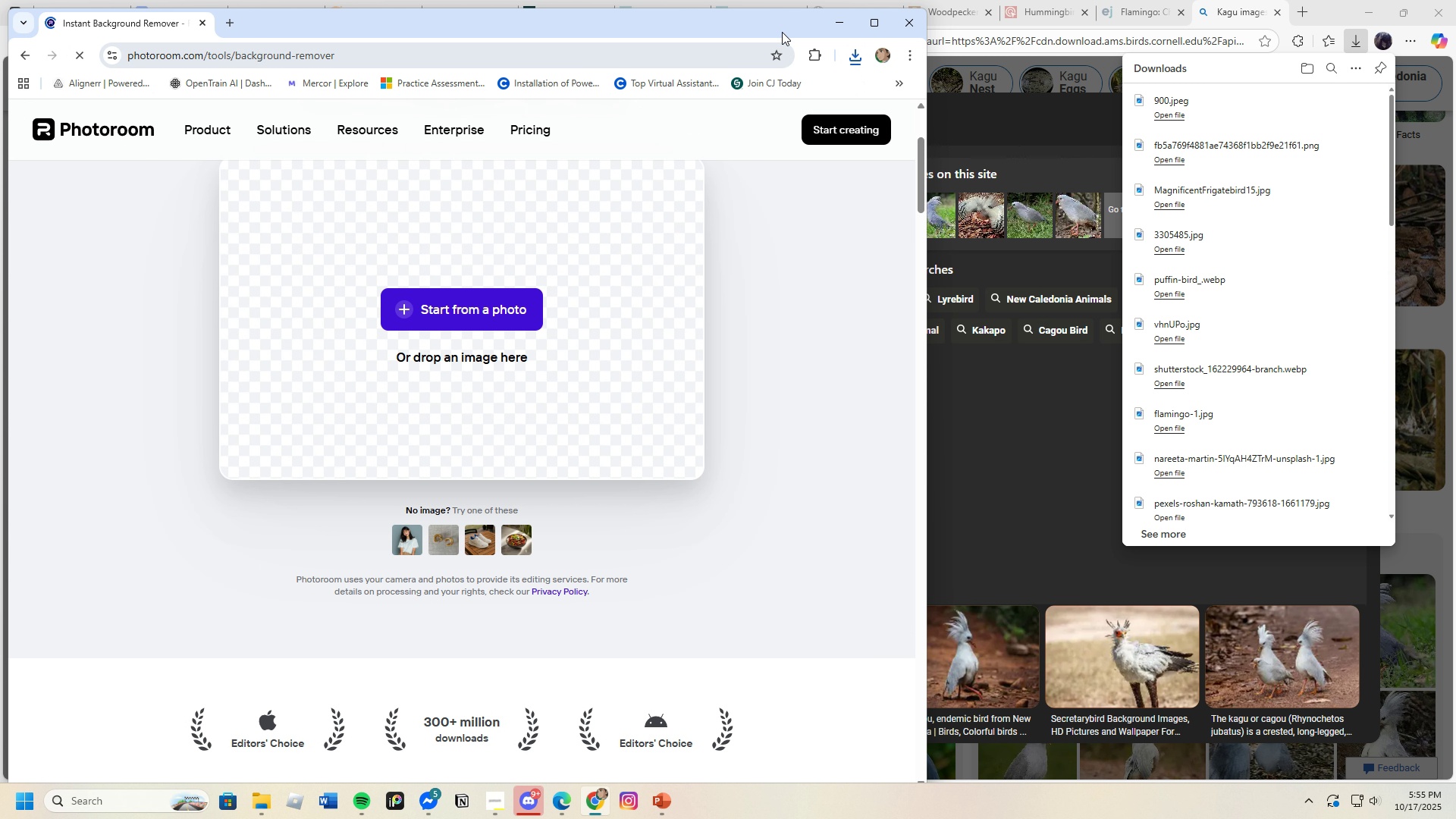 
left_click([834, 25])
 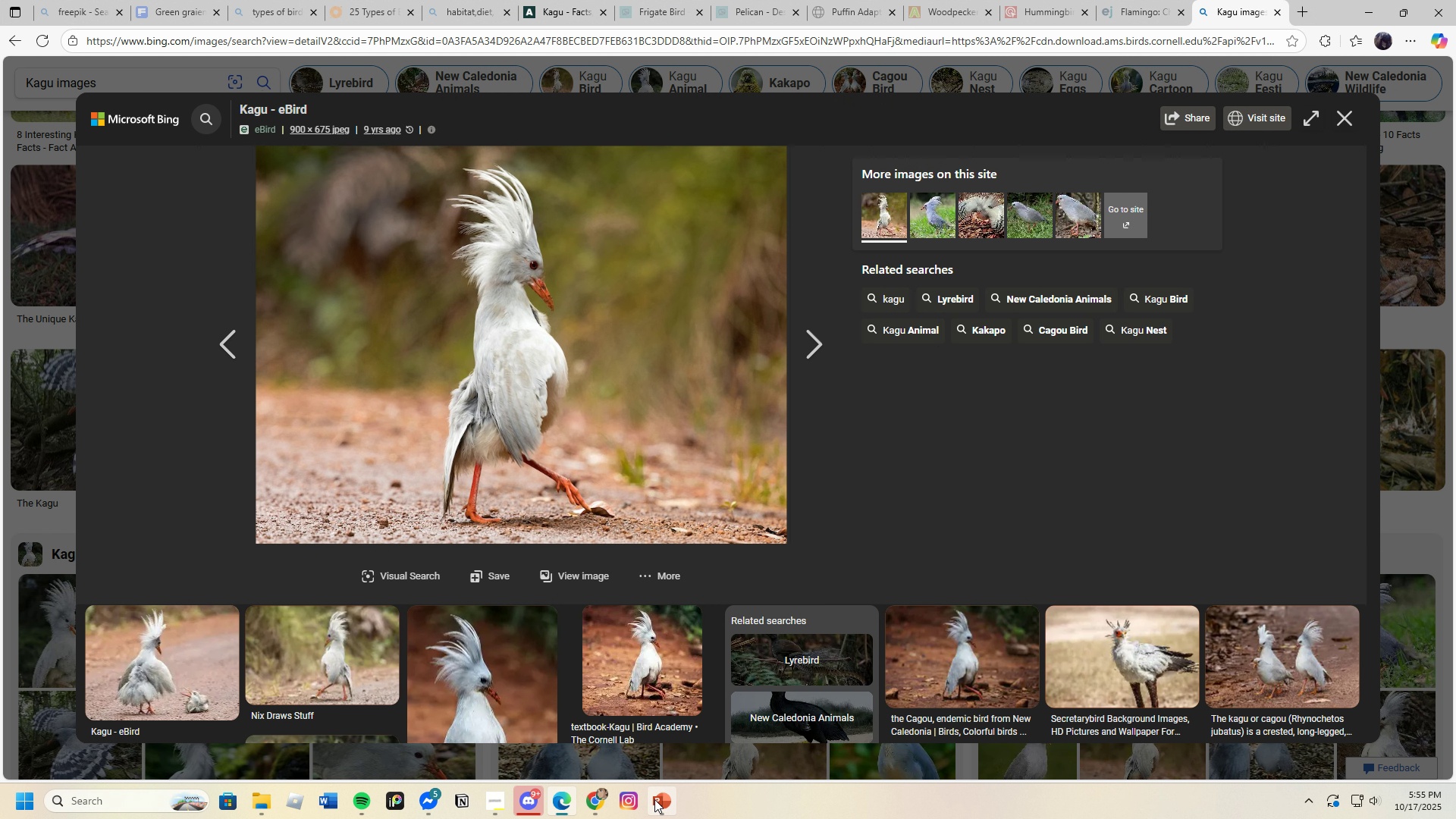 
left_click([654, 799])
 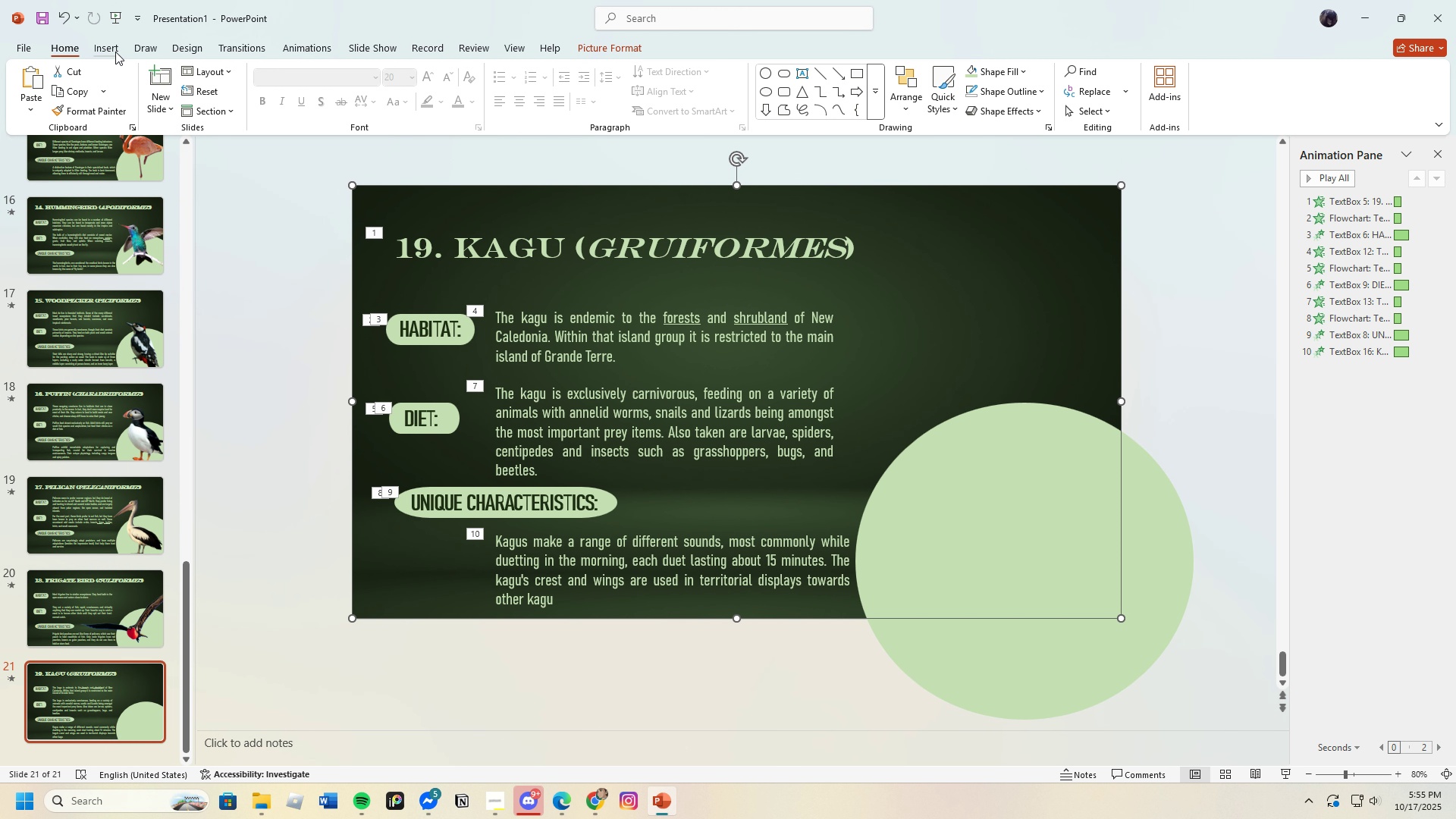 
left_click([112, 43])
 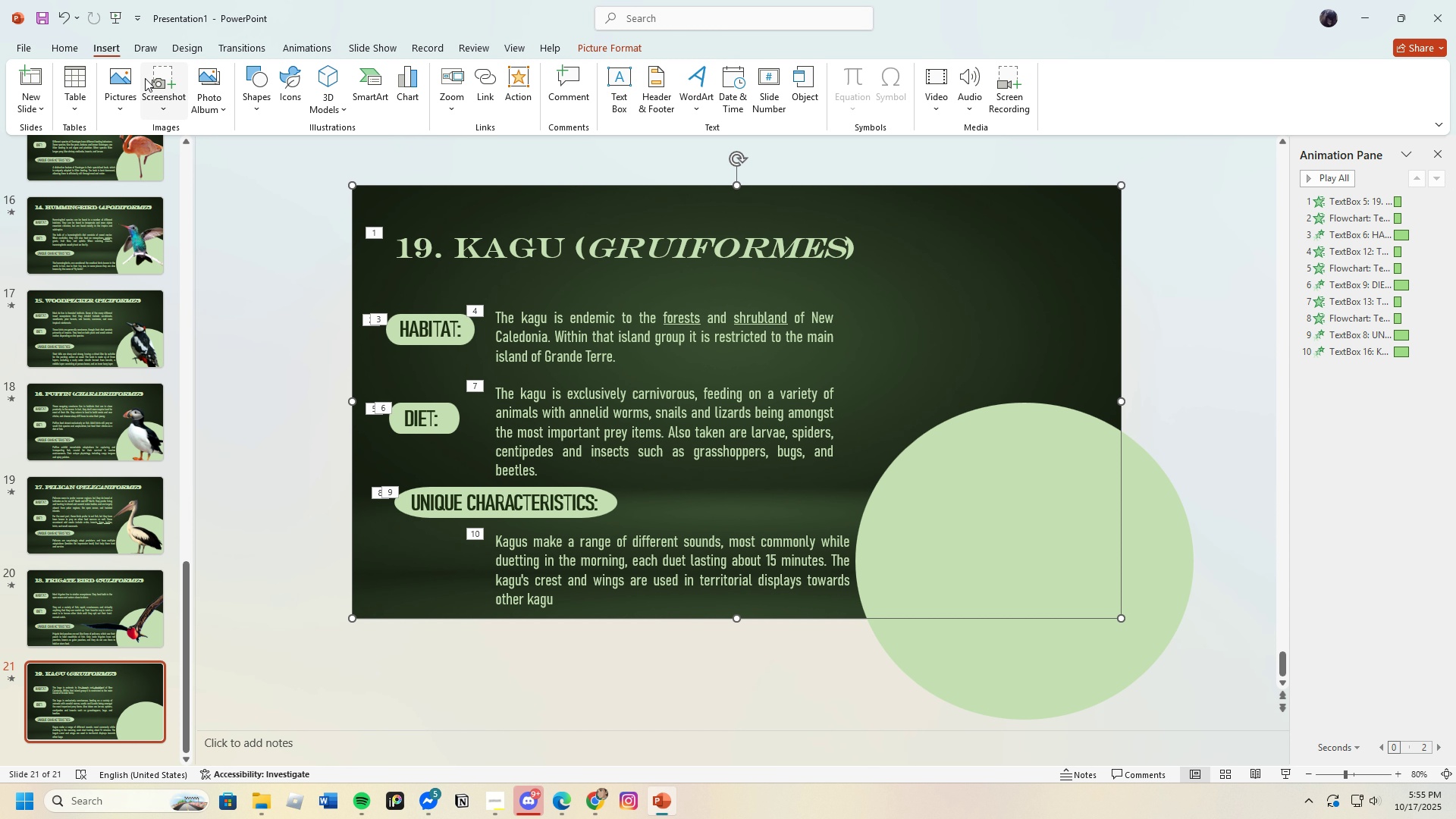 
left_click([119, 80])
 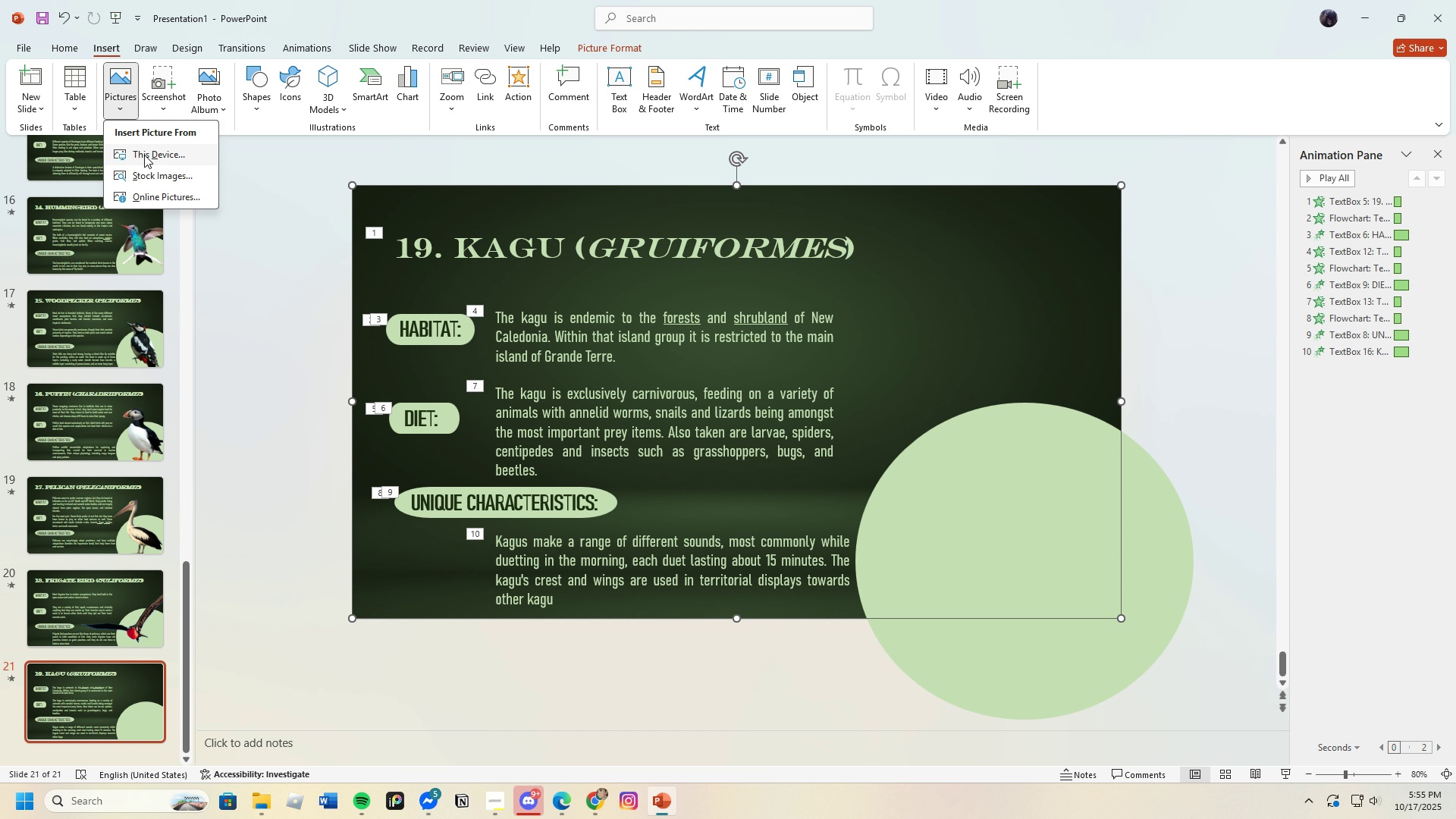 
left_click([144, 155])
 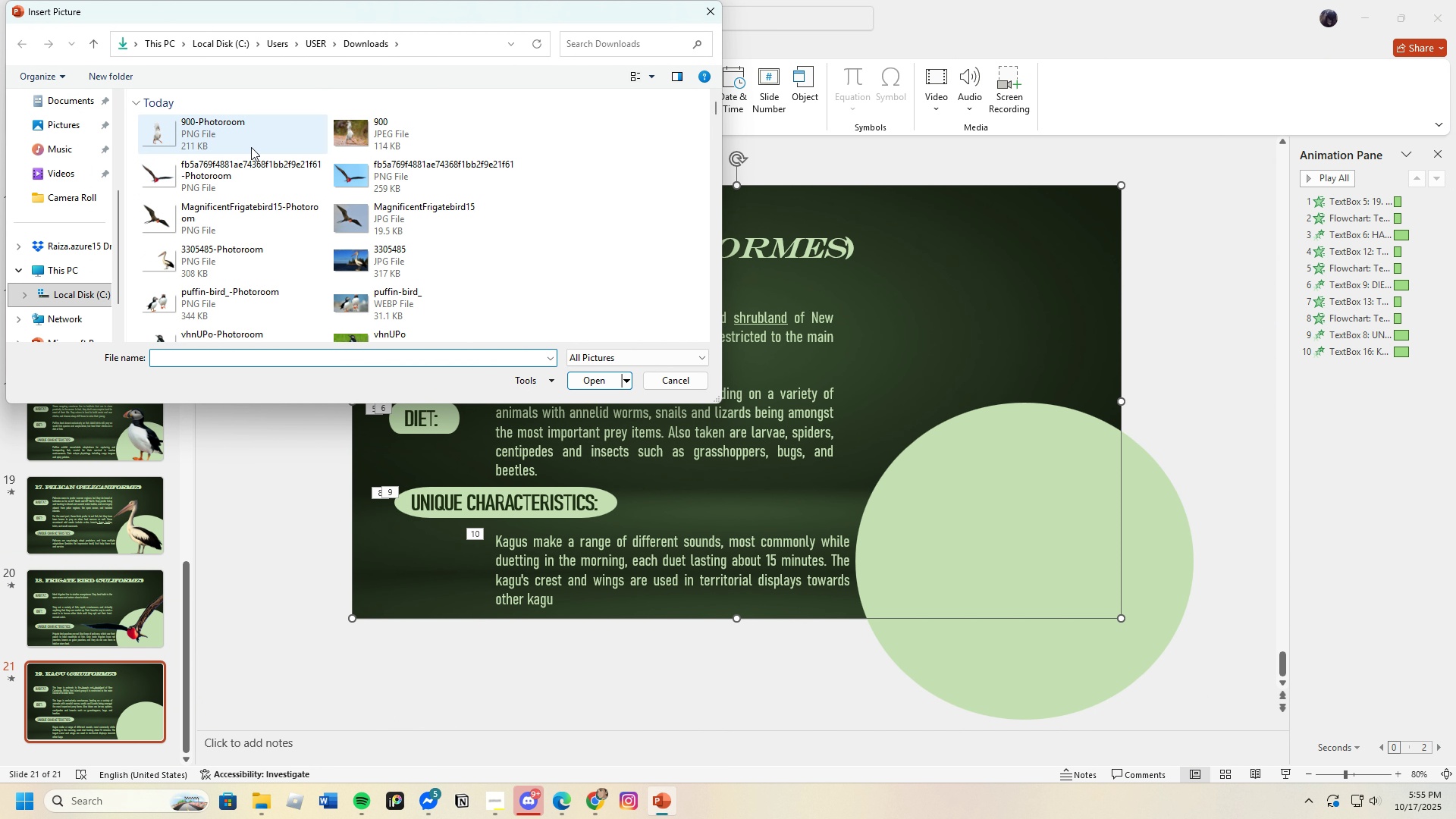 
left_click([242, 133])
 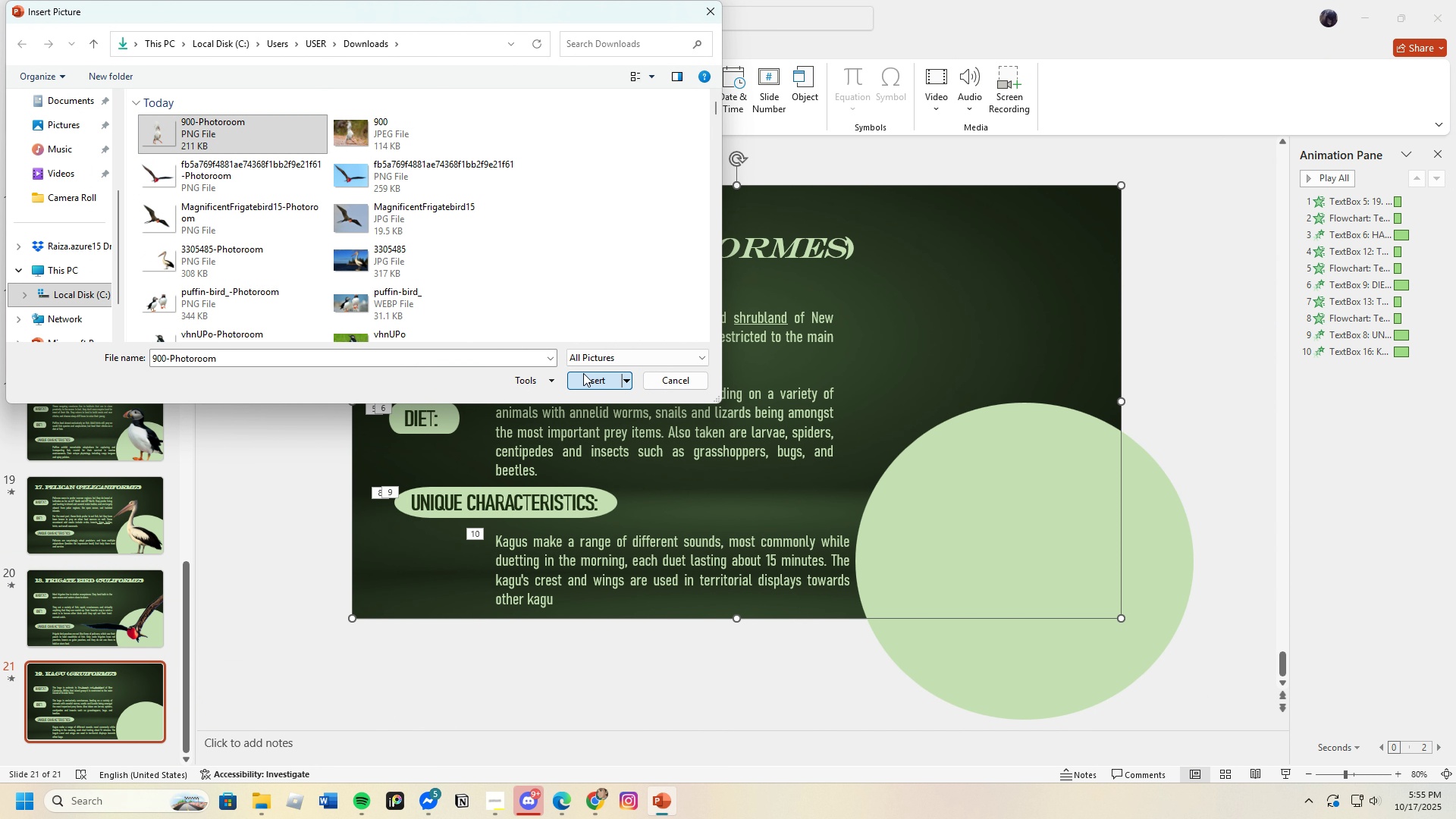 
left_click([583, 373])
 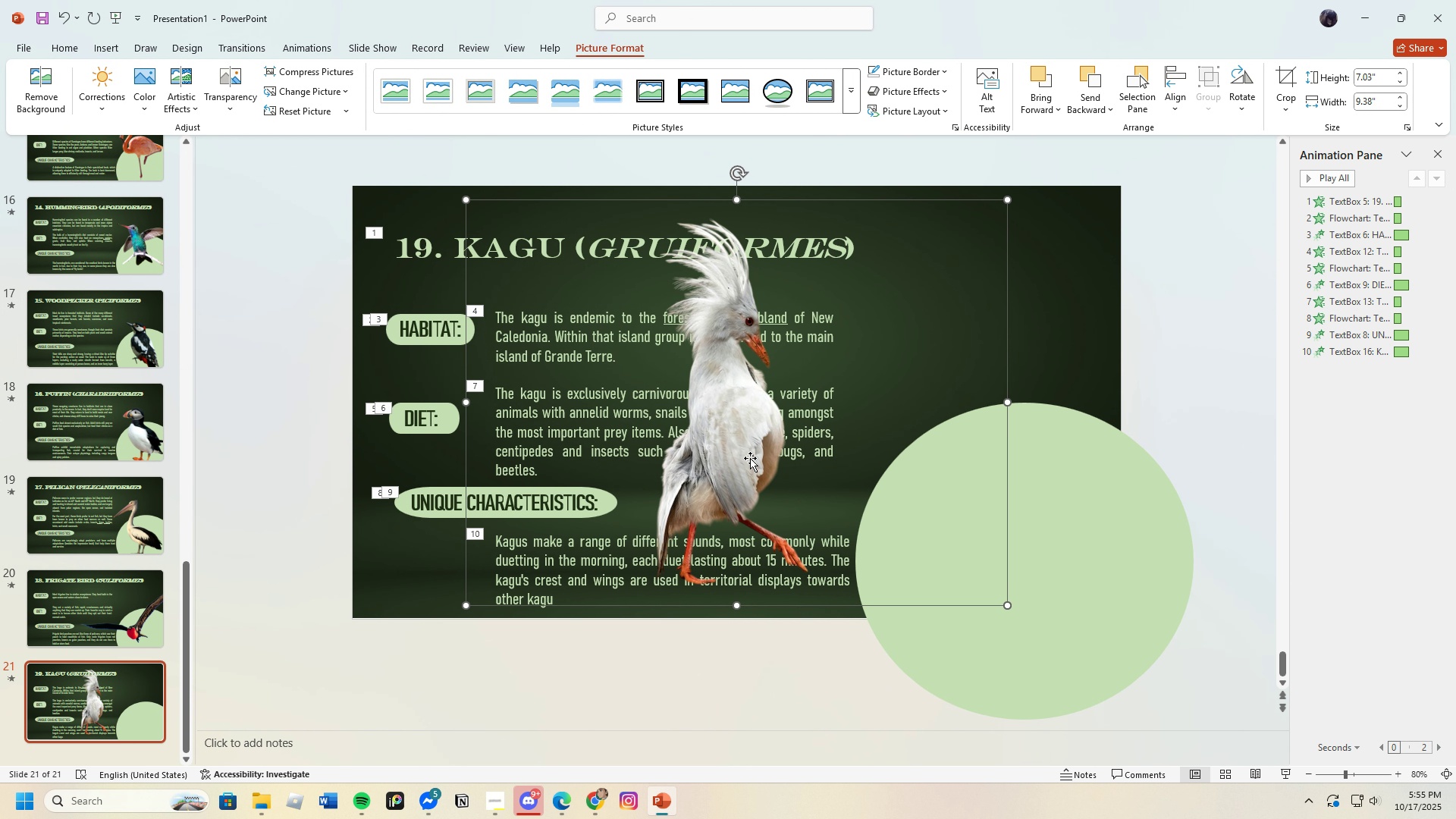 
left_click_drag(start_coordinate=[720, 449], to_coordinate=[1003, 460])
 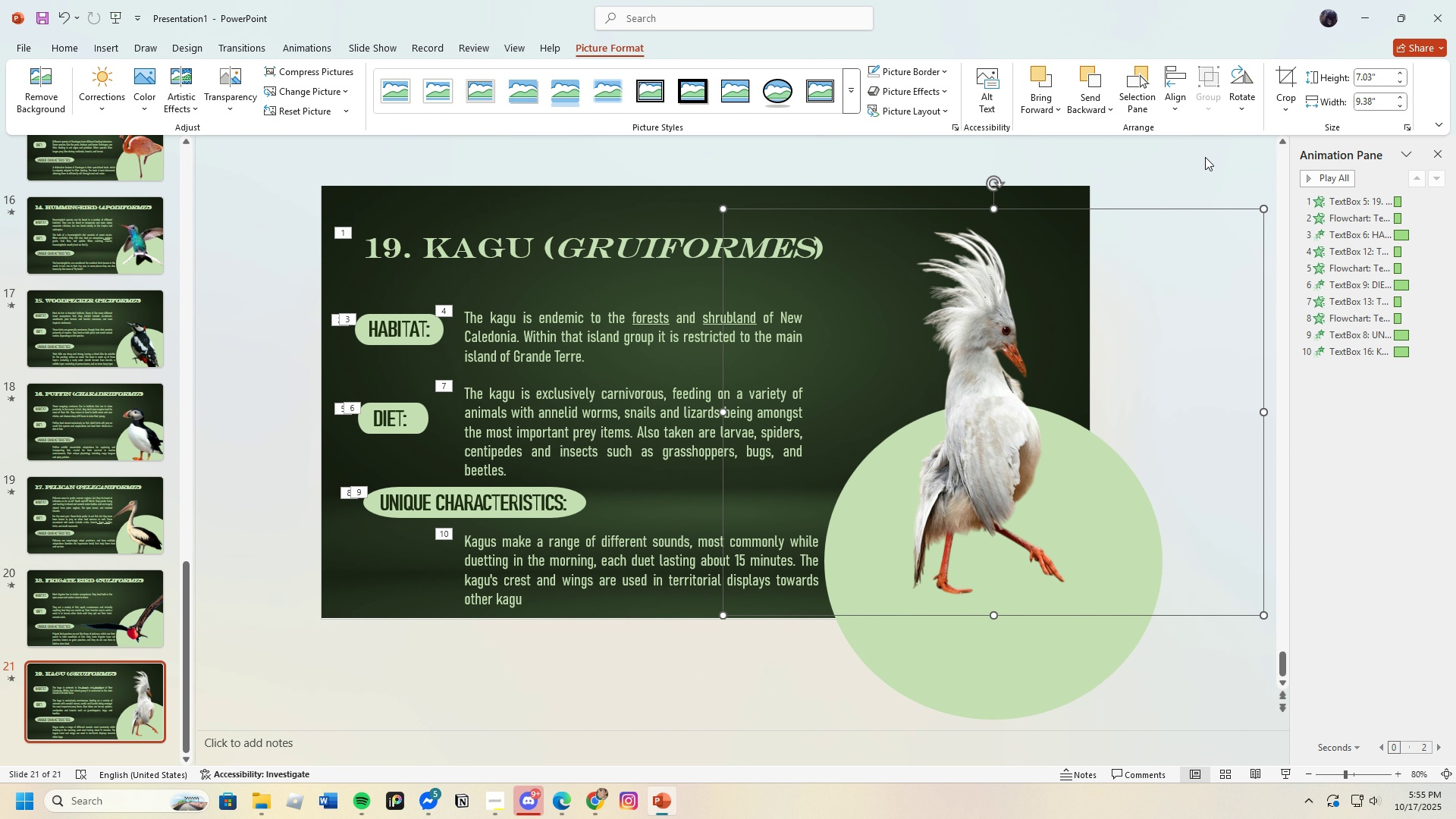 
left_click([1278, 95])
 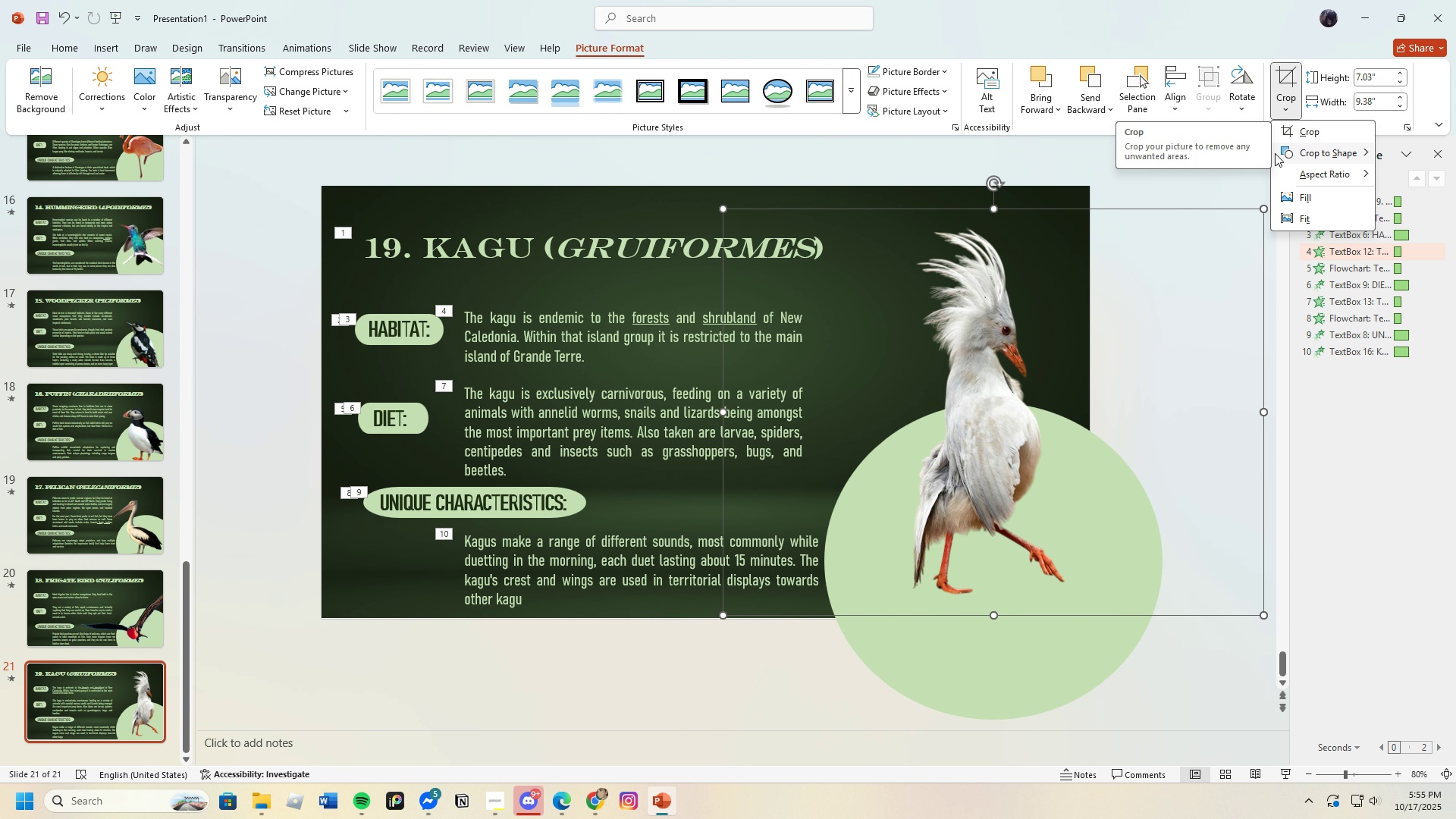 
left_click([1277, 133])
 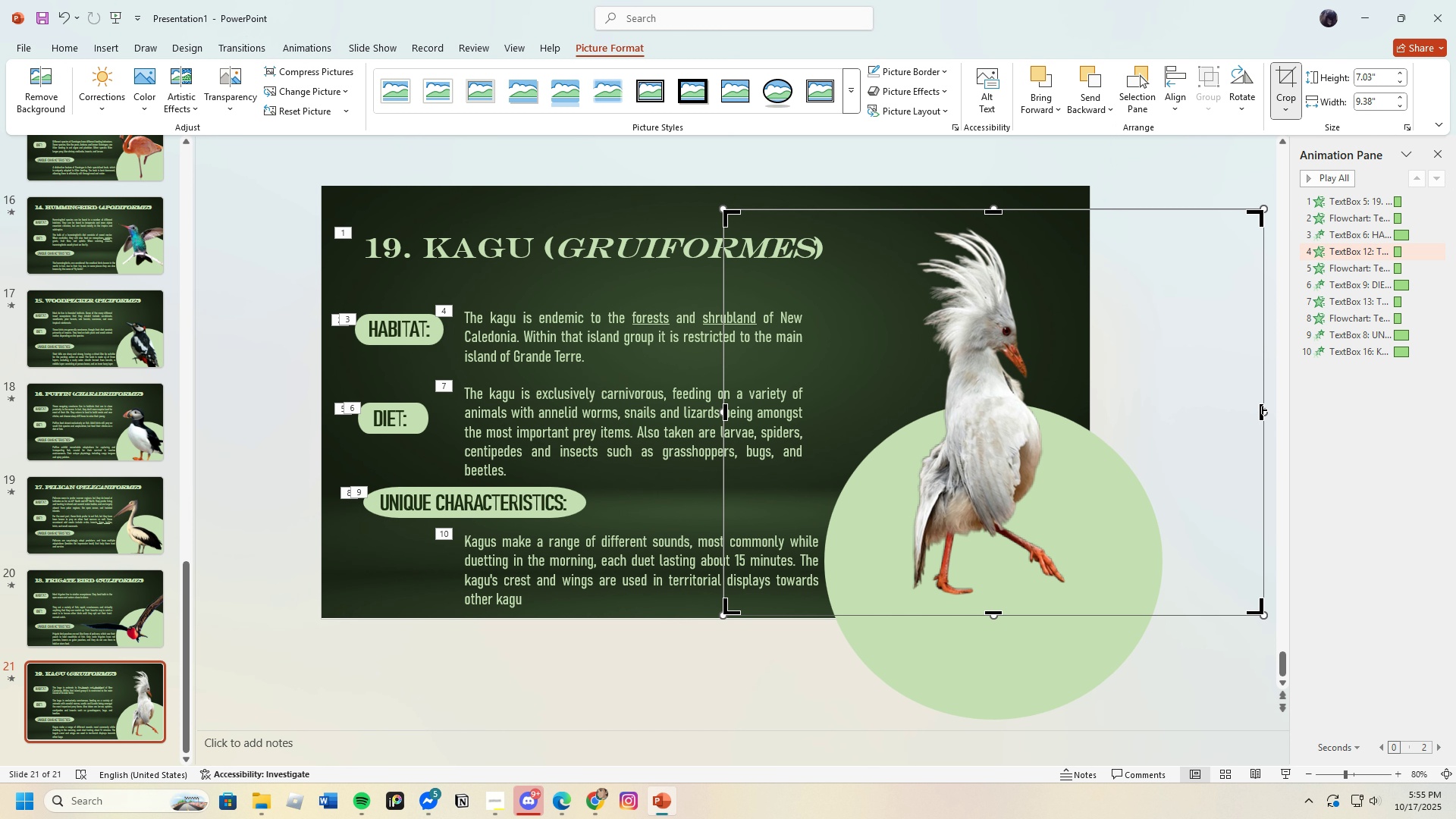 
left_click_drag(start_coordinate=[1262, 410], to_coordinate=[1097, 442])
 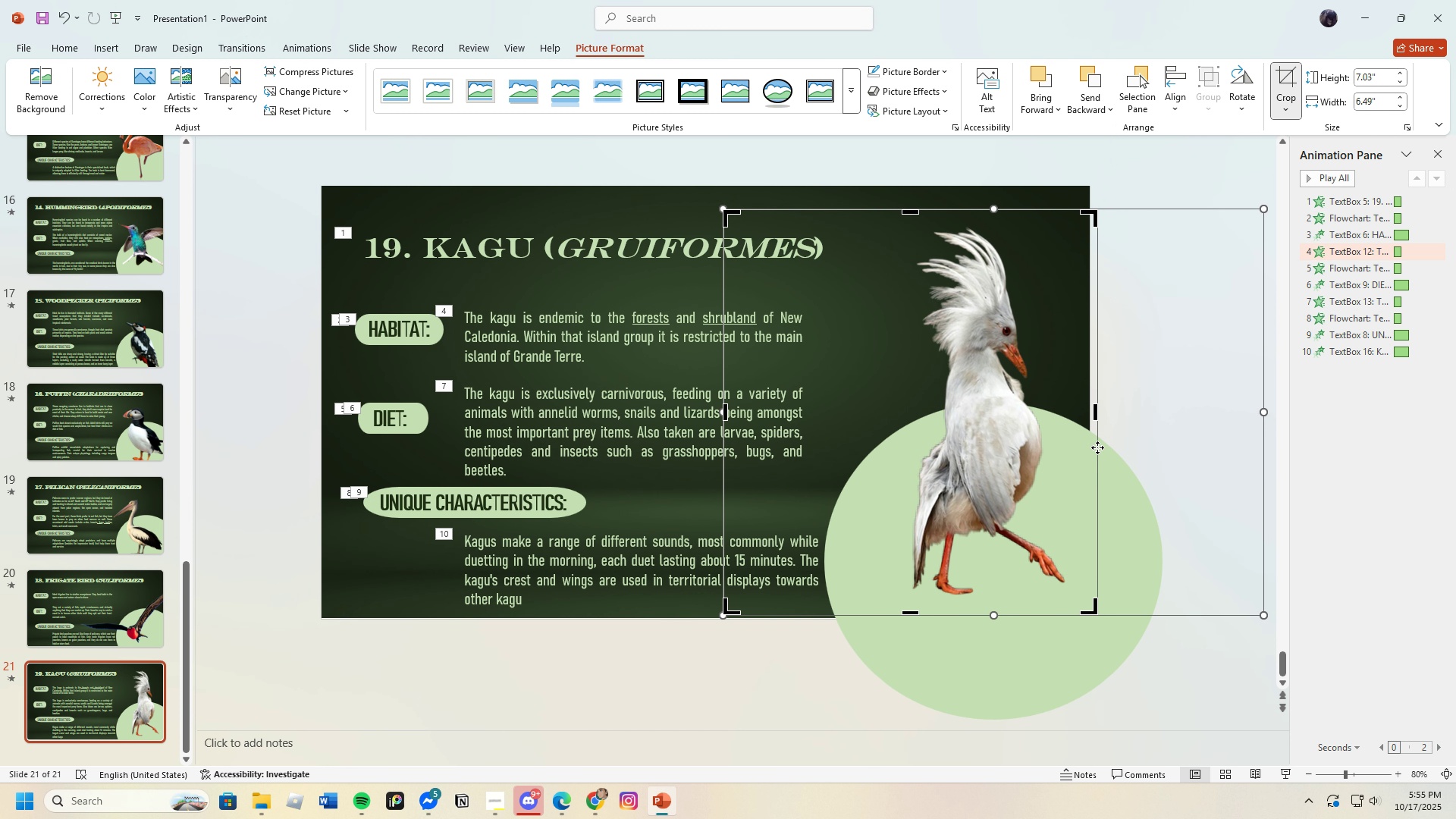 
key(Enter)
 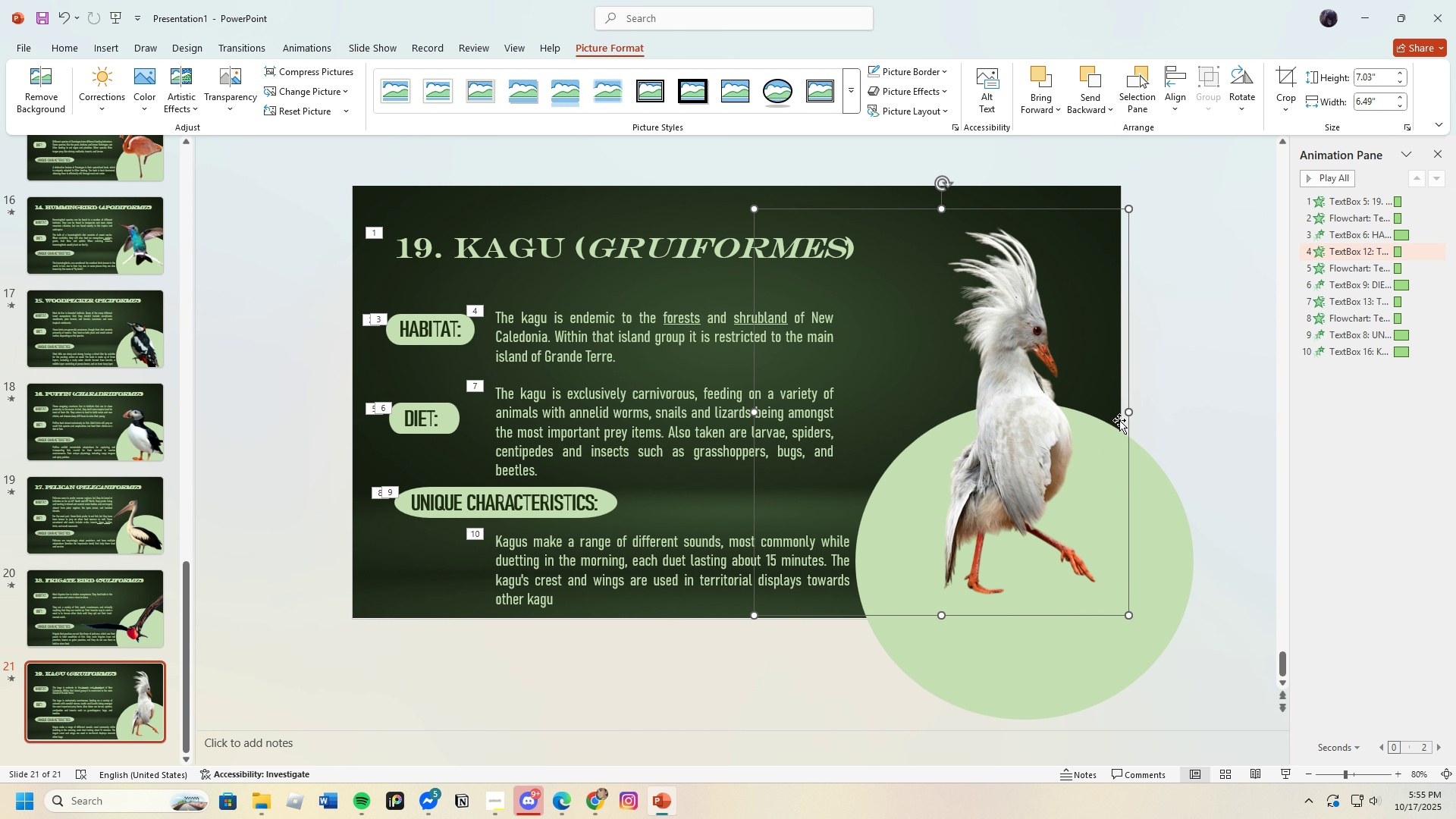 
left_click_drag(start_coordinate=[1130, 411], to_coordinate=[321, 410])
 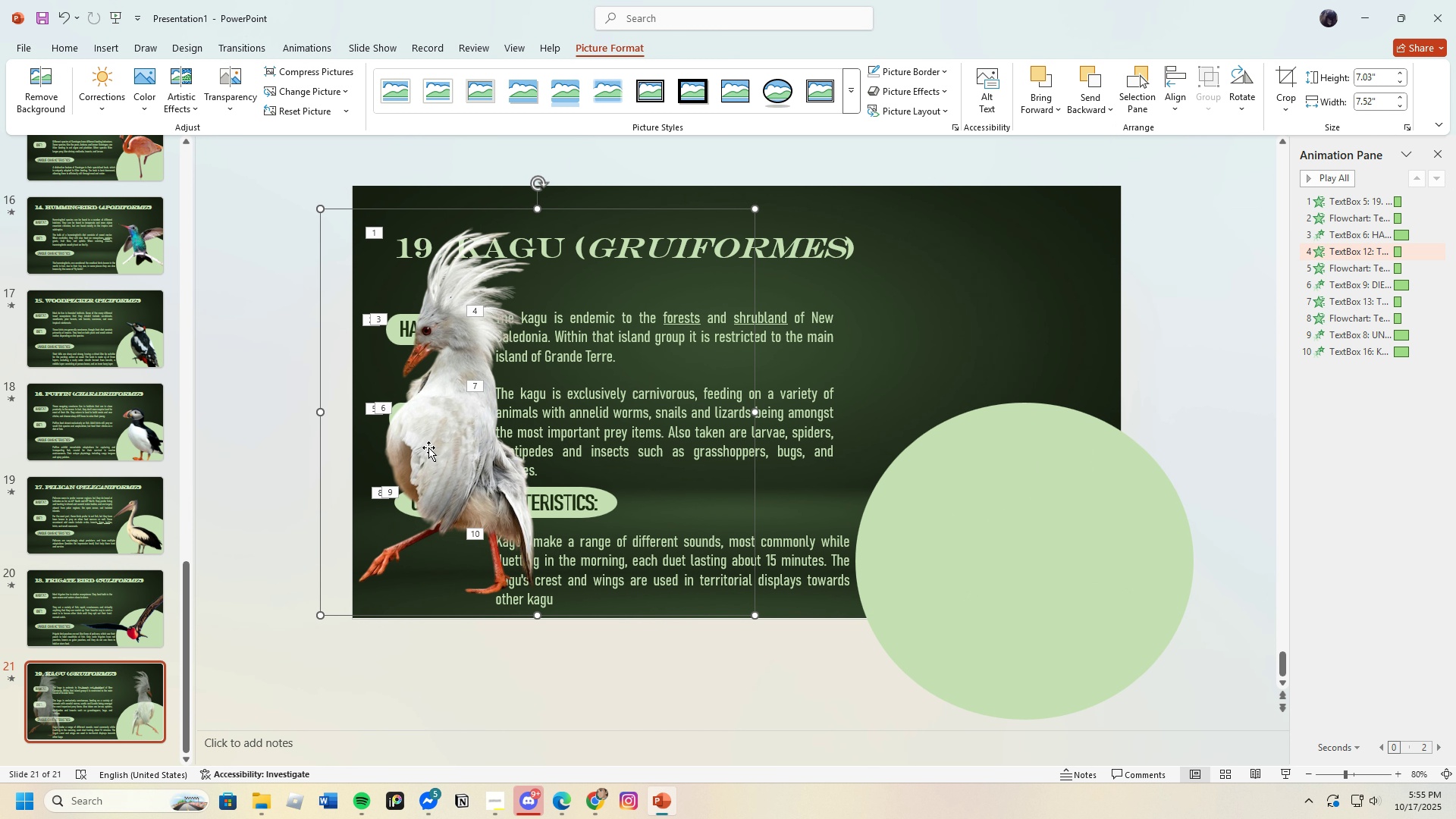 
left_click_drag(start_coordinate=[428, 447], to_coordinate=[924, 466])
 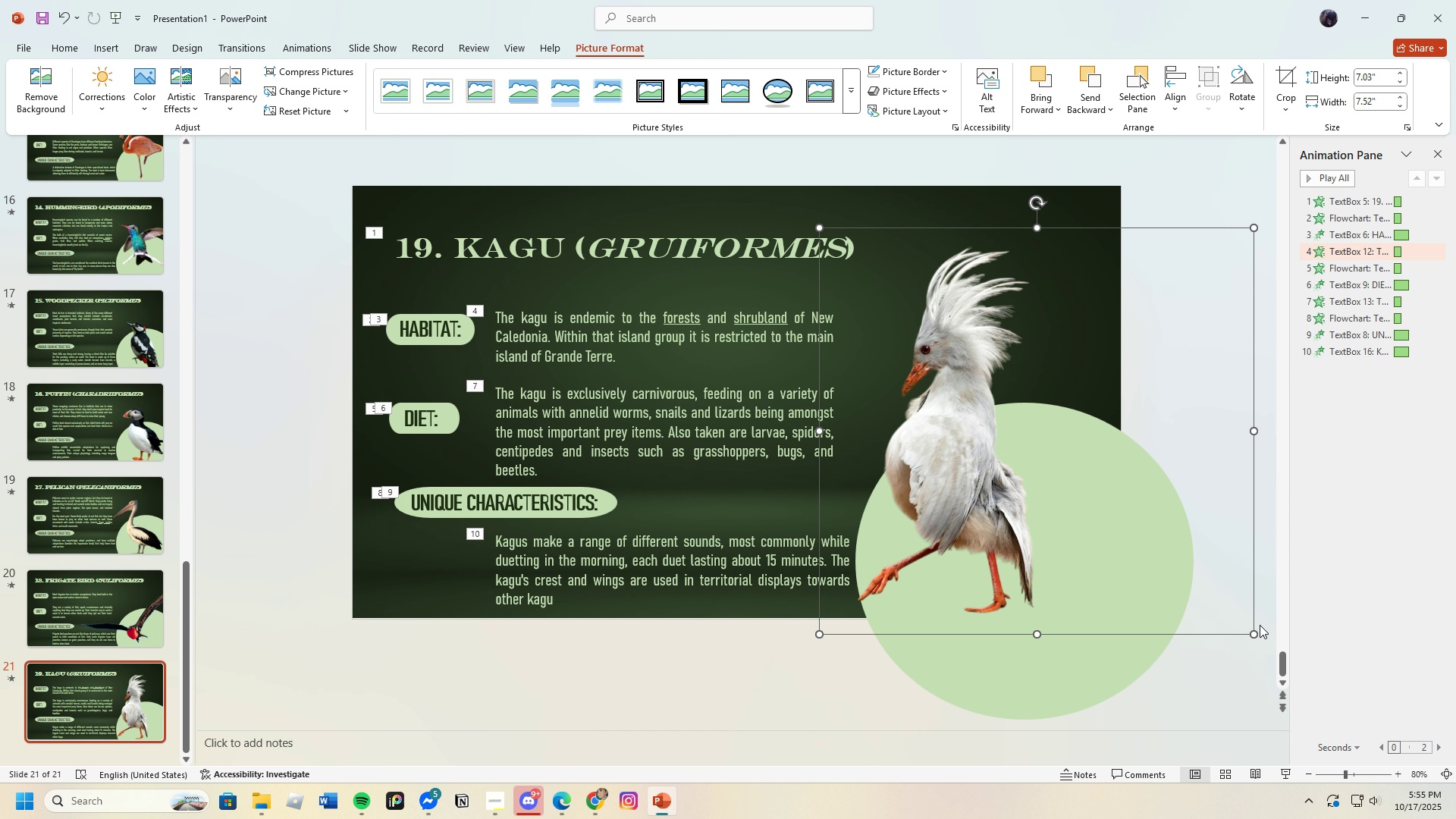 
left_click_drag(start_coordinate=[1253, 636], to_coordinate=[1281, 667])
 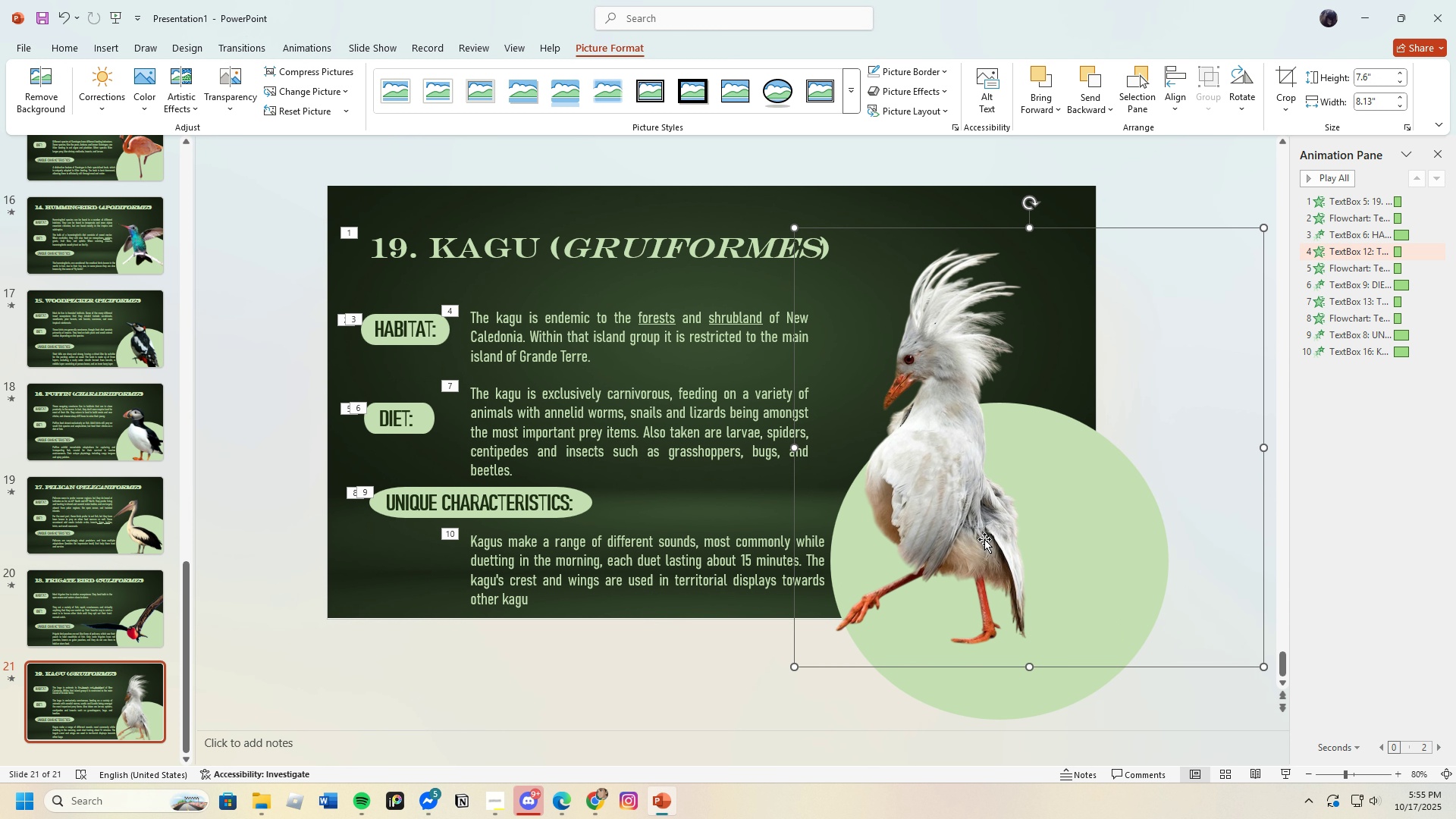 
left_click_drag(start_coordinate=[984, 539], to_coordinate=[1003, 541])
 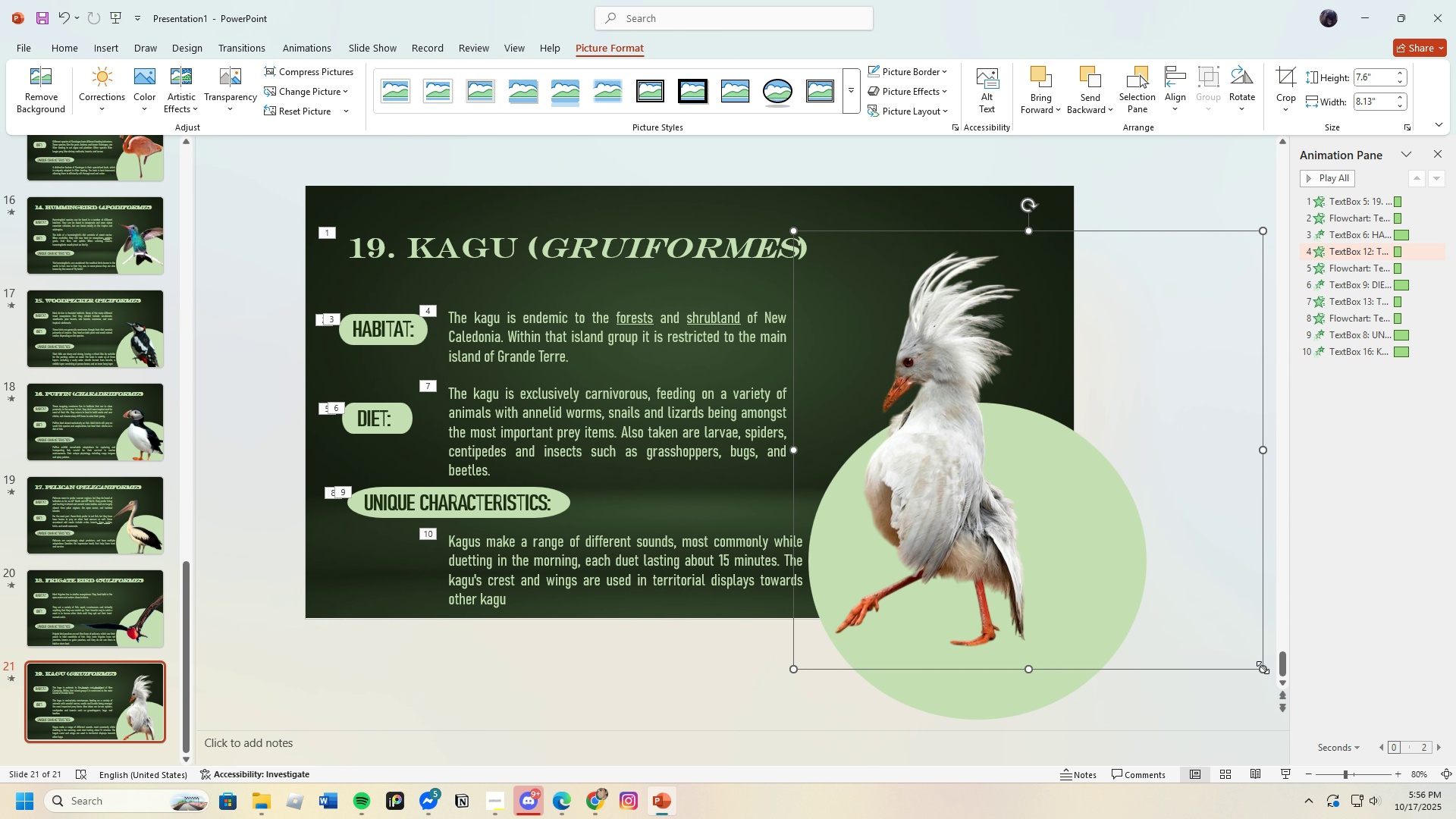 
left_click_drag(start_coordinate=[1263, 669], to_coordinate=[1129, 616])
 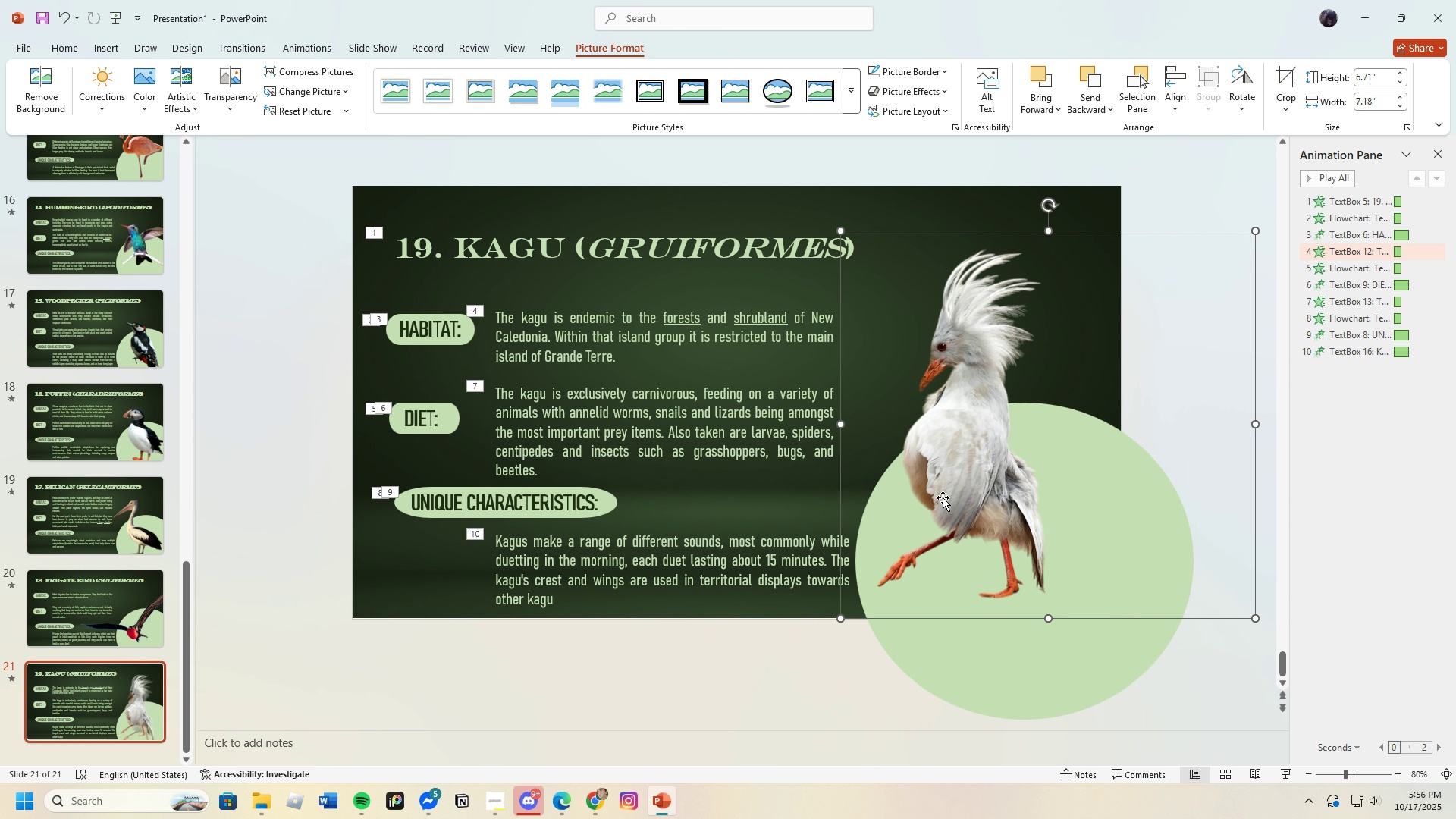 
left_click_drag(start_coordinate=[946, 497], to_coordinate=[963, 523])
 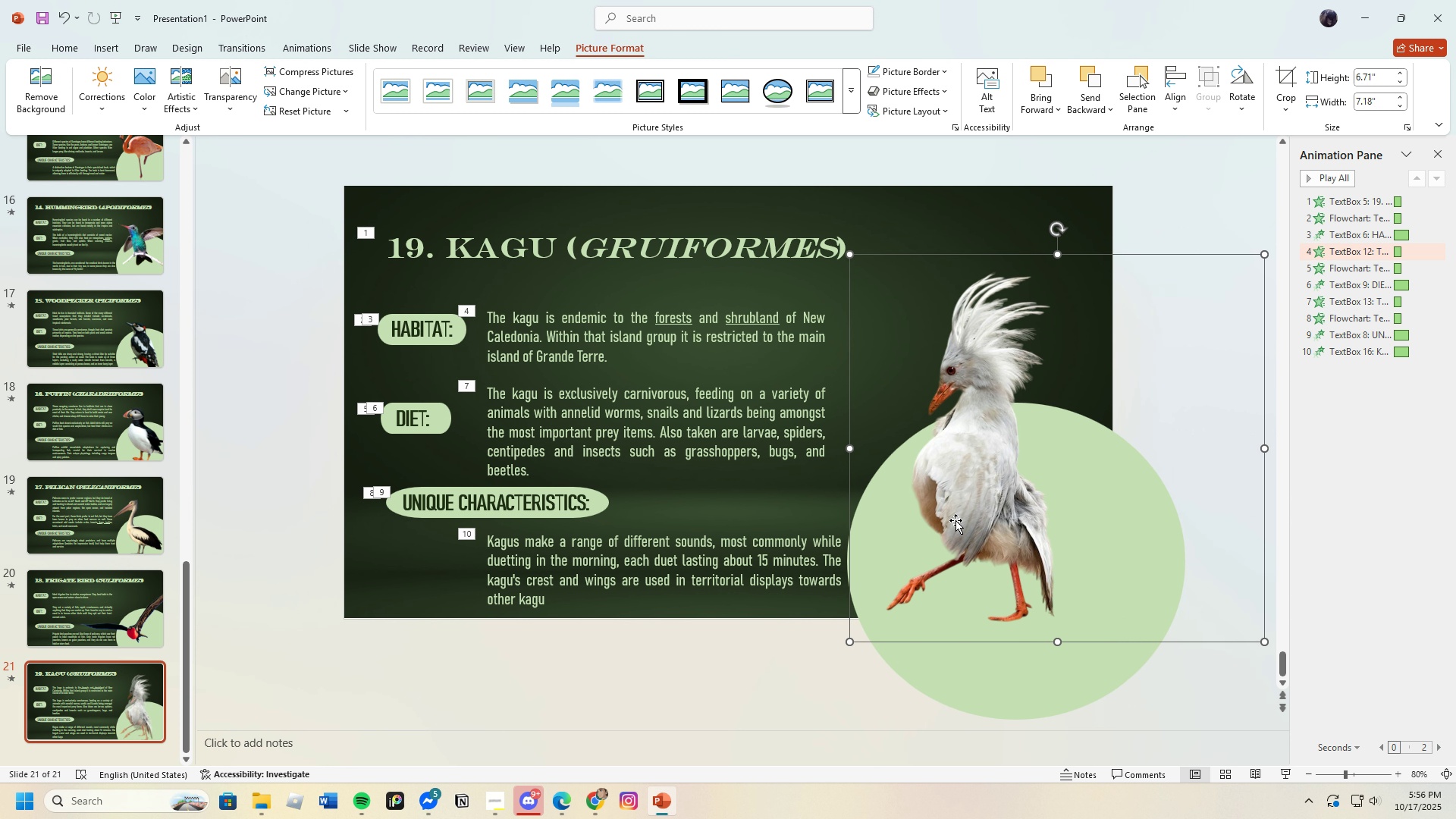 
left_click_drag(start_coordinate=[956, 520], to_coordinate=[981, 507])
 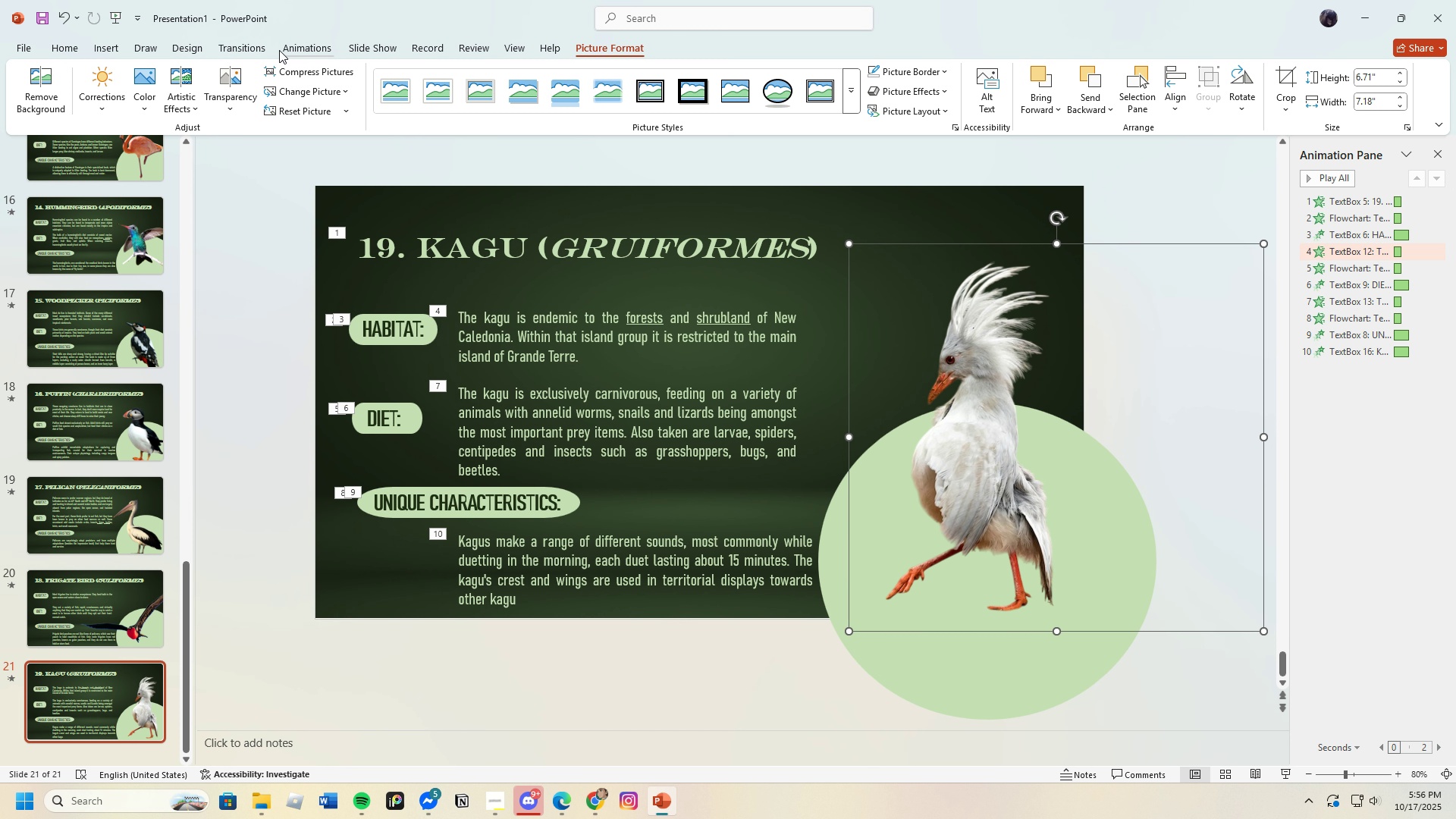 
left_click([289, 45])
 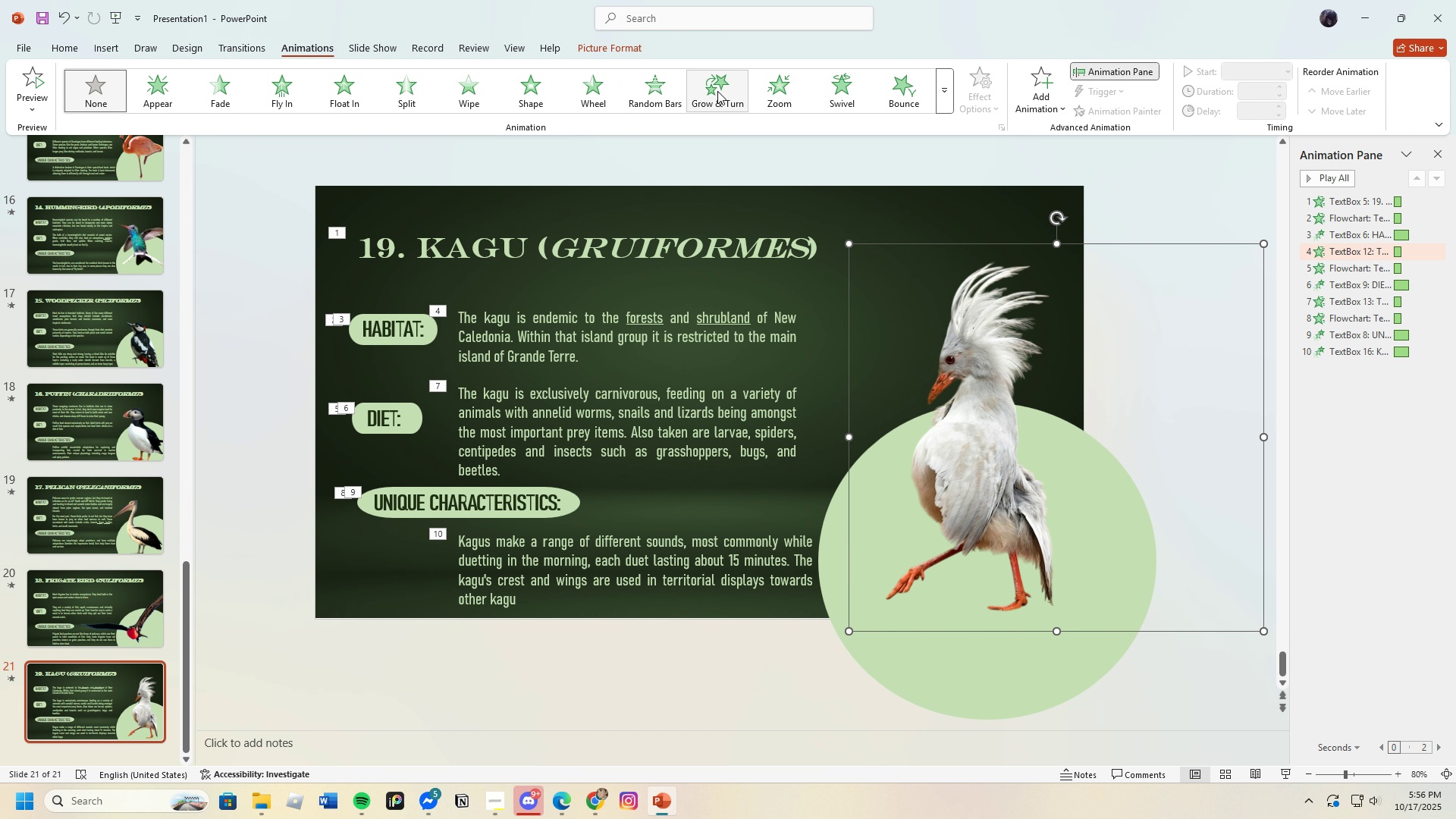 
left_click([717, 89])
 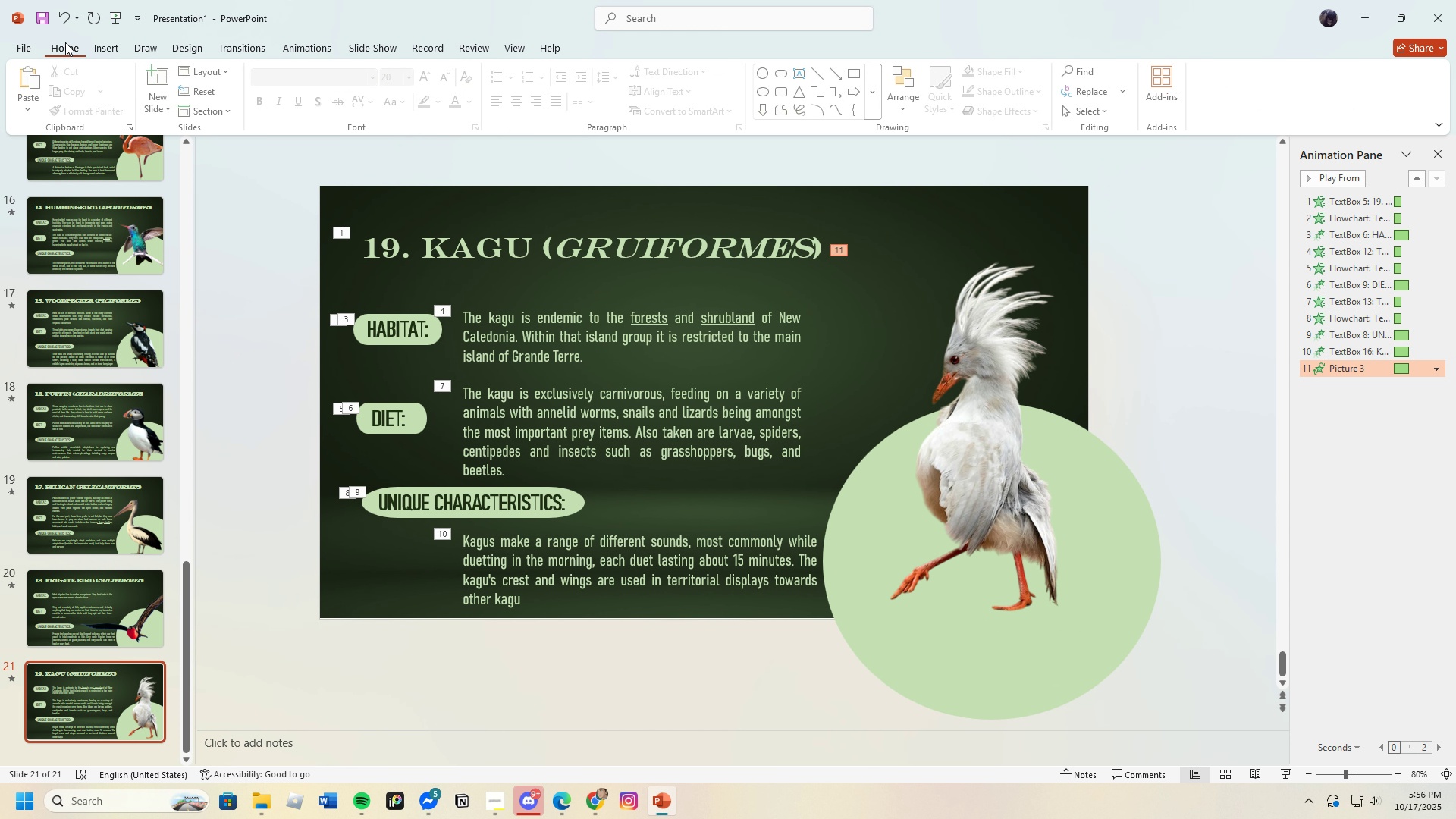 
left_click([168, 111])
 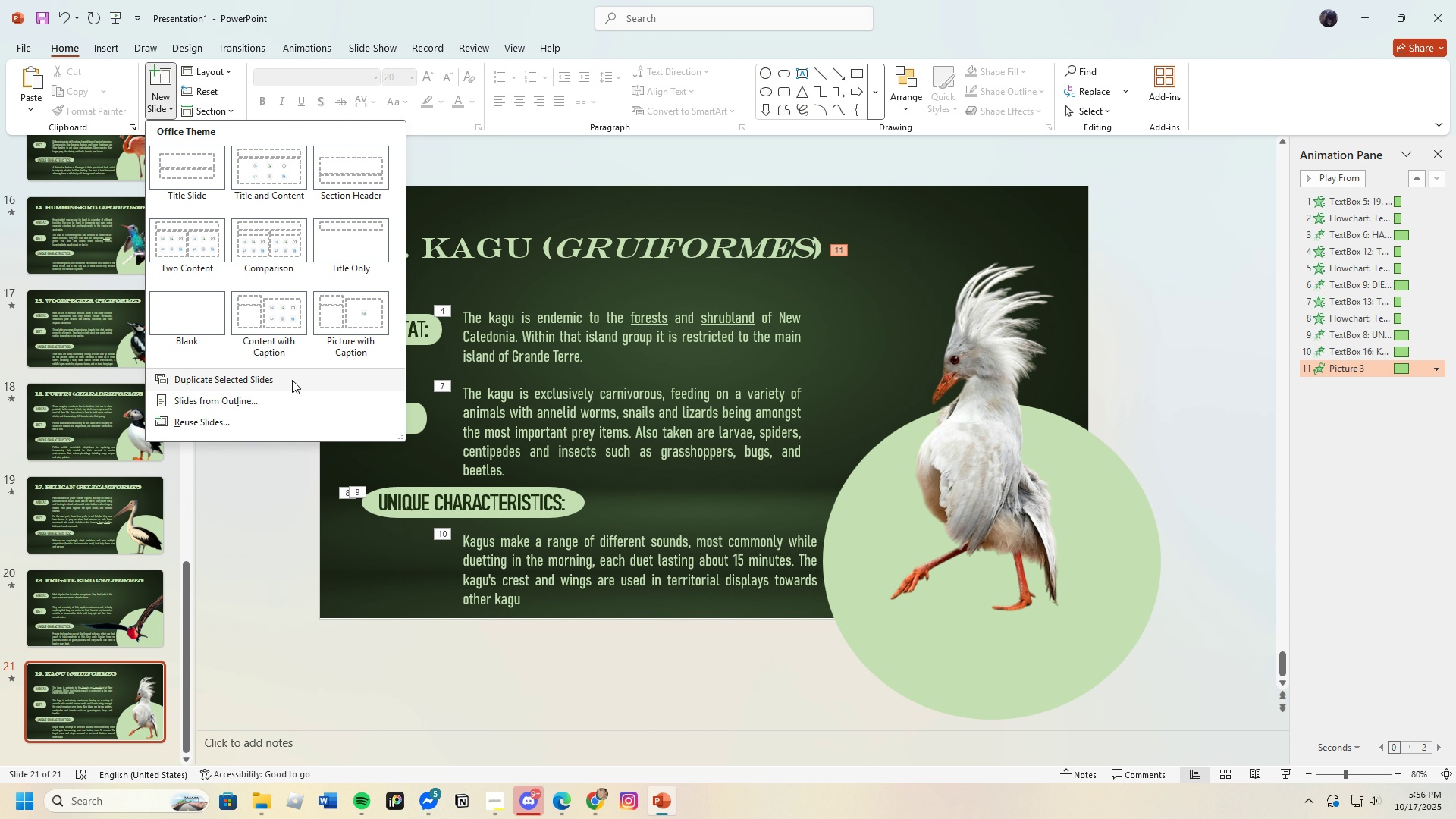 
left_click([292, 380])
 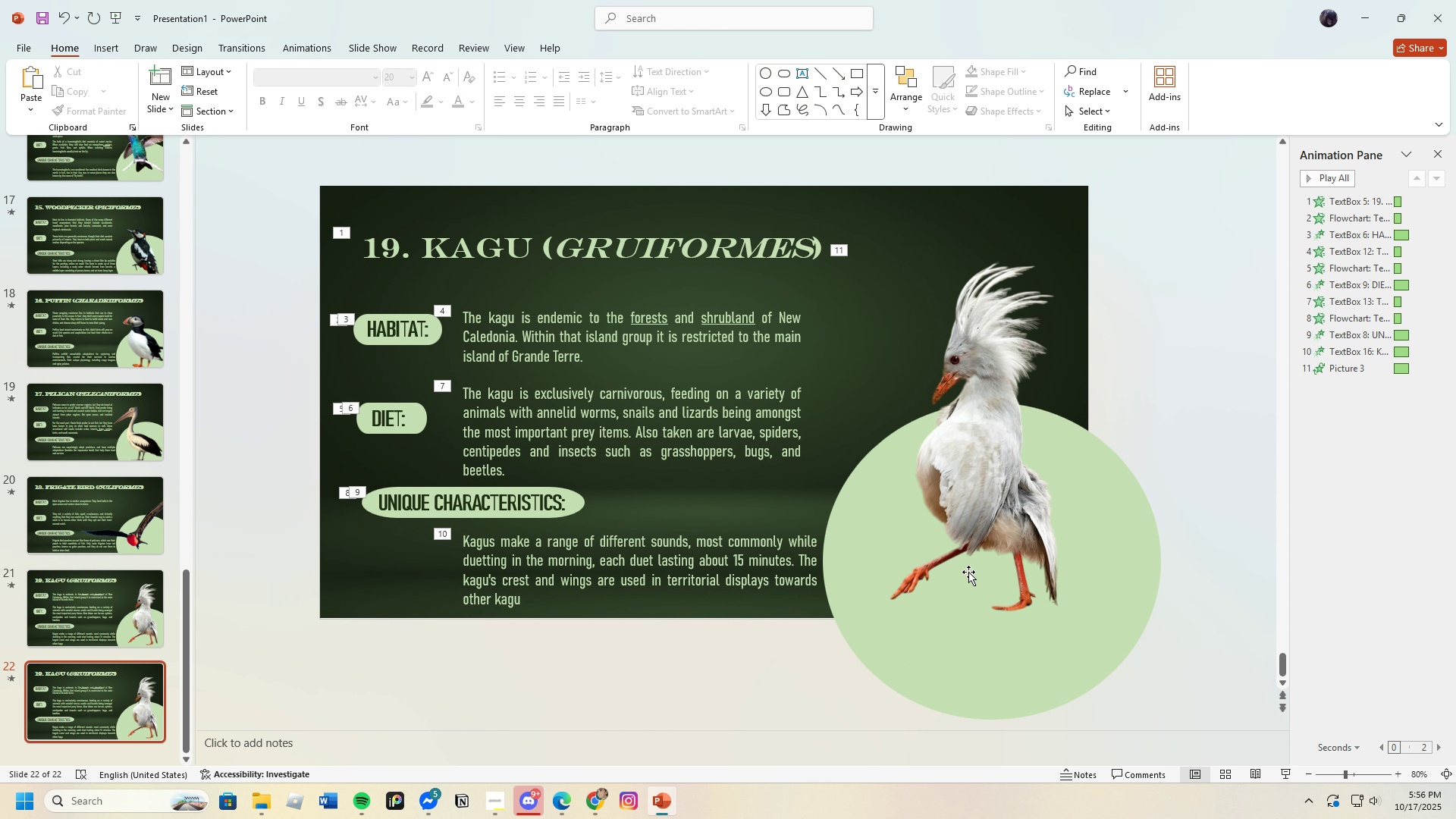 
left_click([968, 572])
 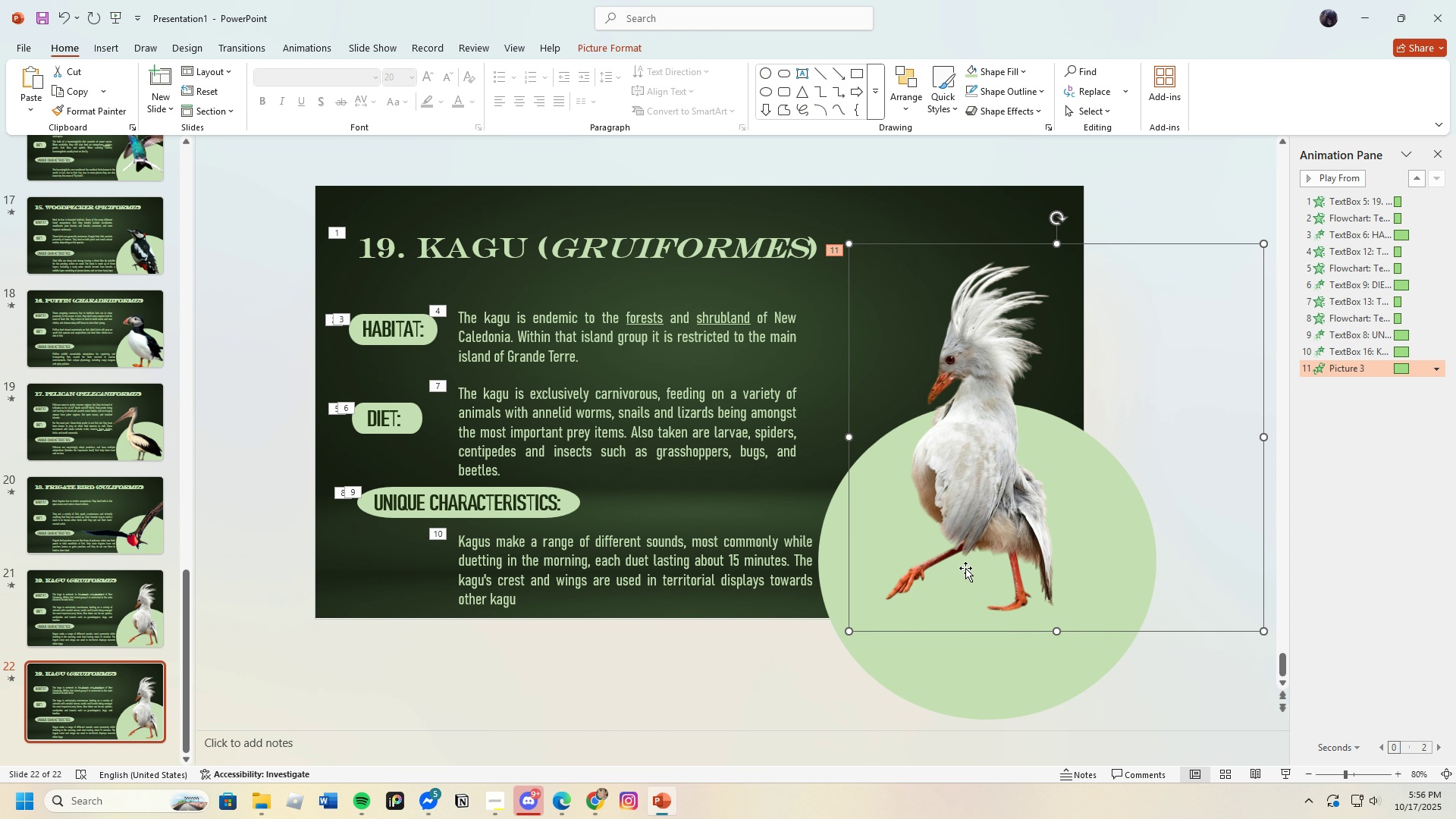 
key(Backspace)
 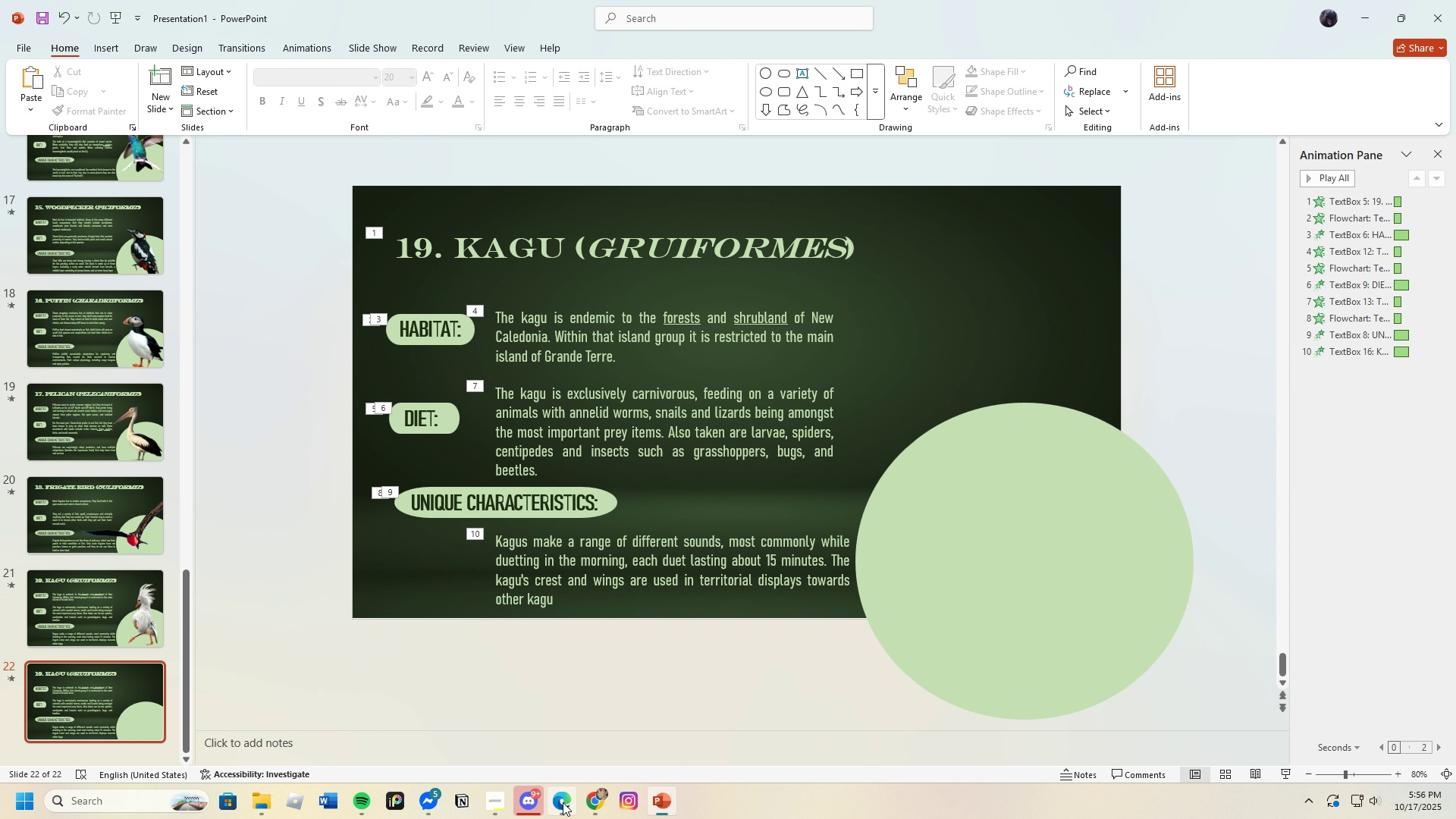 
left_click([563, 802])
 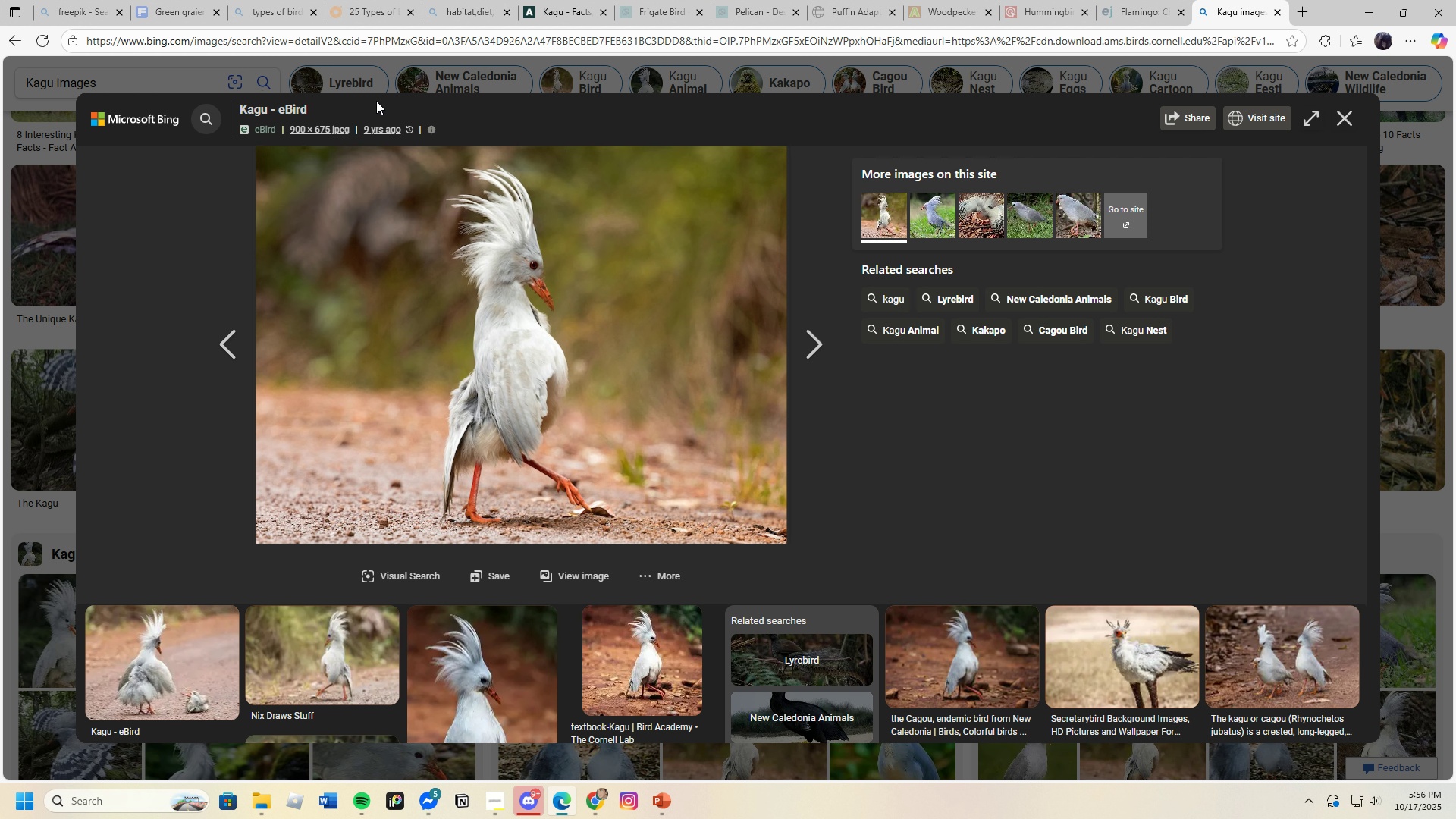 
left_click_drag(start_coordinate=[369, 70], to_coordinate=[369, 65])
 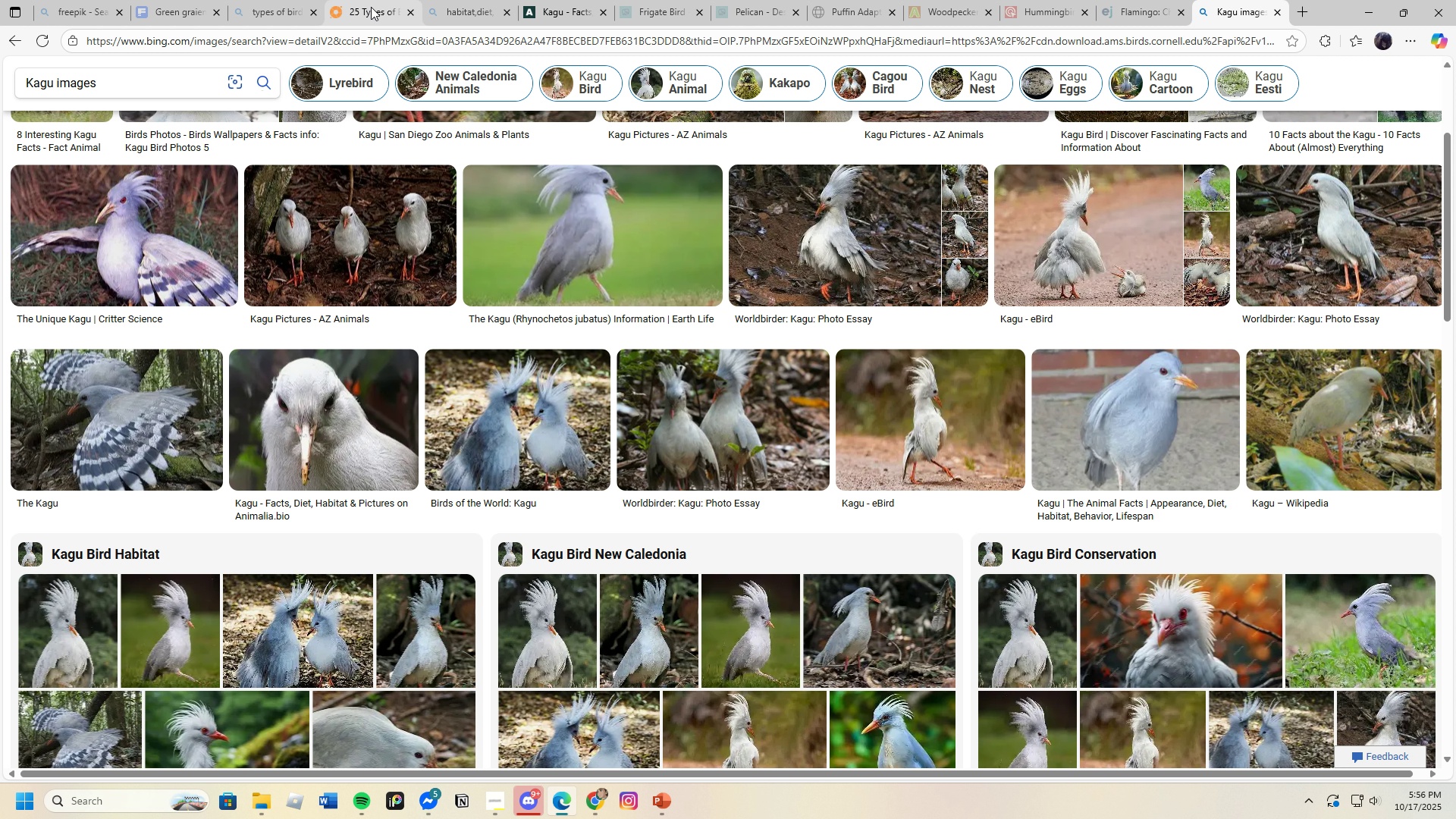 
double_click([371, 7])
 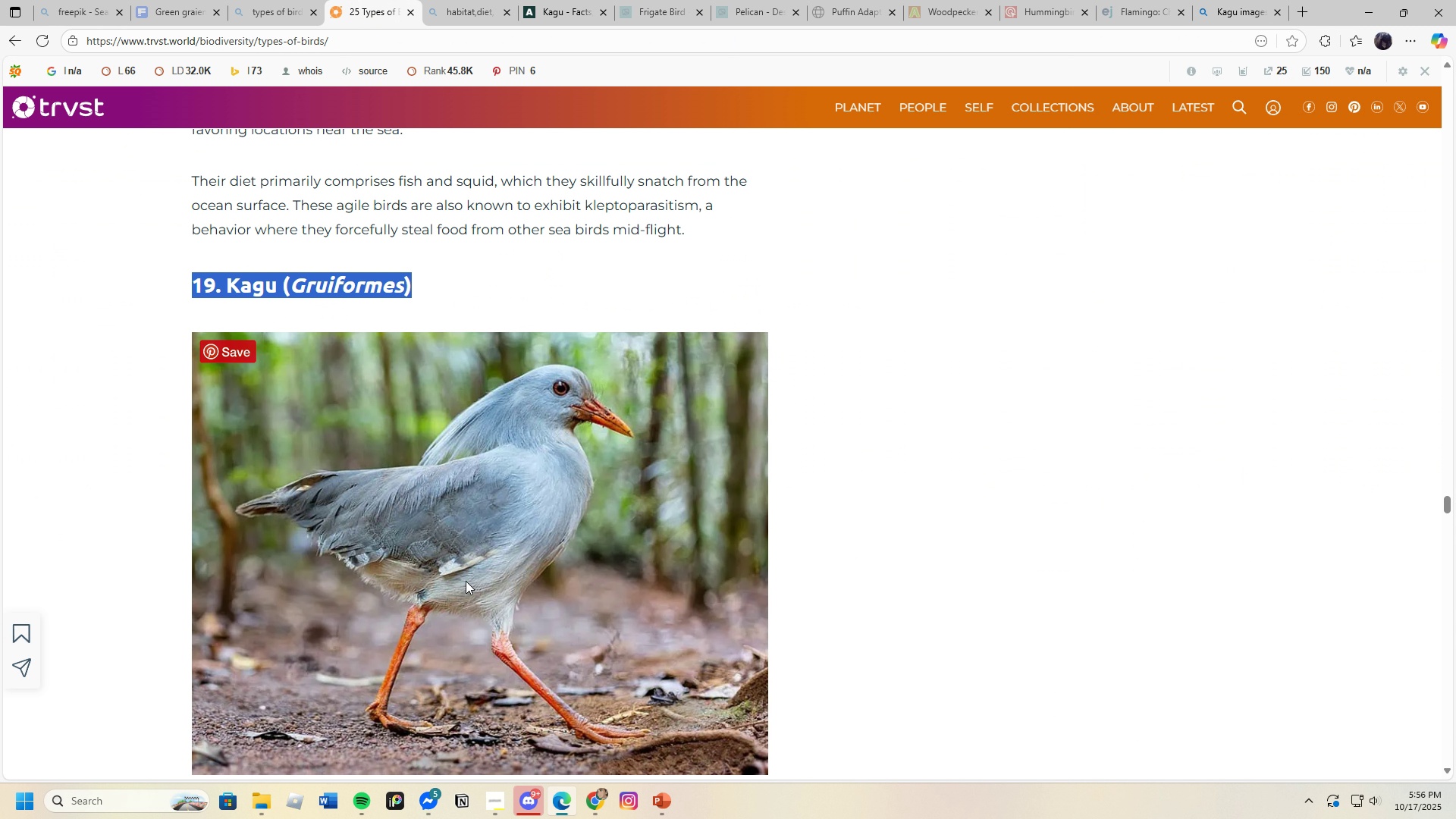 
scroll: coordinate [451, 584], scroll_direction: down, amount: 15.0
 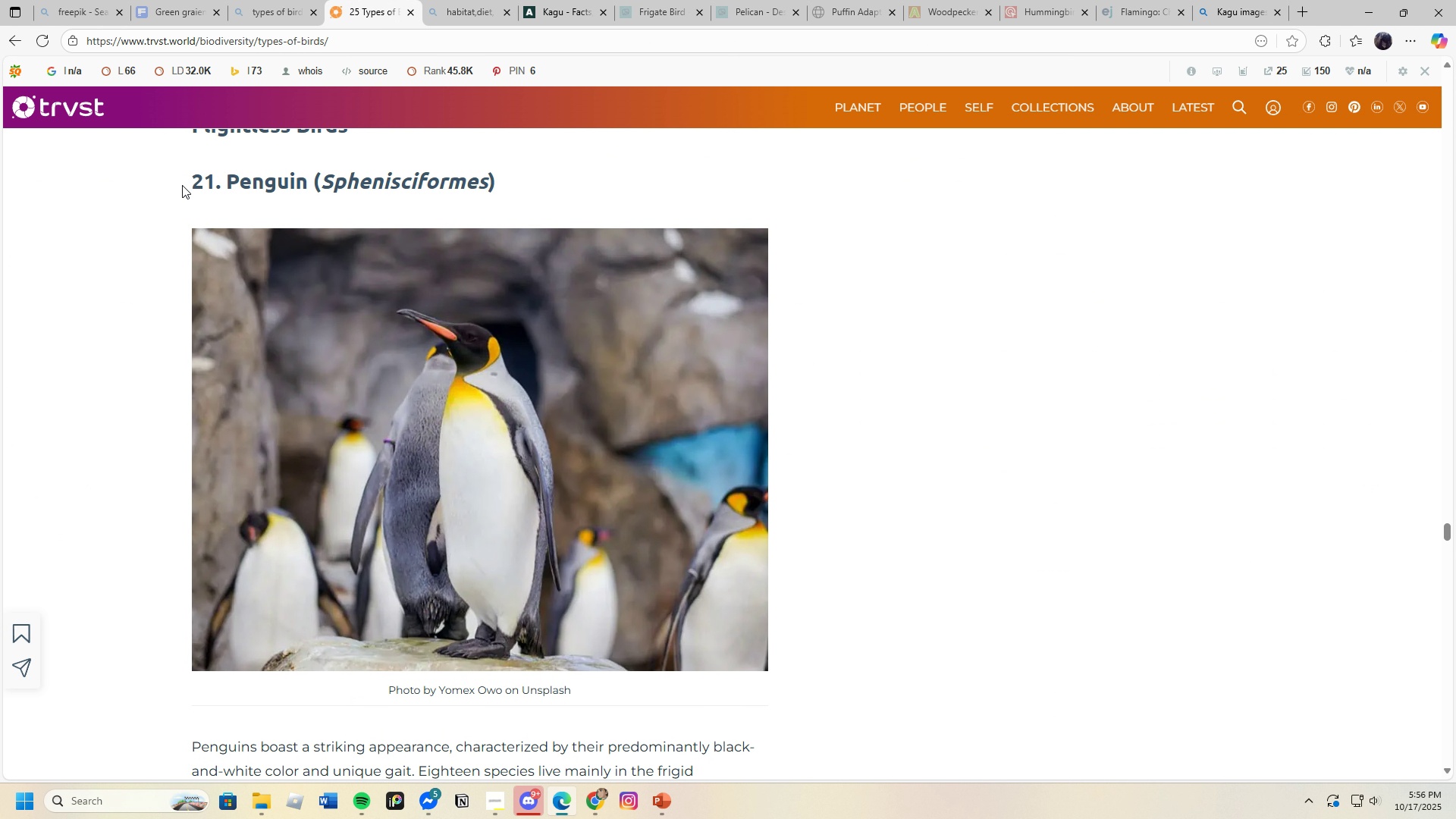 
left_click_drag(start_coordinate=[184, 184], to_coordinate=[540, 184])
 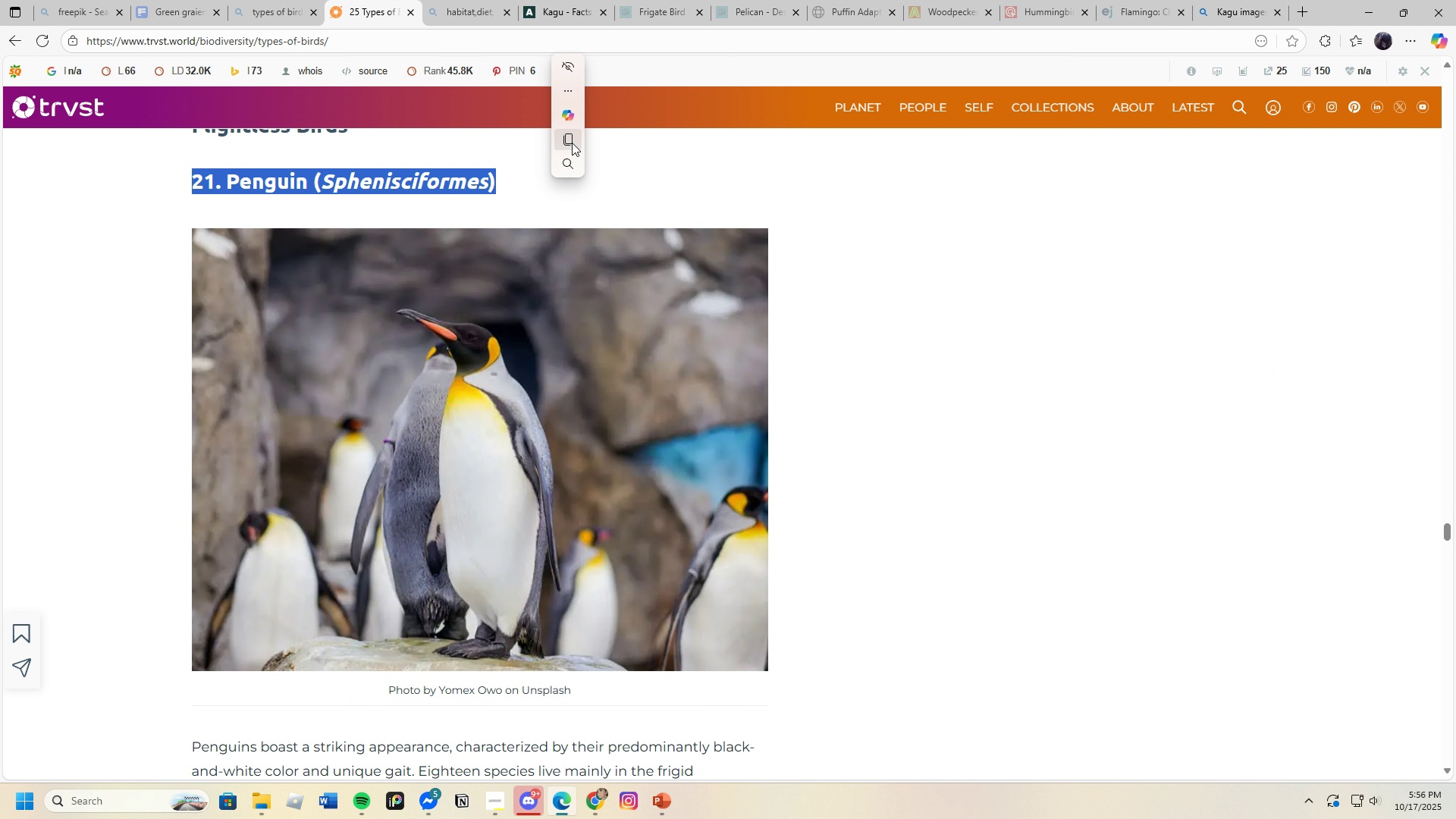 
left_click([572, 143])
 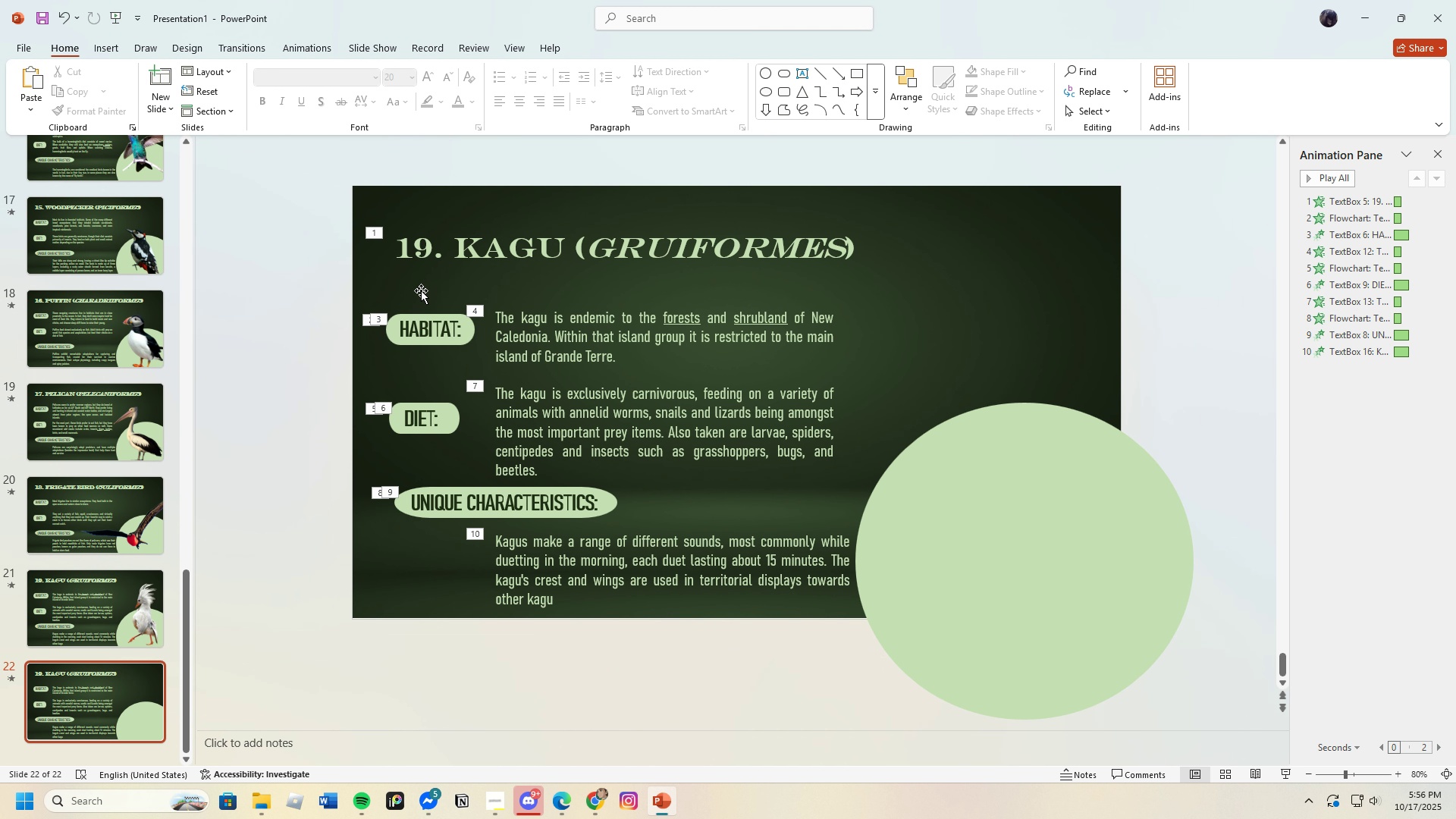 
left_click_drag(start_coordinate=[400, 252], to_coordinate=[1043, 252])
 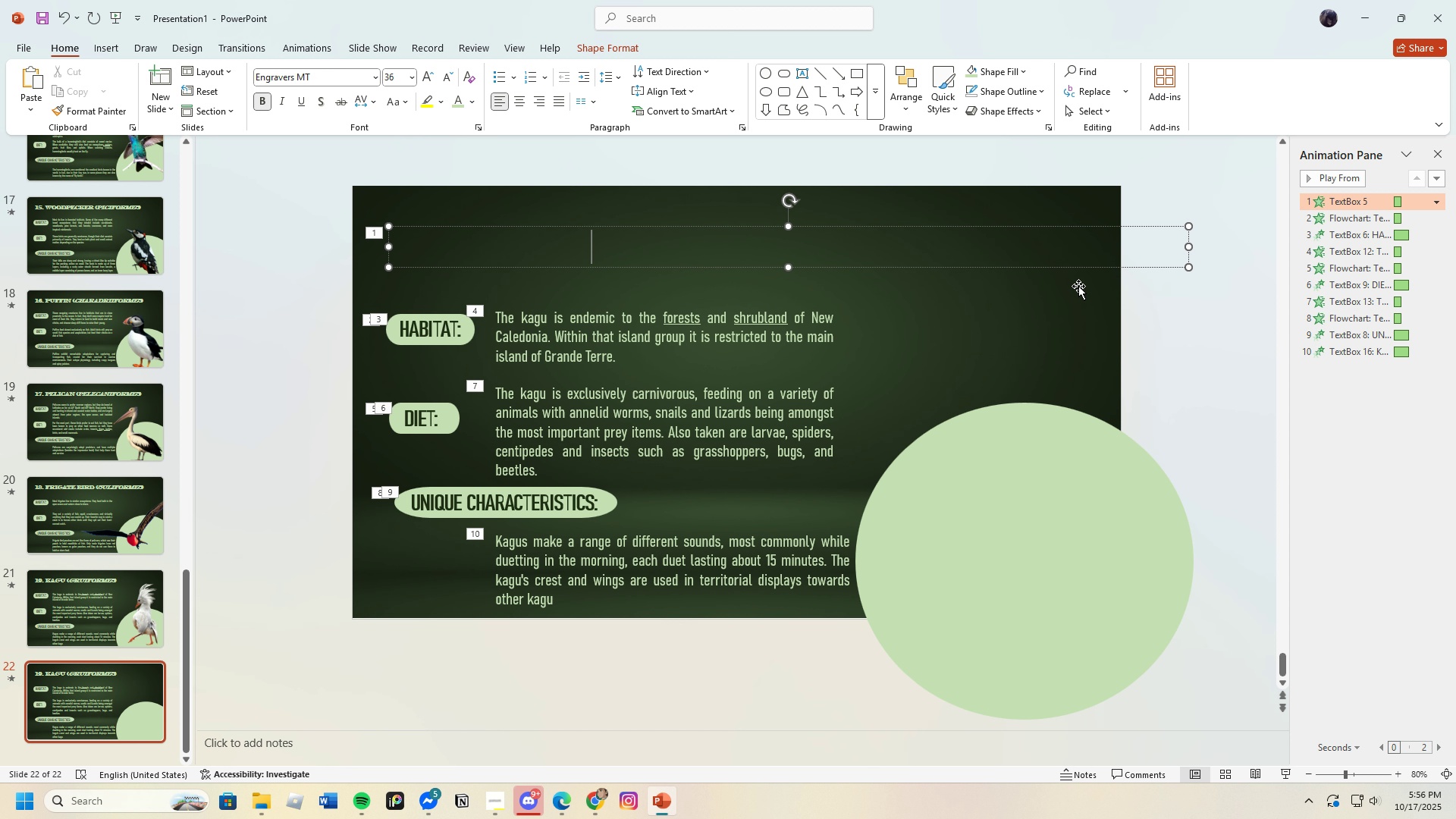 
key(Backspace)
 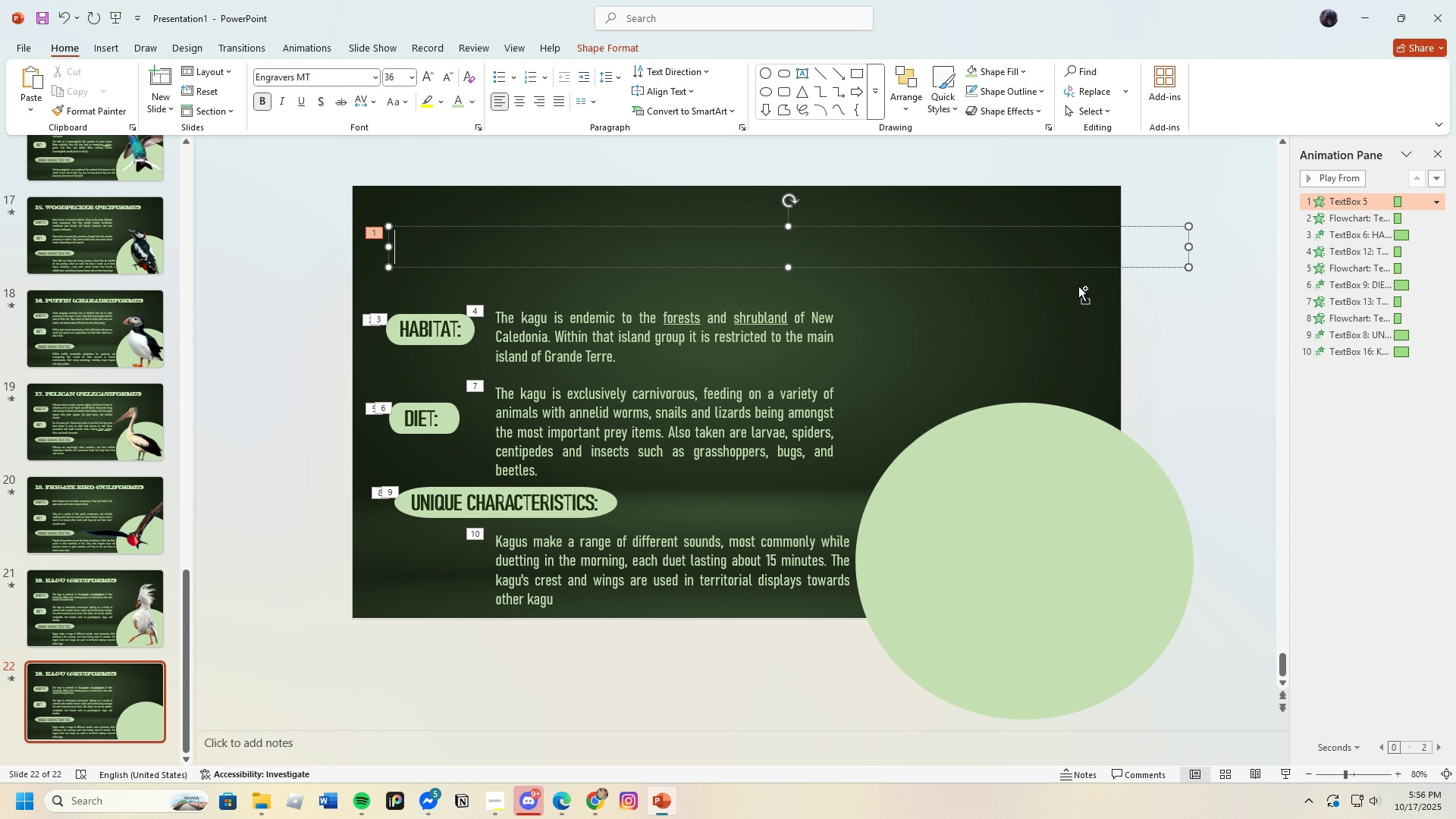 
key(Control+V)
 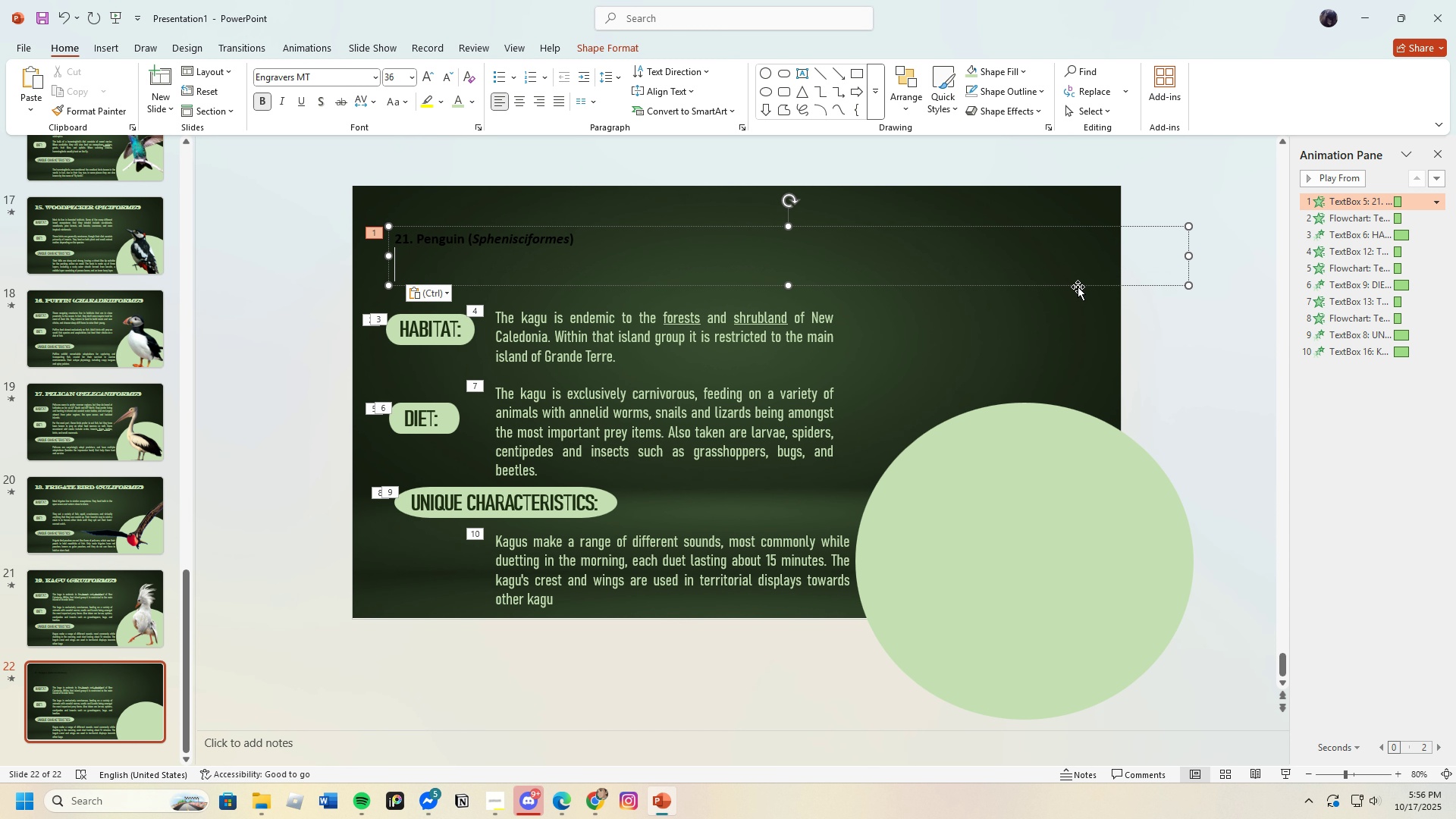 
key(Backspace)
 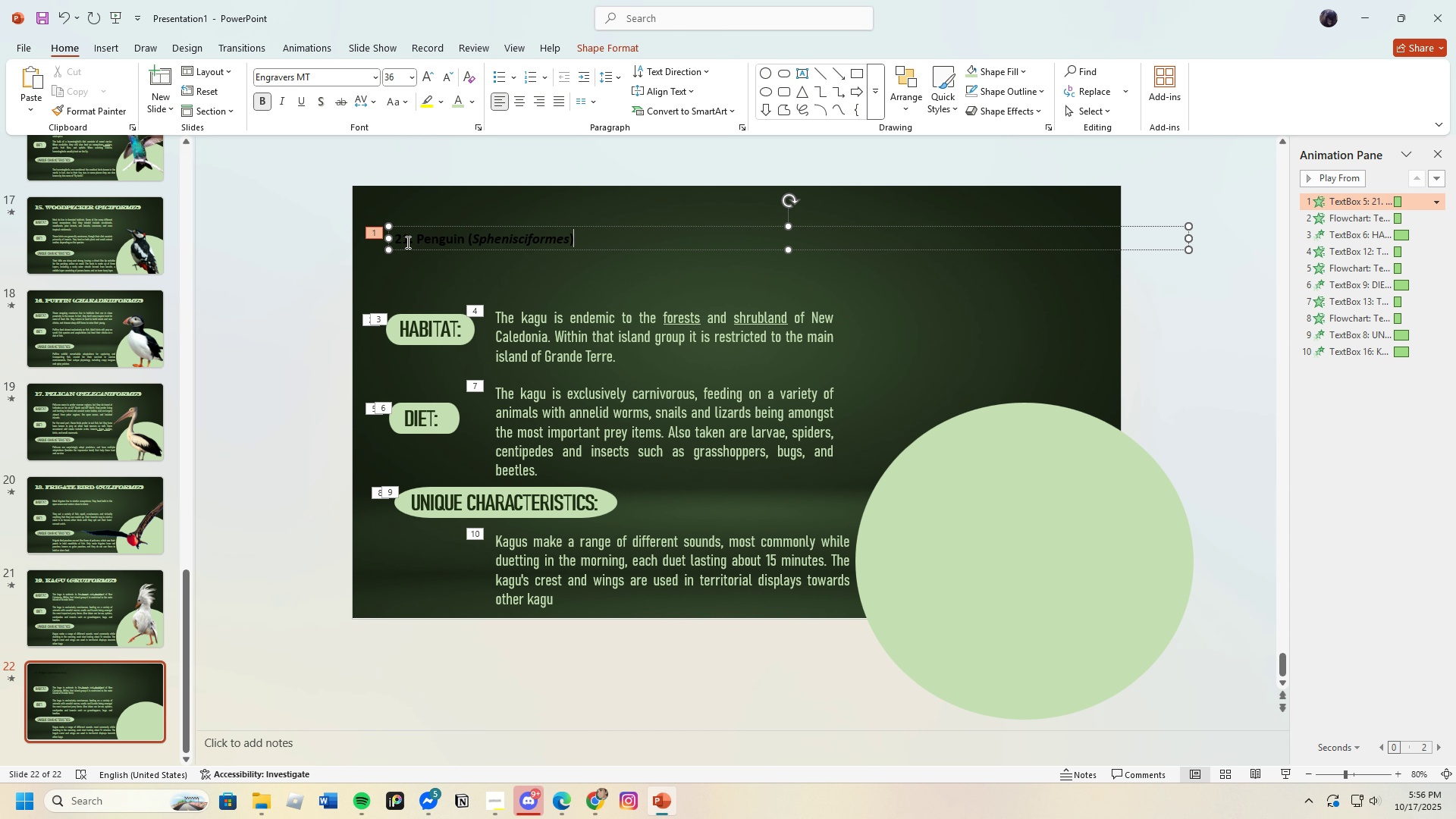 
left_click([408, 242])
 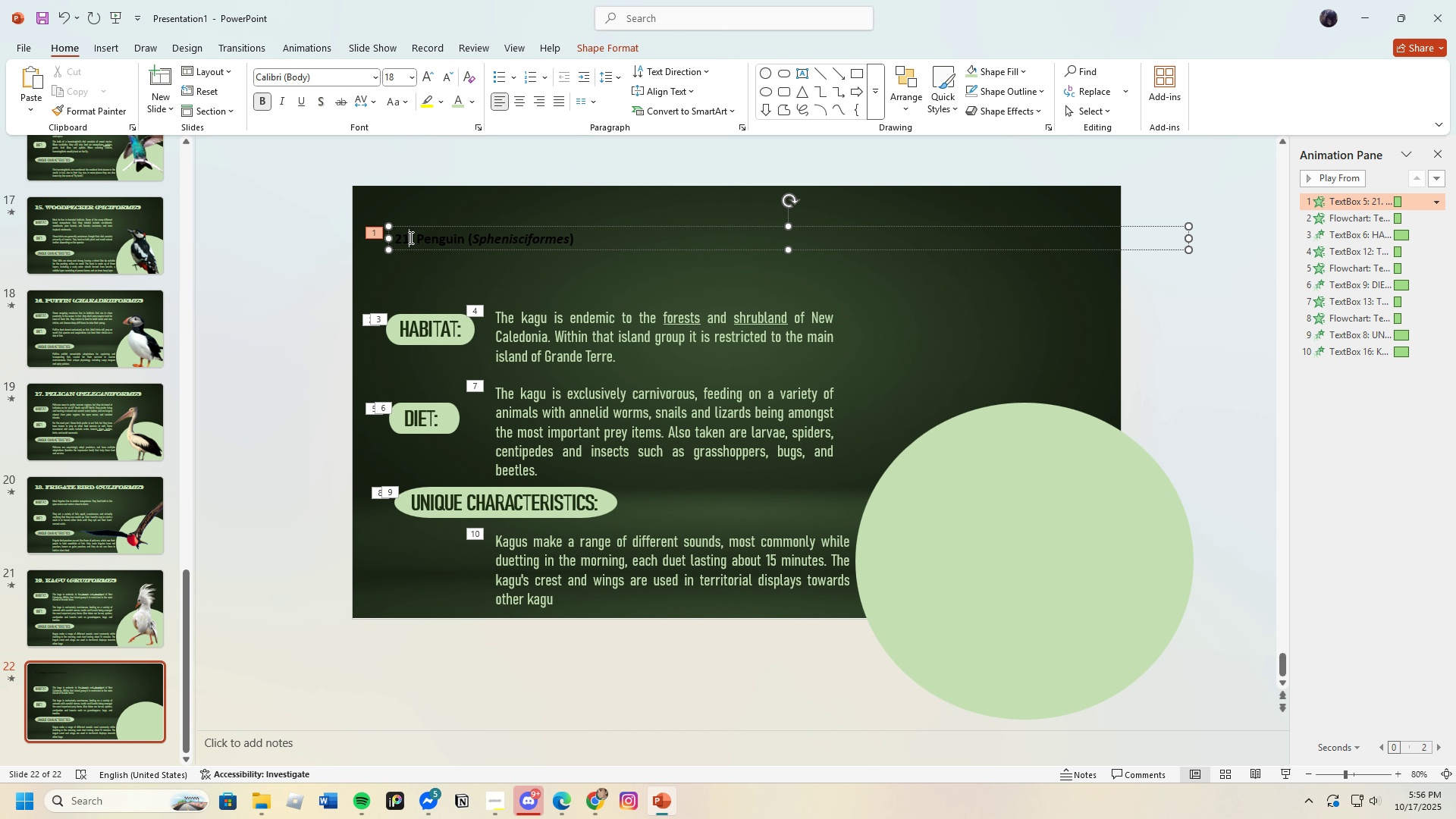 
key(Backspace)
 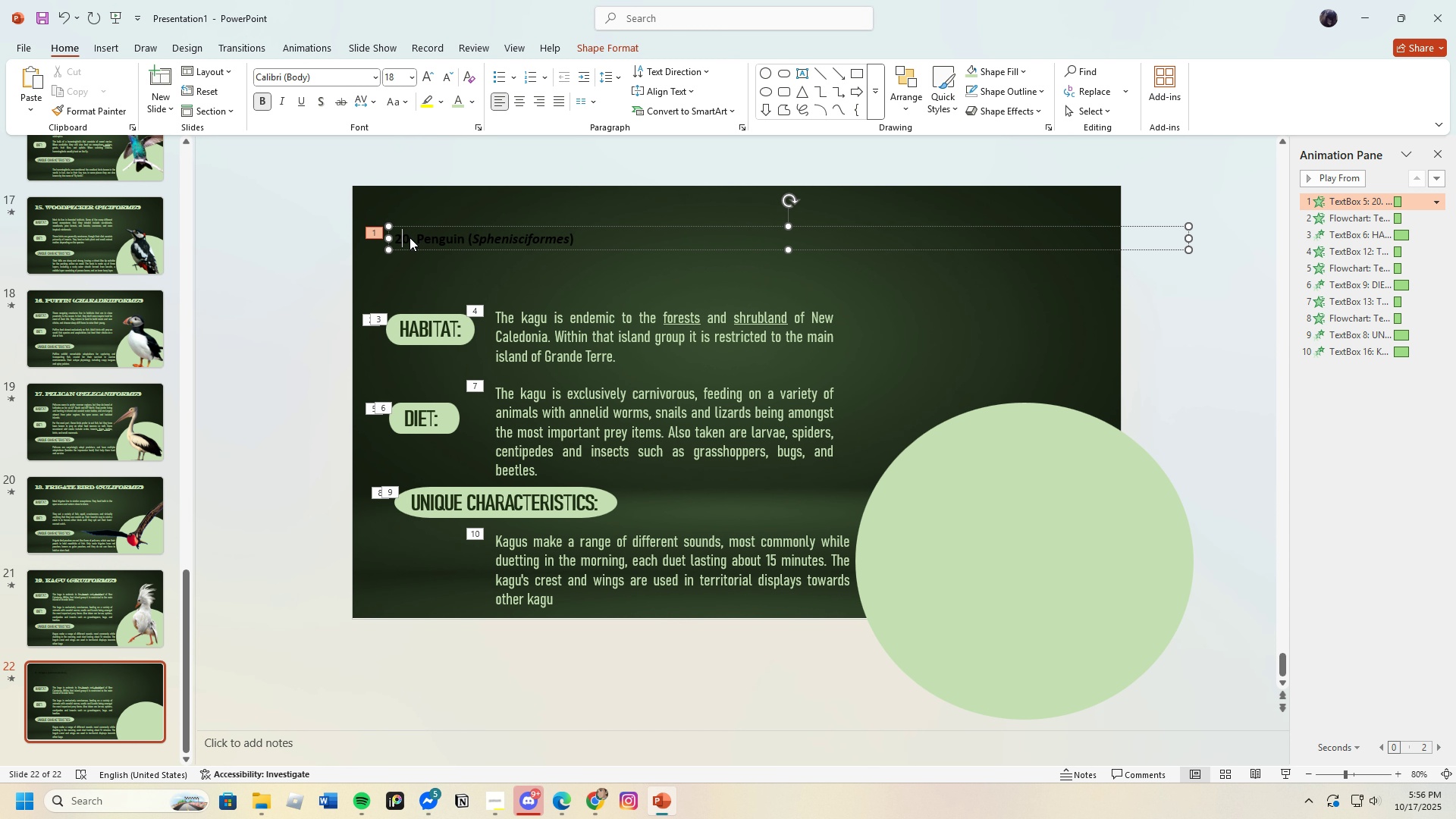 
key(0)
 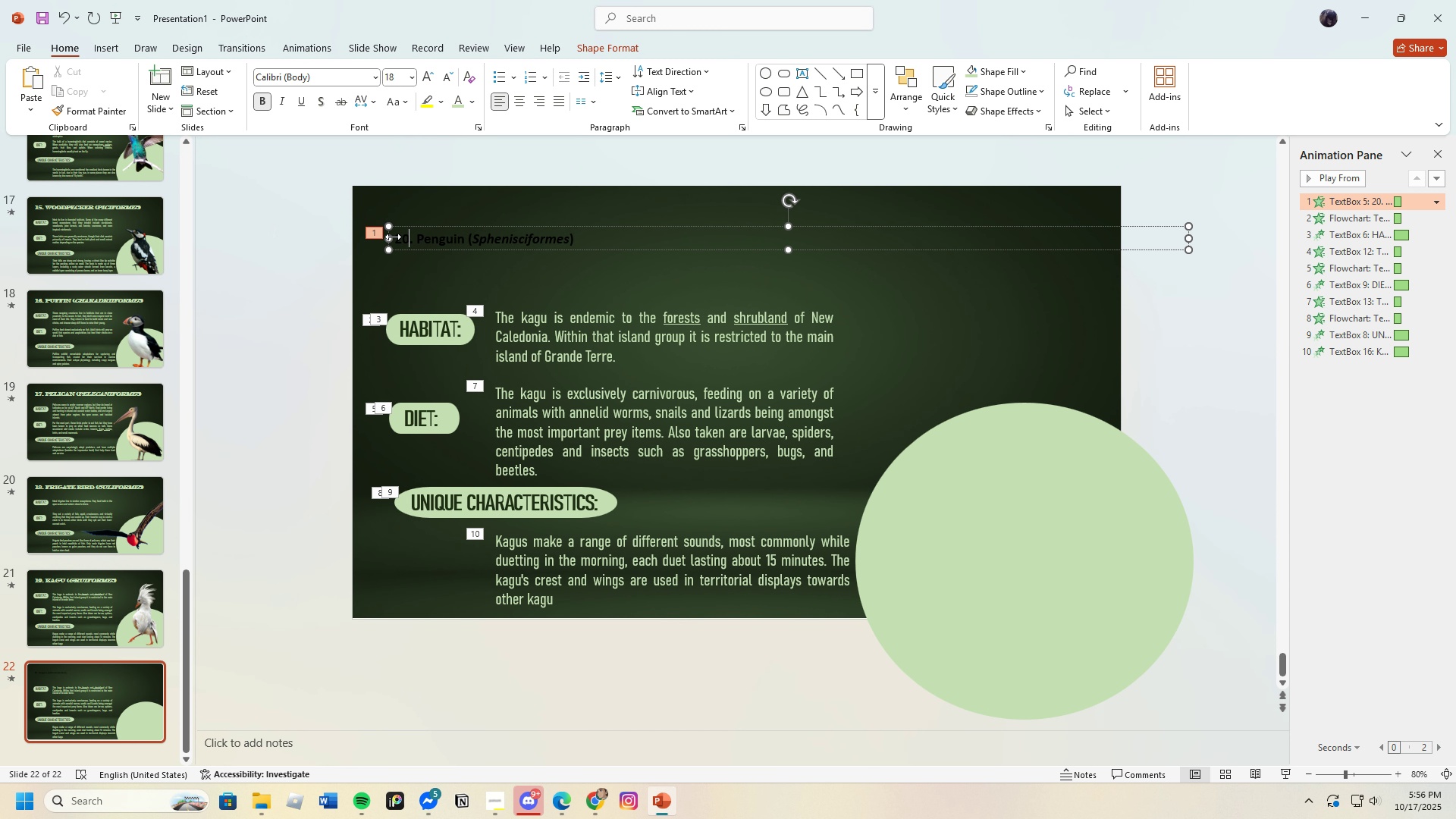 
left_click_drag(start_coordinate=[395, 237], to_coordinate=[702, 271])
 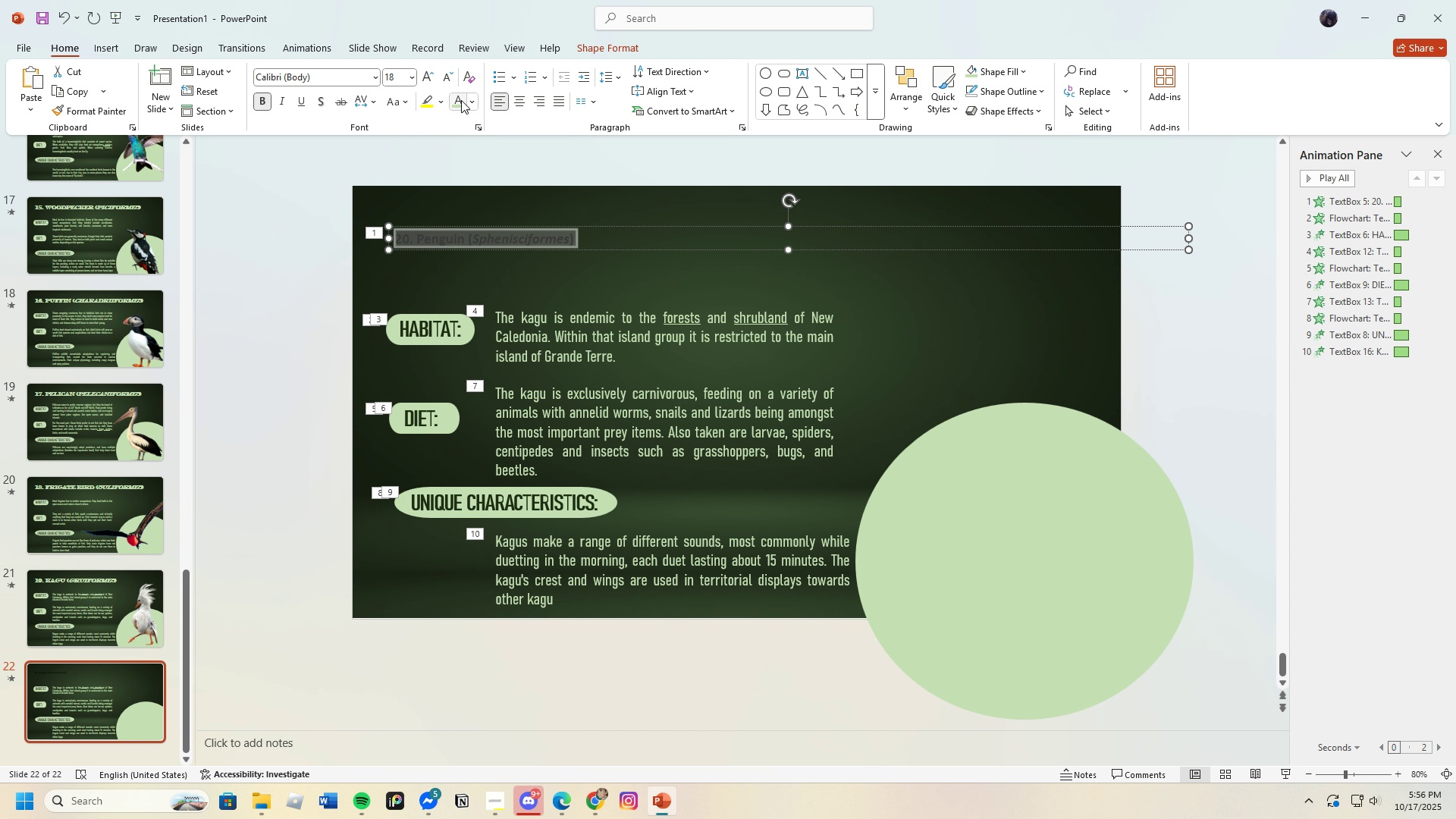 
left_click([460, 100])
 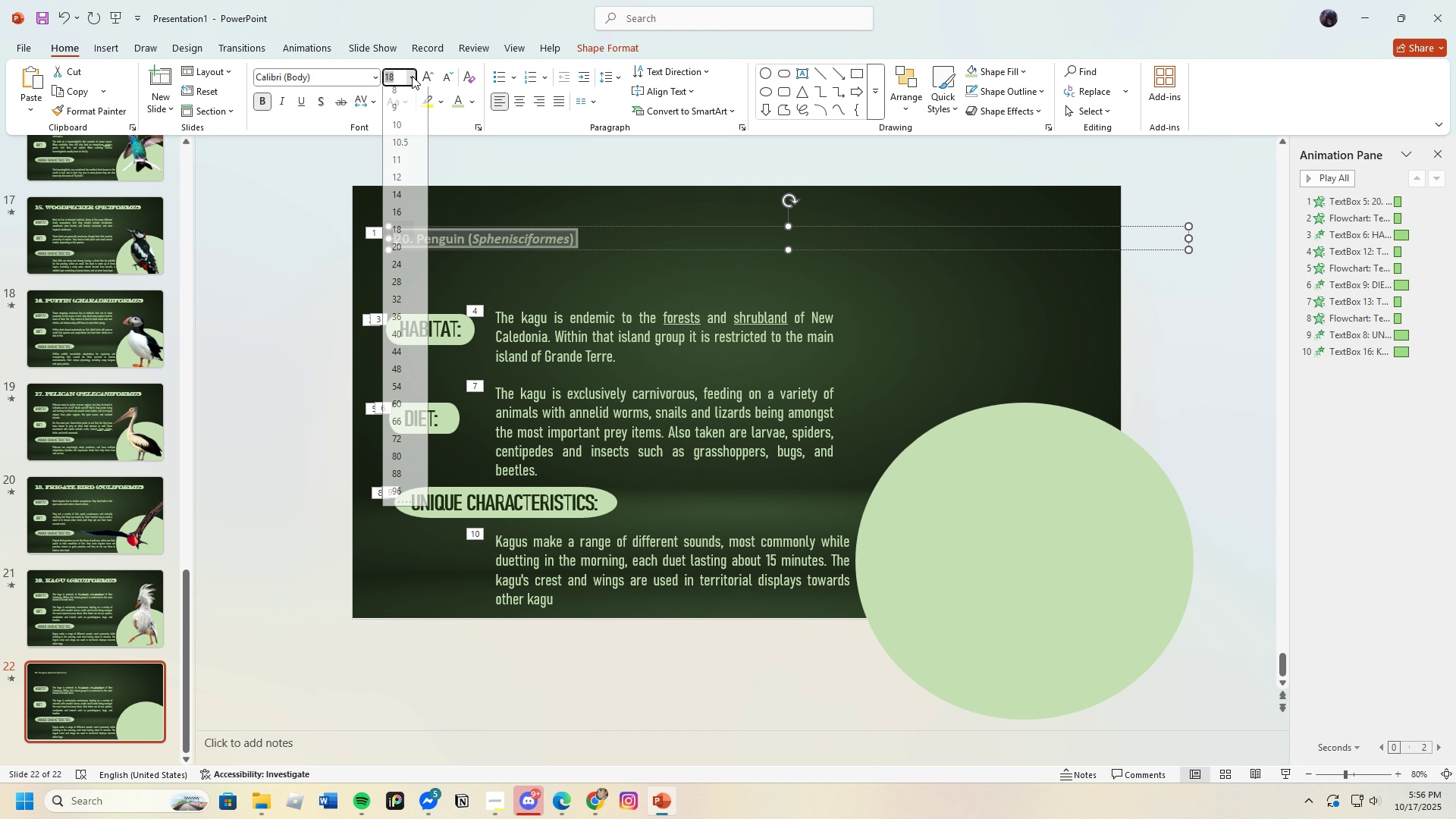 
left_click([412, 76])
 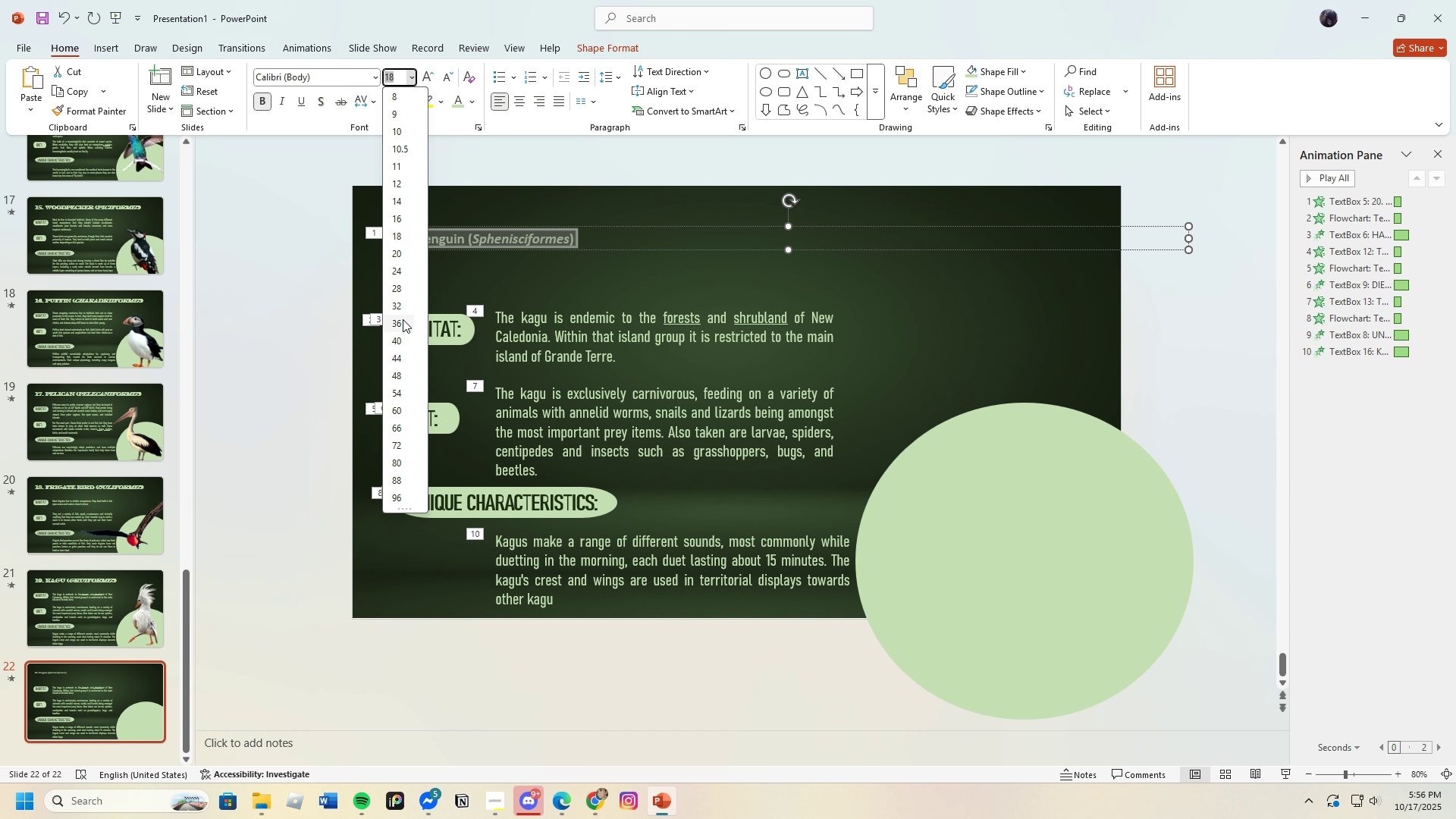 
left_click([401, 321])
 